 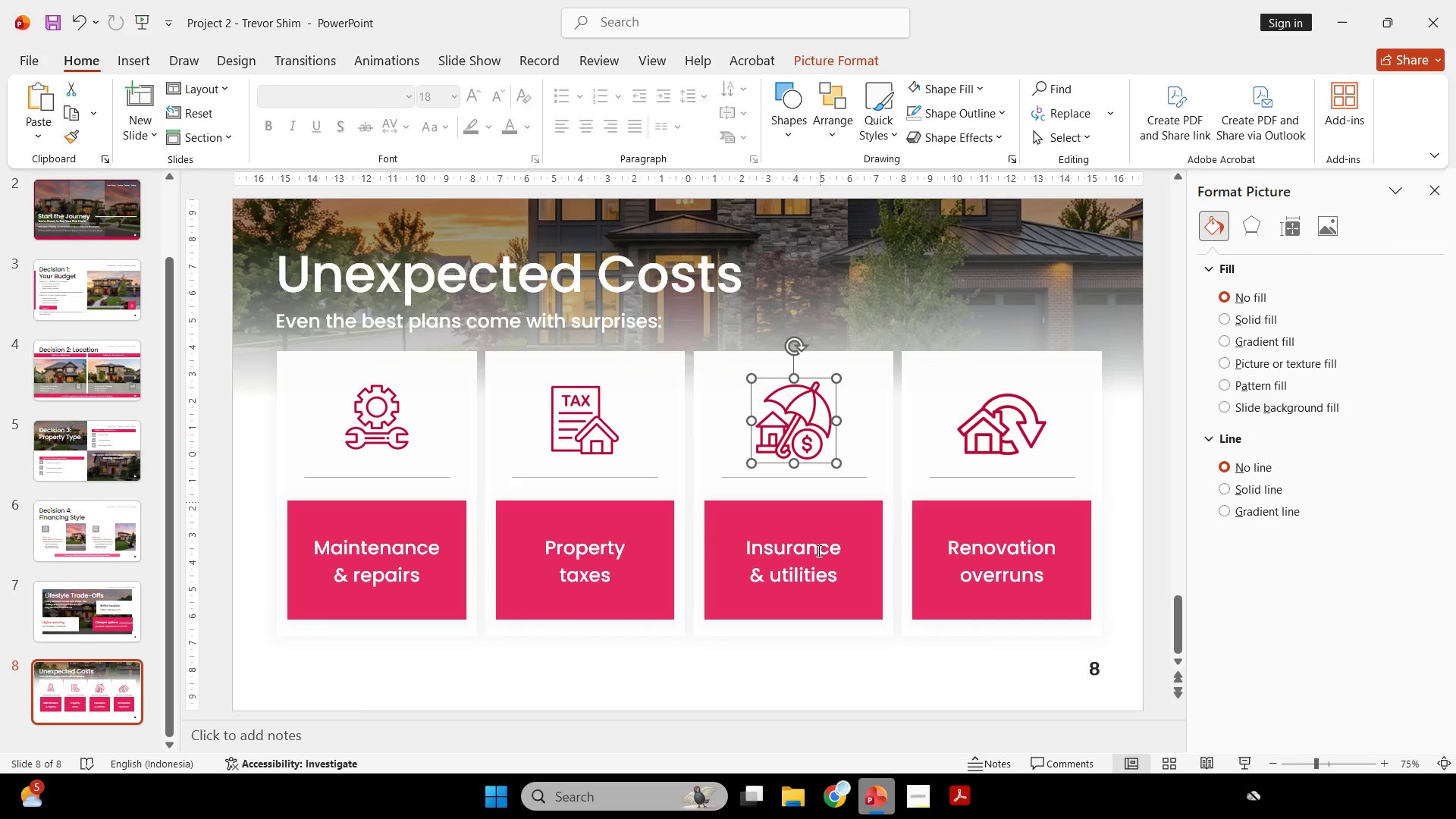 
left_click([836, 641])
 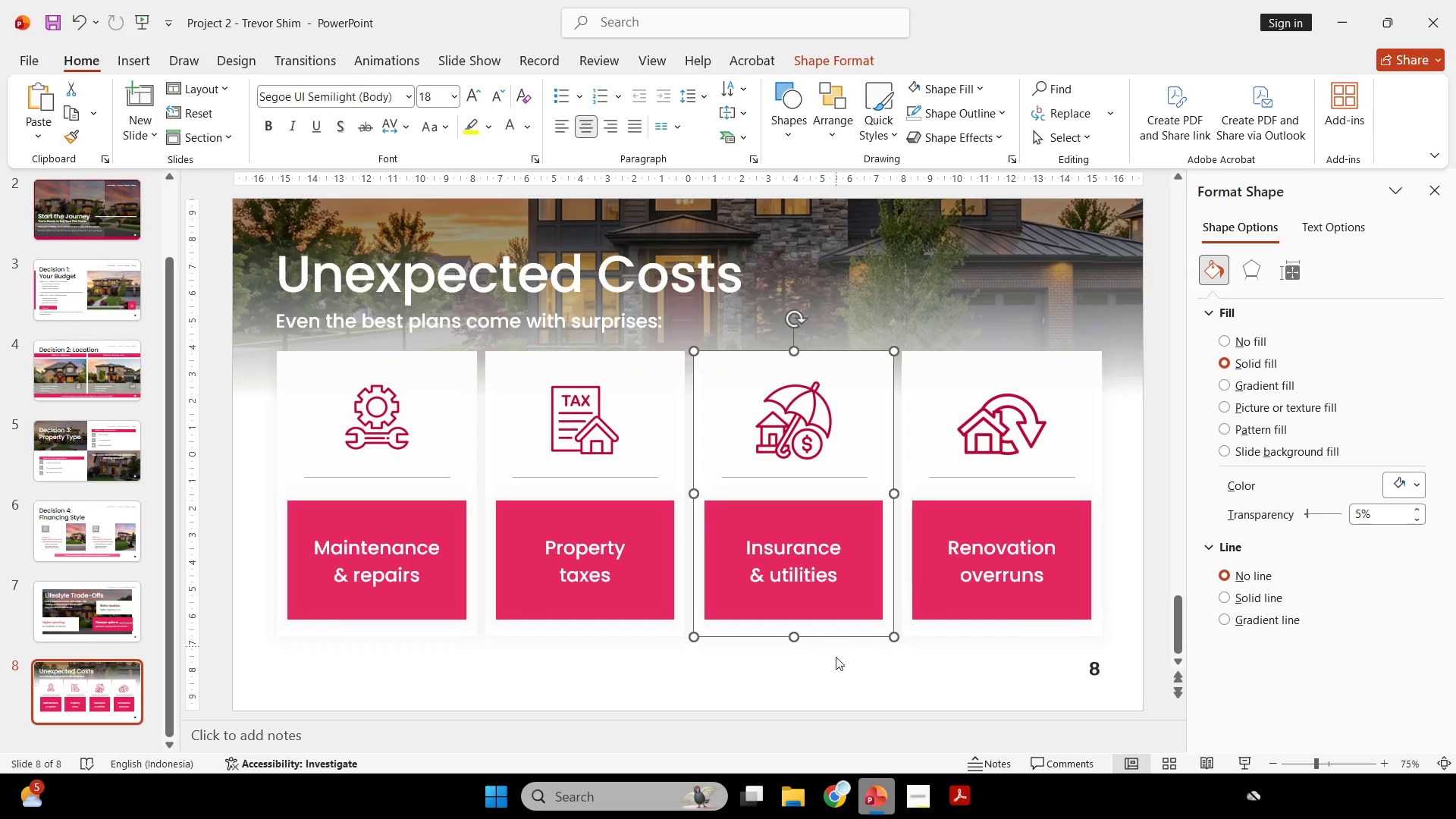 
double_click([836, 657])
 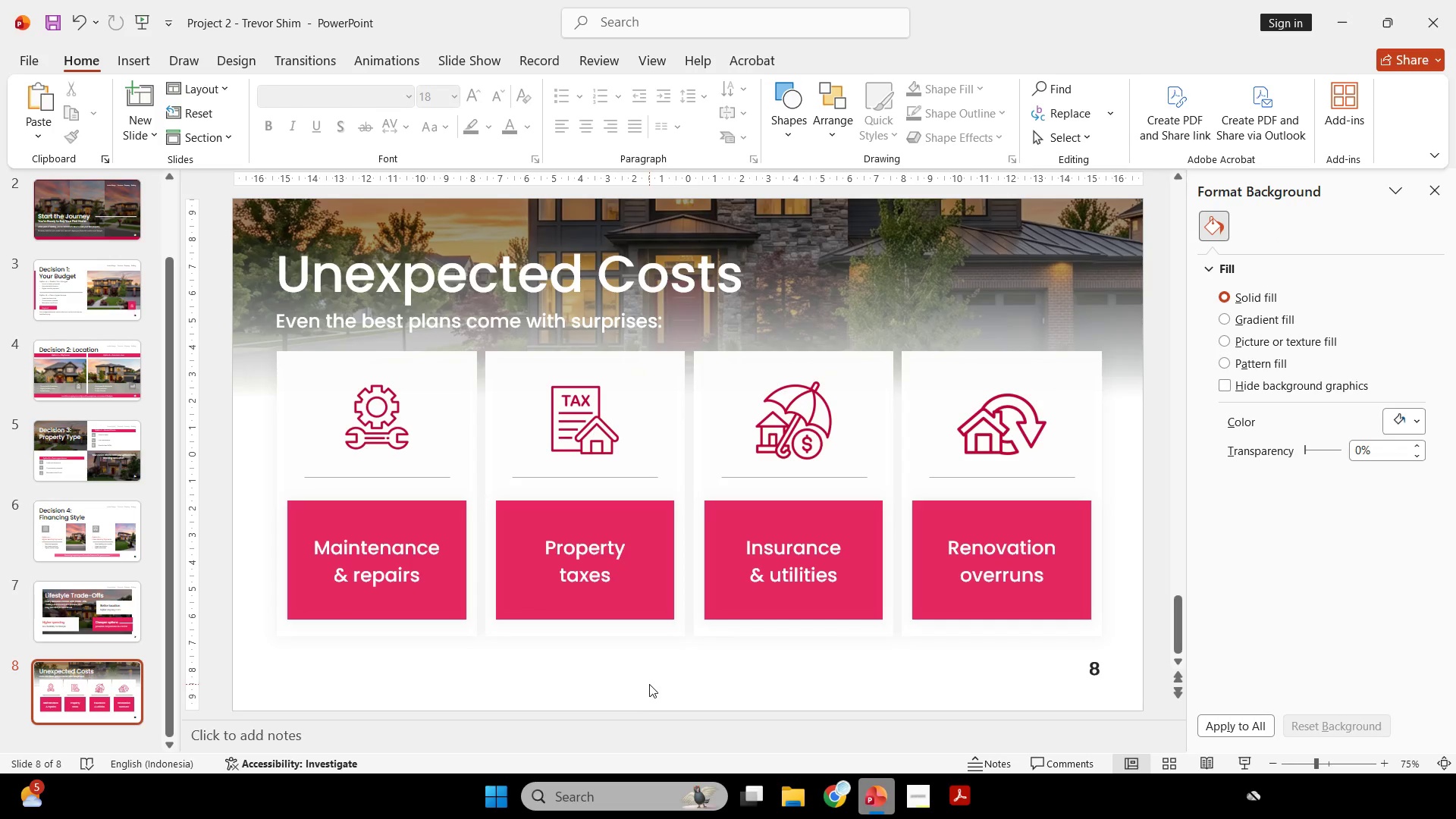 
left_click([649, 684])
 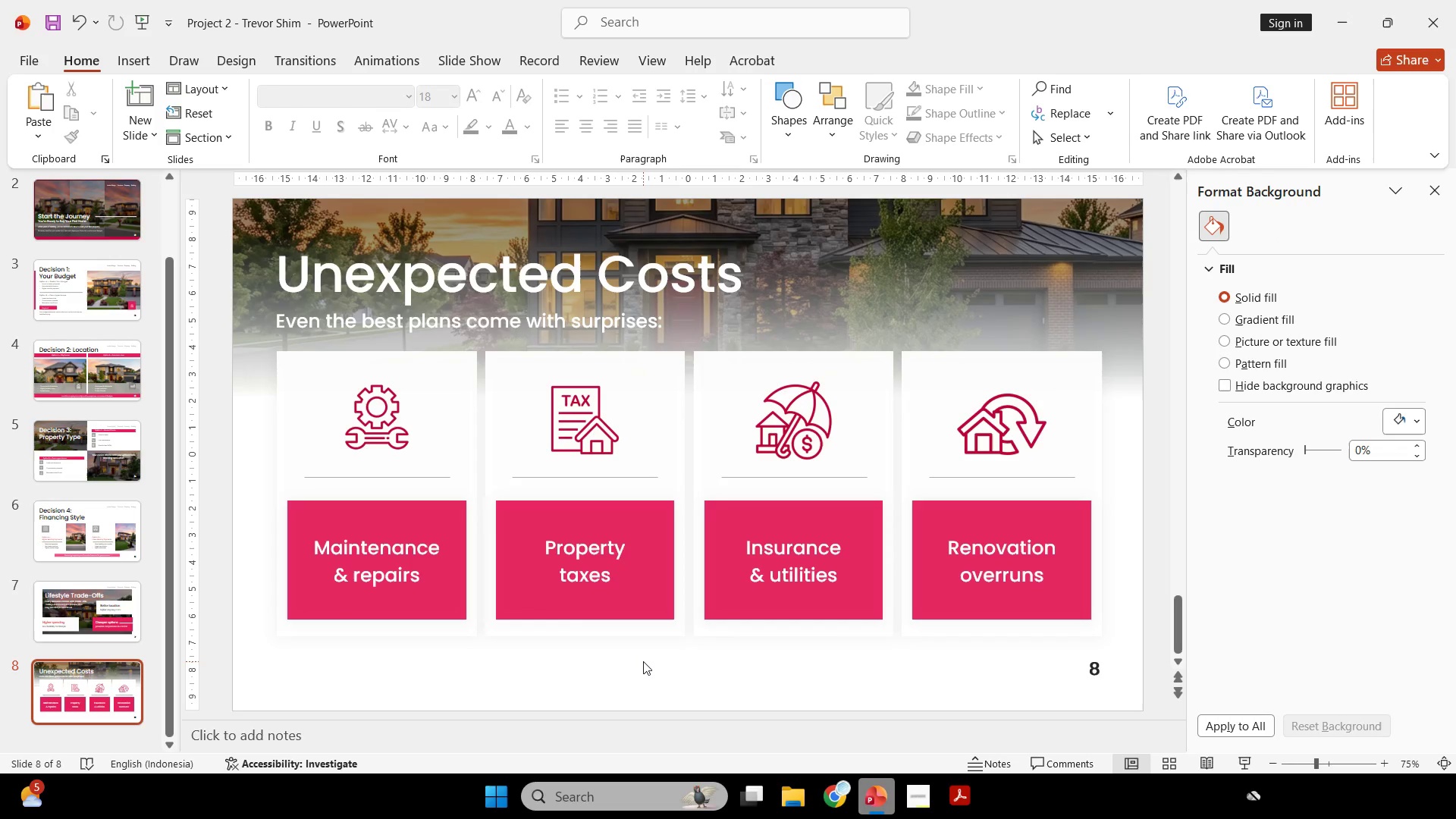 
left_click([643, 661])
 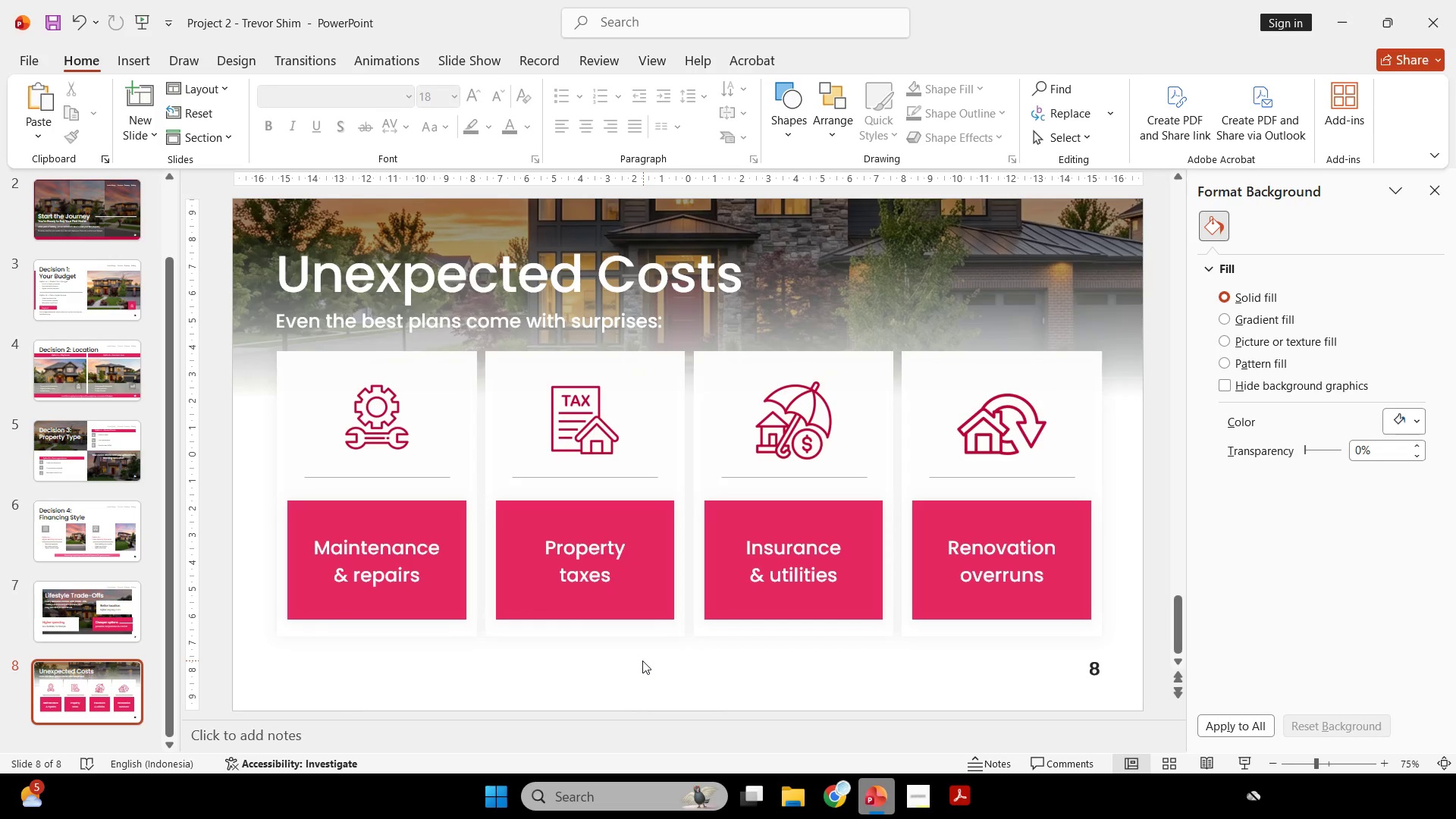 
left_click([642, 661])
 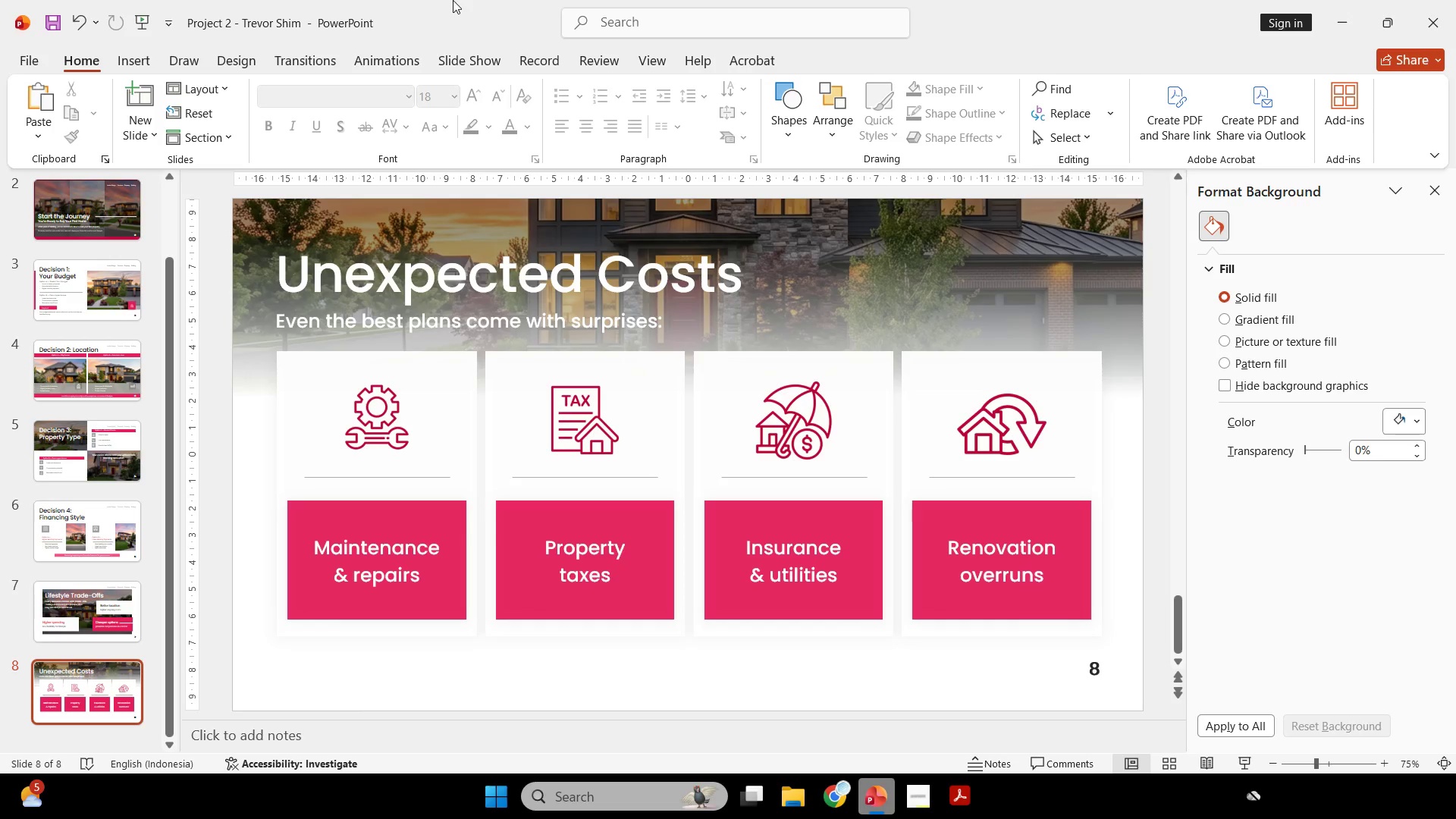 
wait(98.59)
 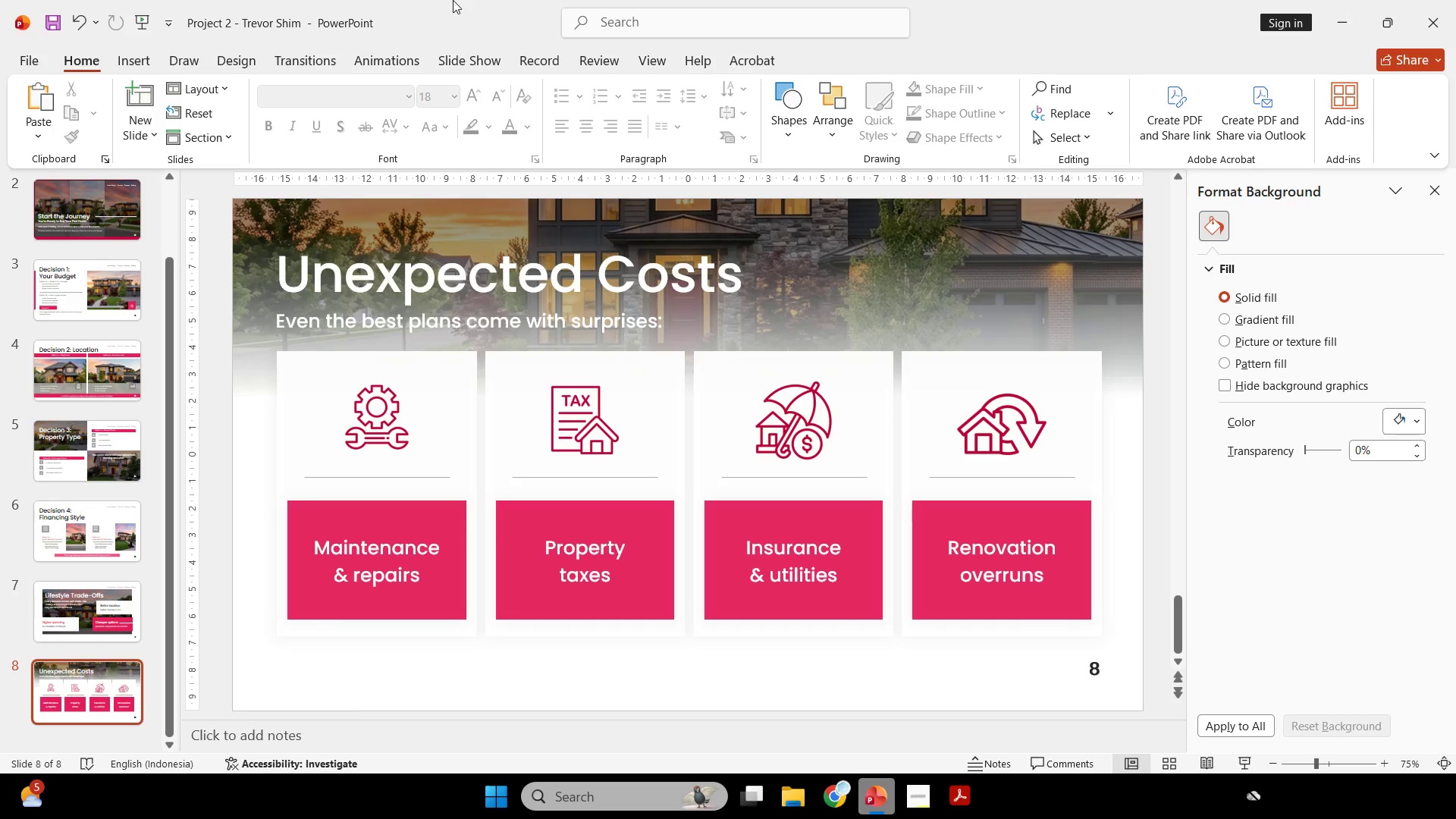 
scroll: coordinate [650, 357], scroll_direction: up, amount: 3.0
 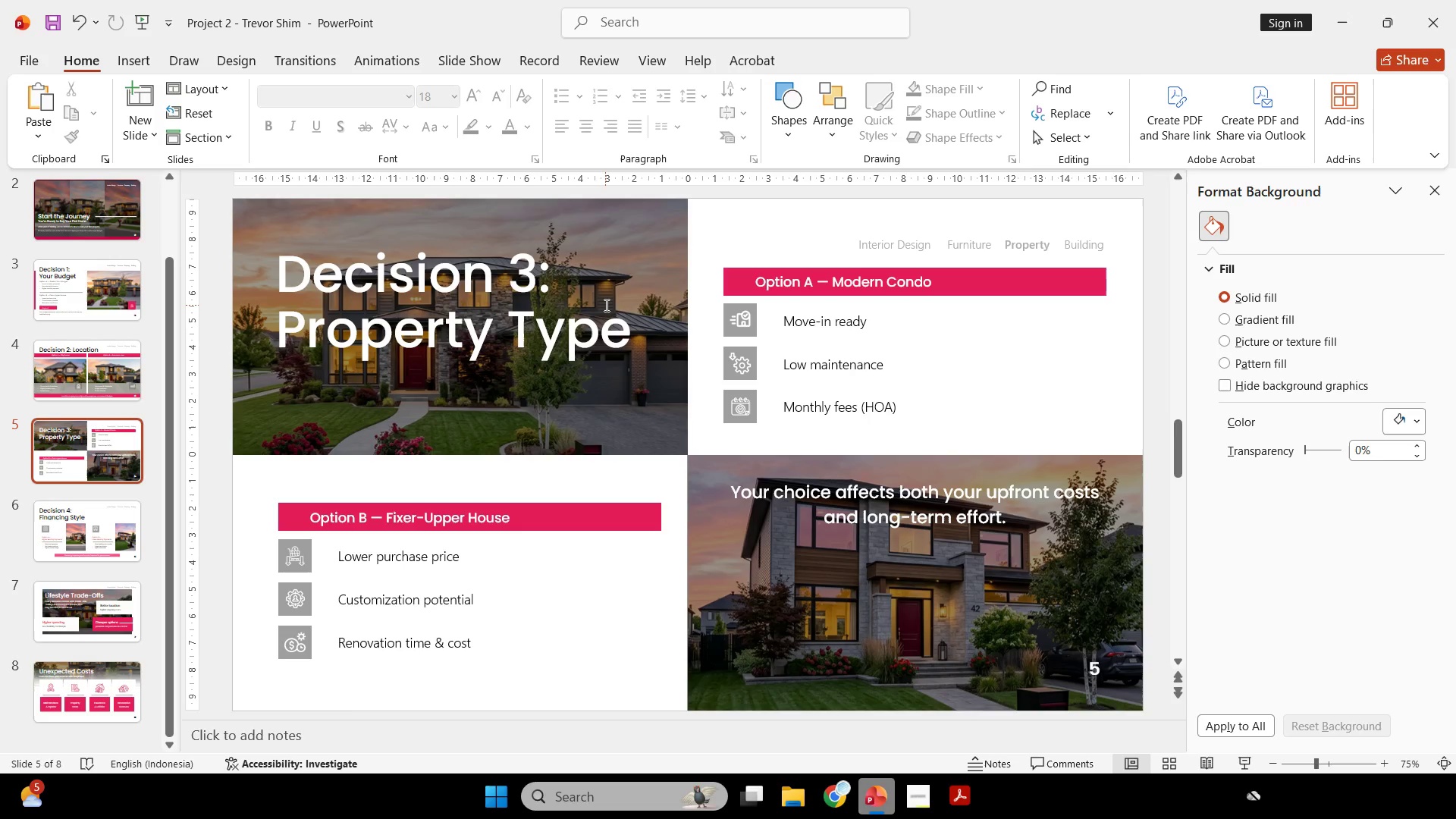 
wait(87.92)
 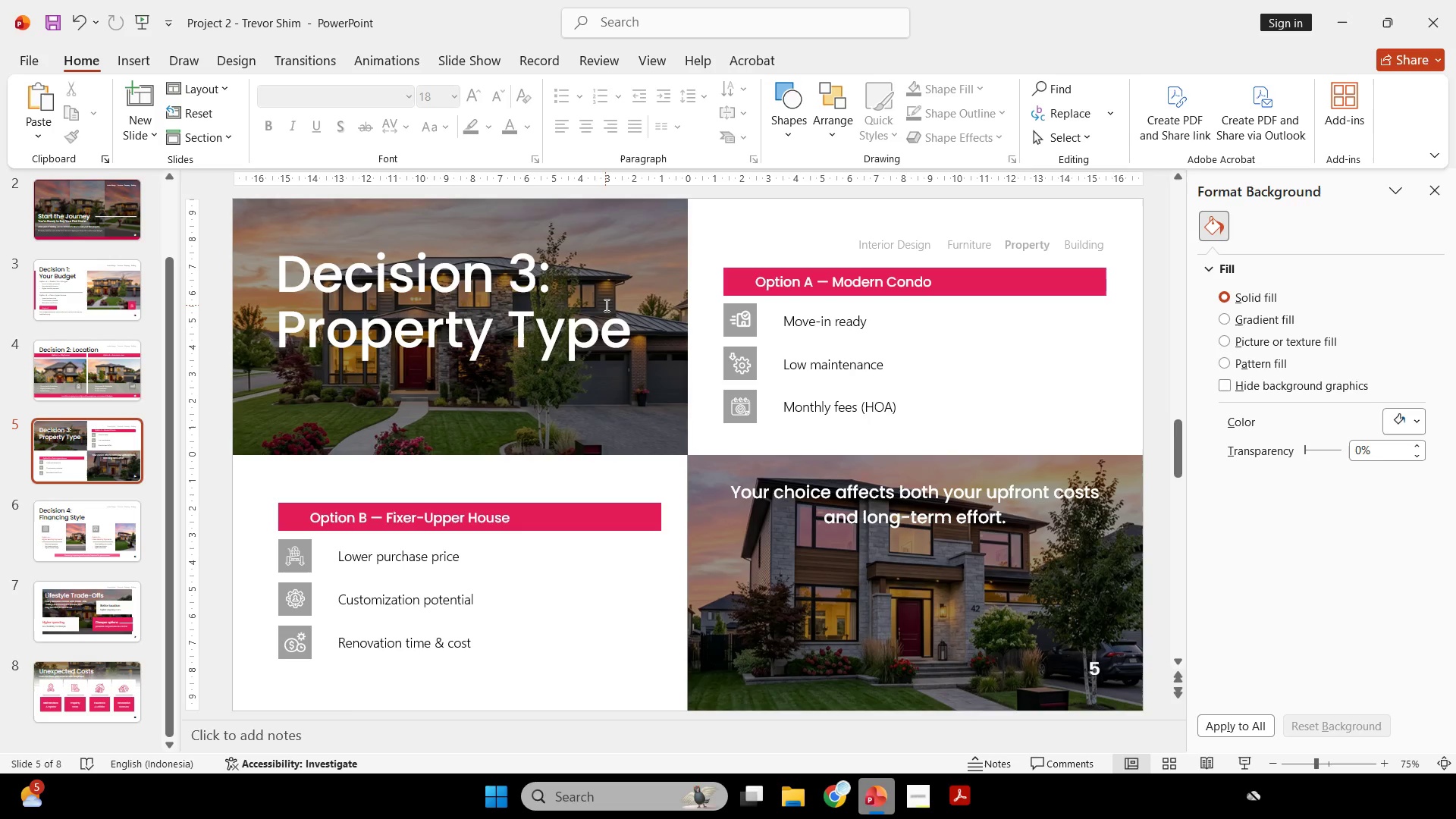 
scroll: coordinate [333, 441], scroll_direction: down, amount: 13.0
 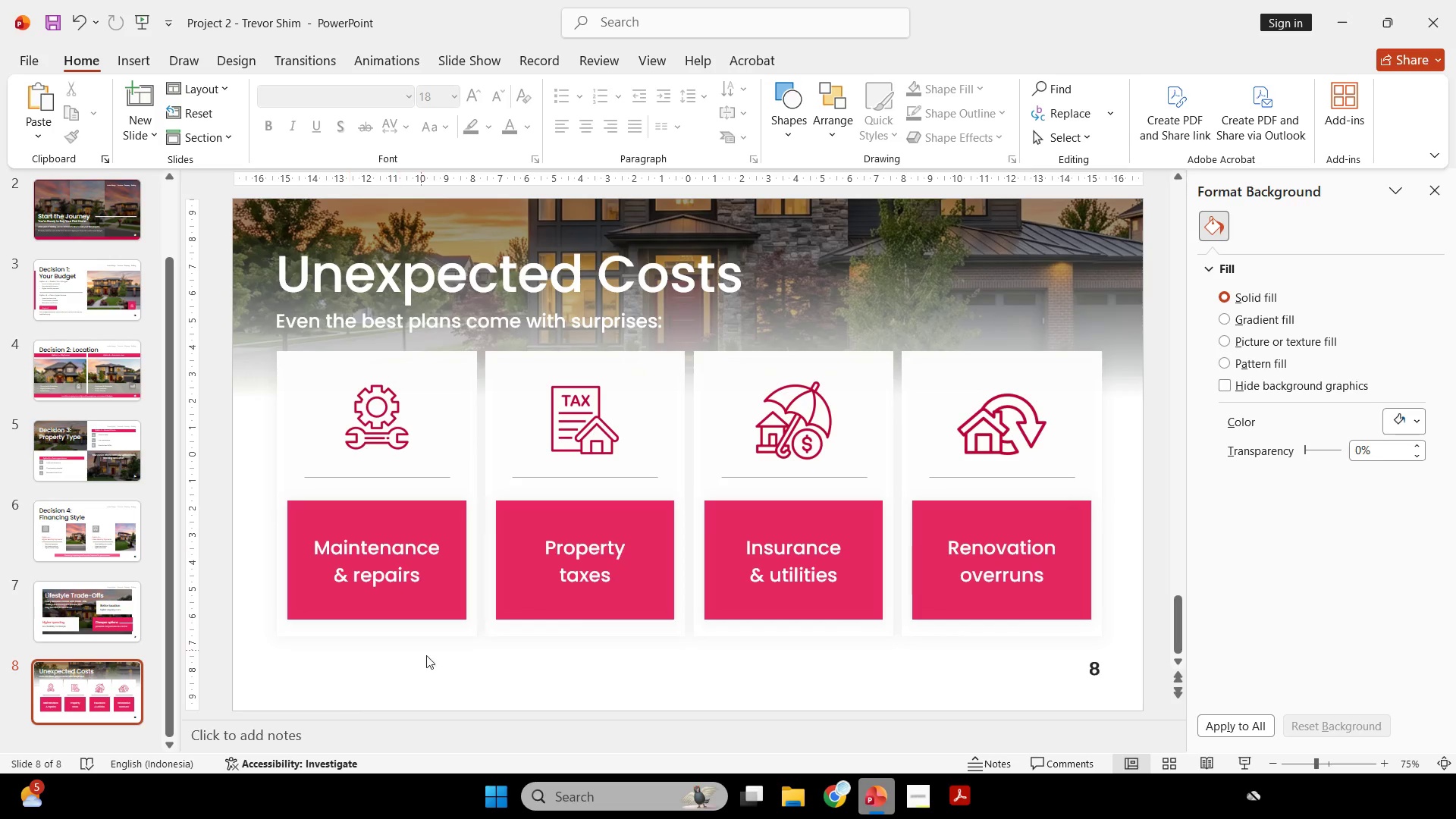 
left_click([465, 667])
 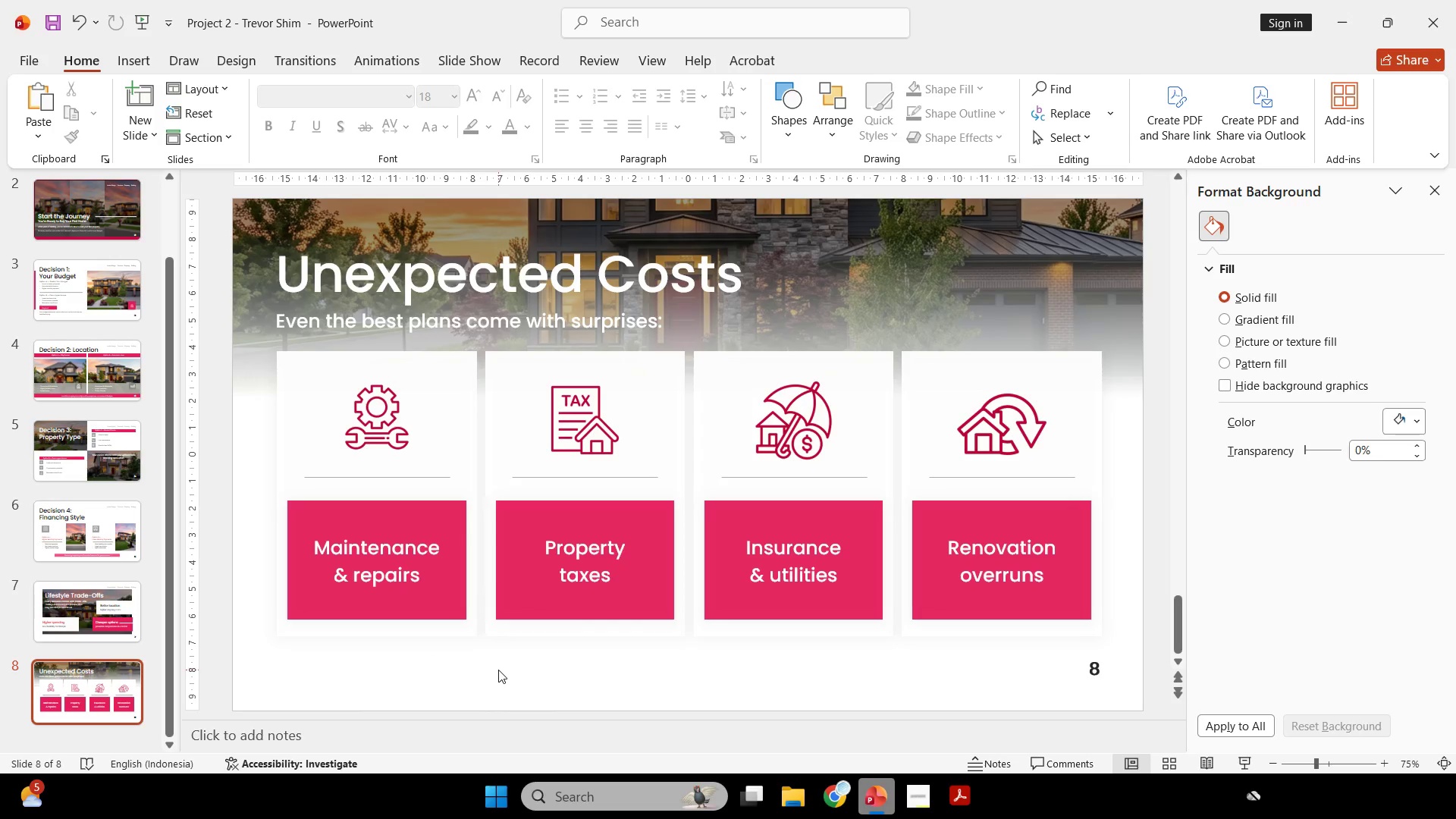 
left_click_drag(start_coordinate=[498, 670], to_coordinate=[232, 338])
 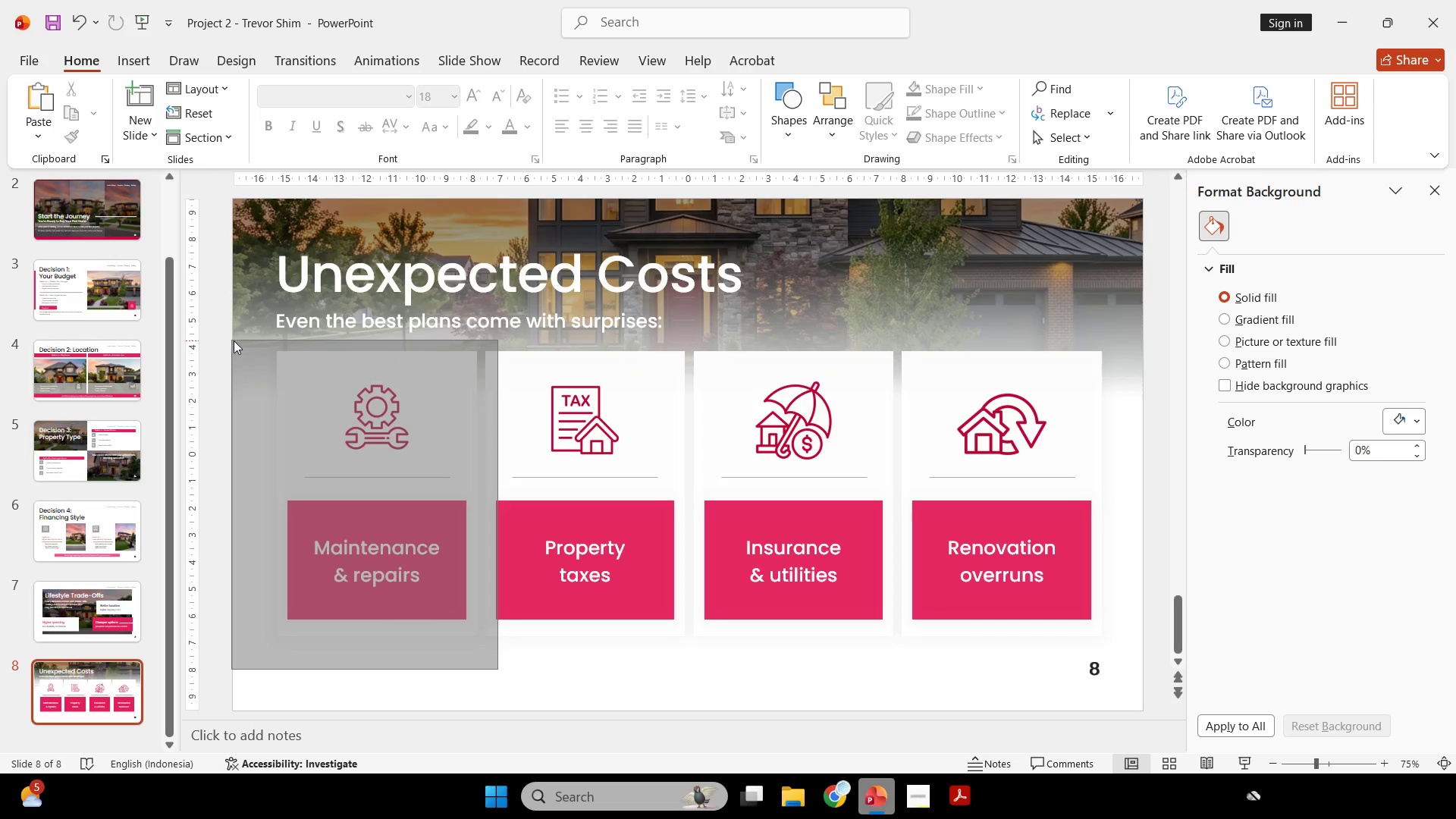 
key(Control+G)
 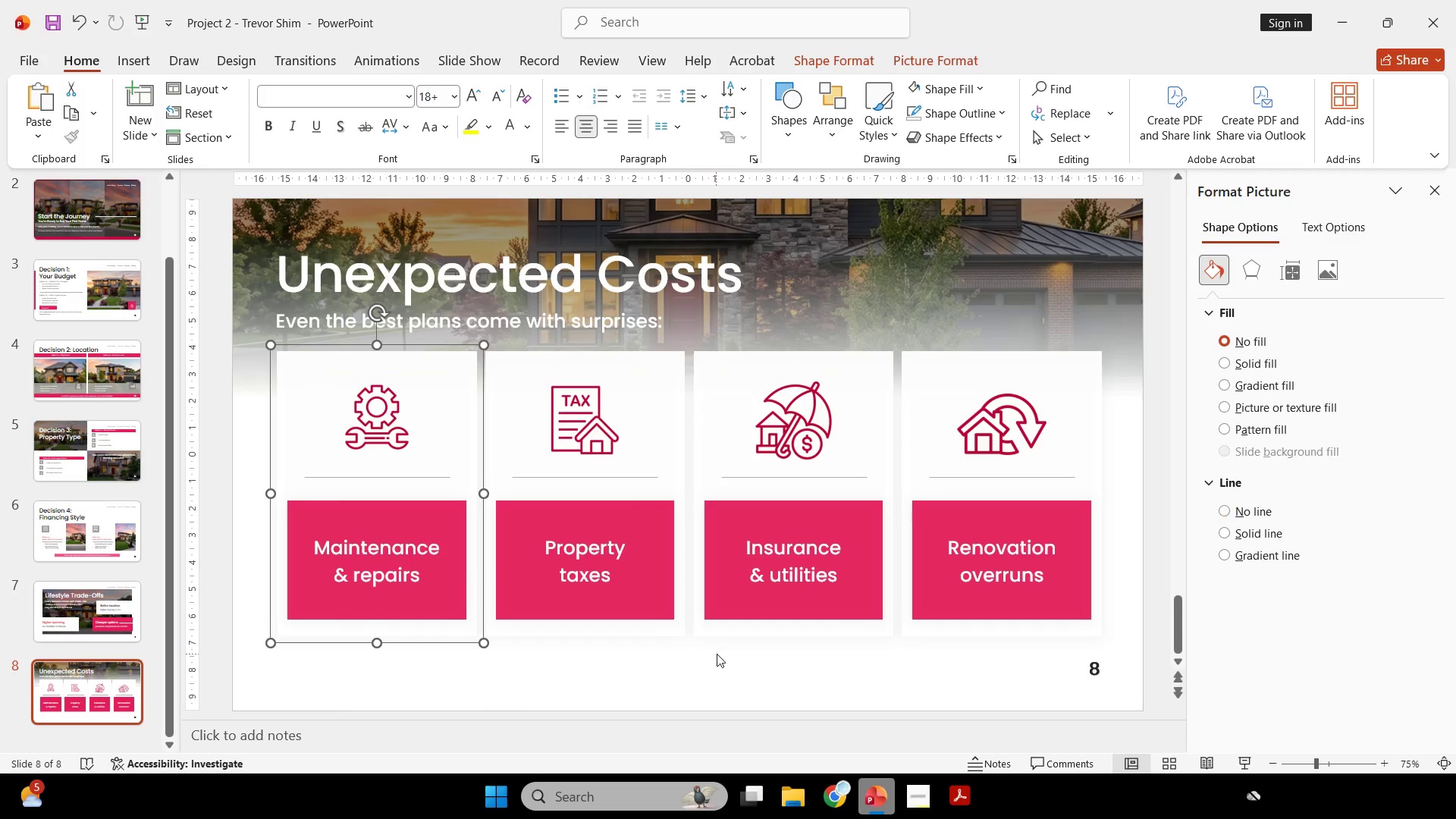 
left_click([717, 654])
 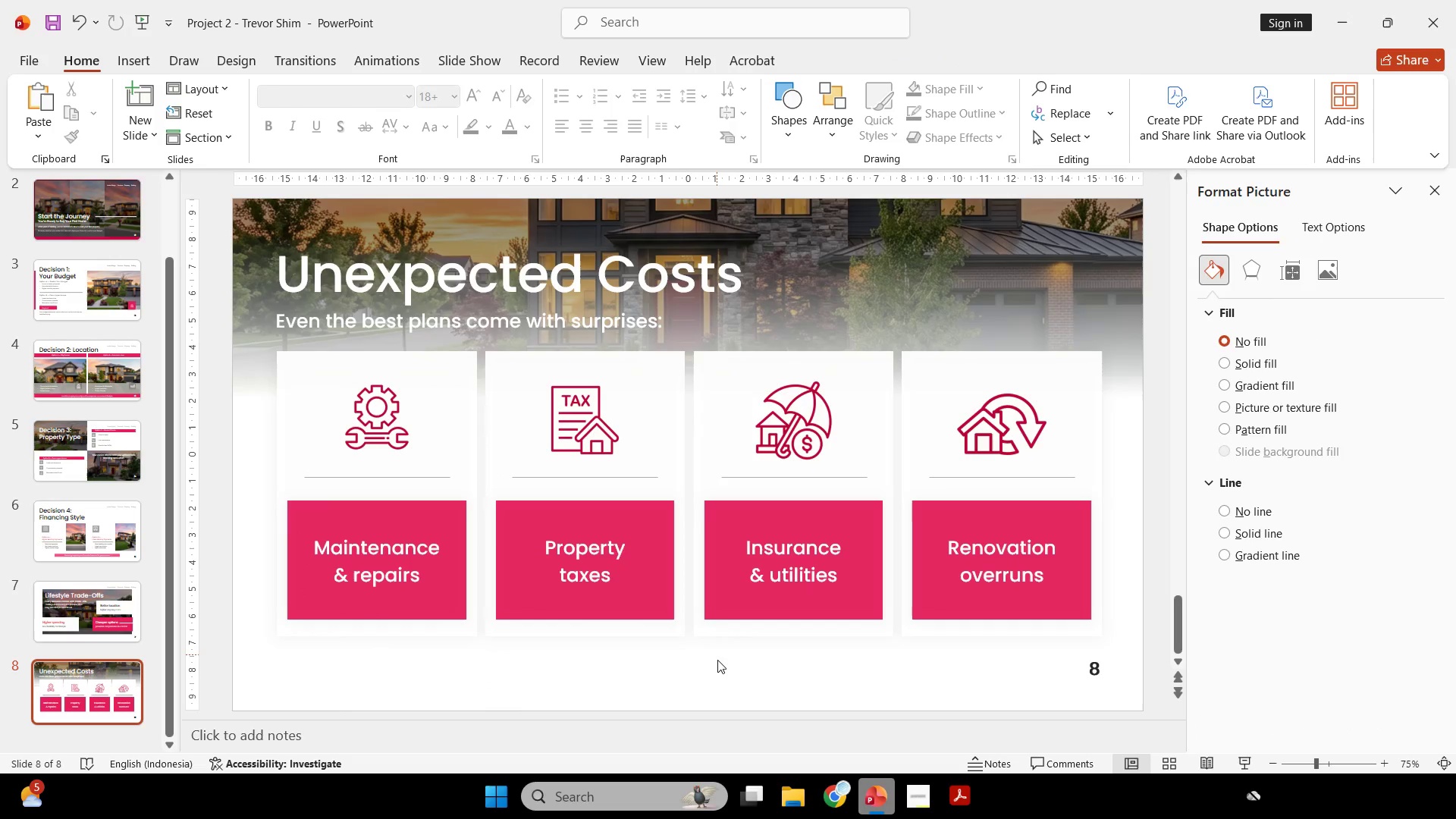 
left_click_drag(start_coordinate=[717, 660], to_coordinate=[463, 322])
 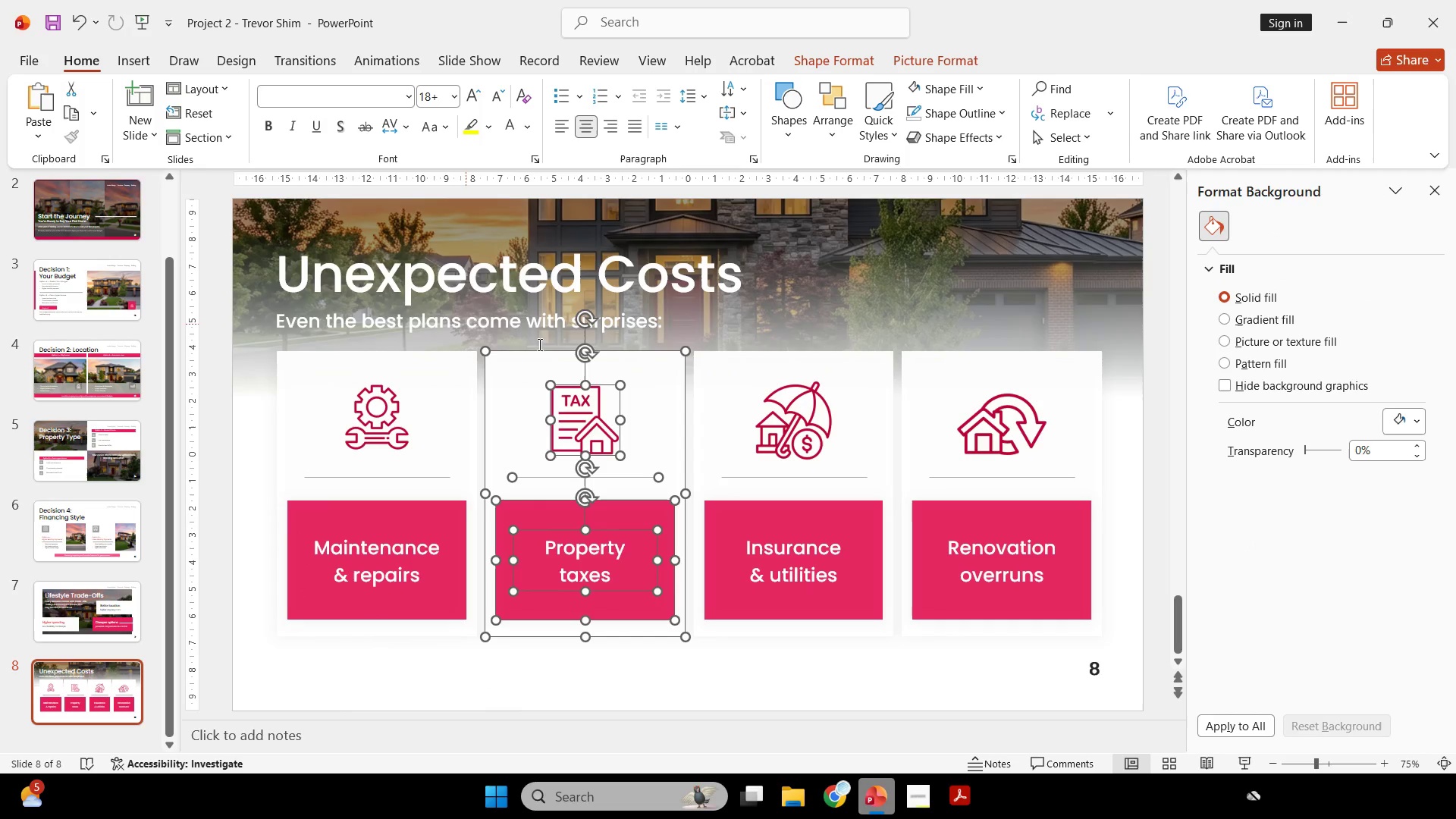 
key(Control+ControlLeft)
 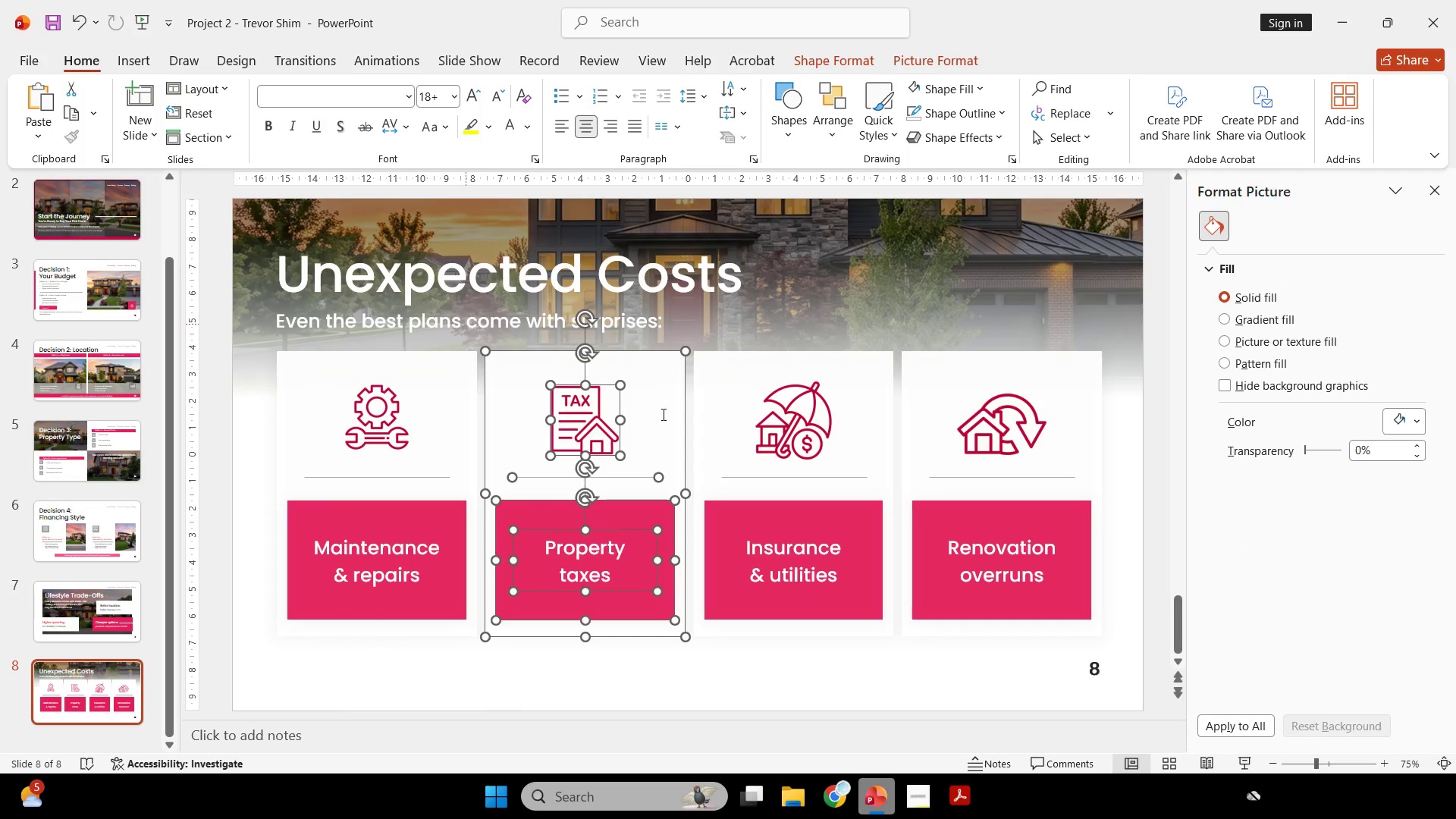 
key(Control+G)
 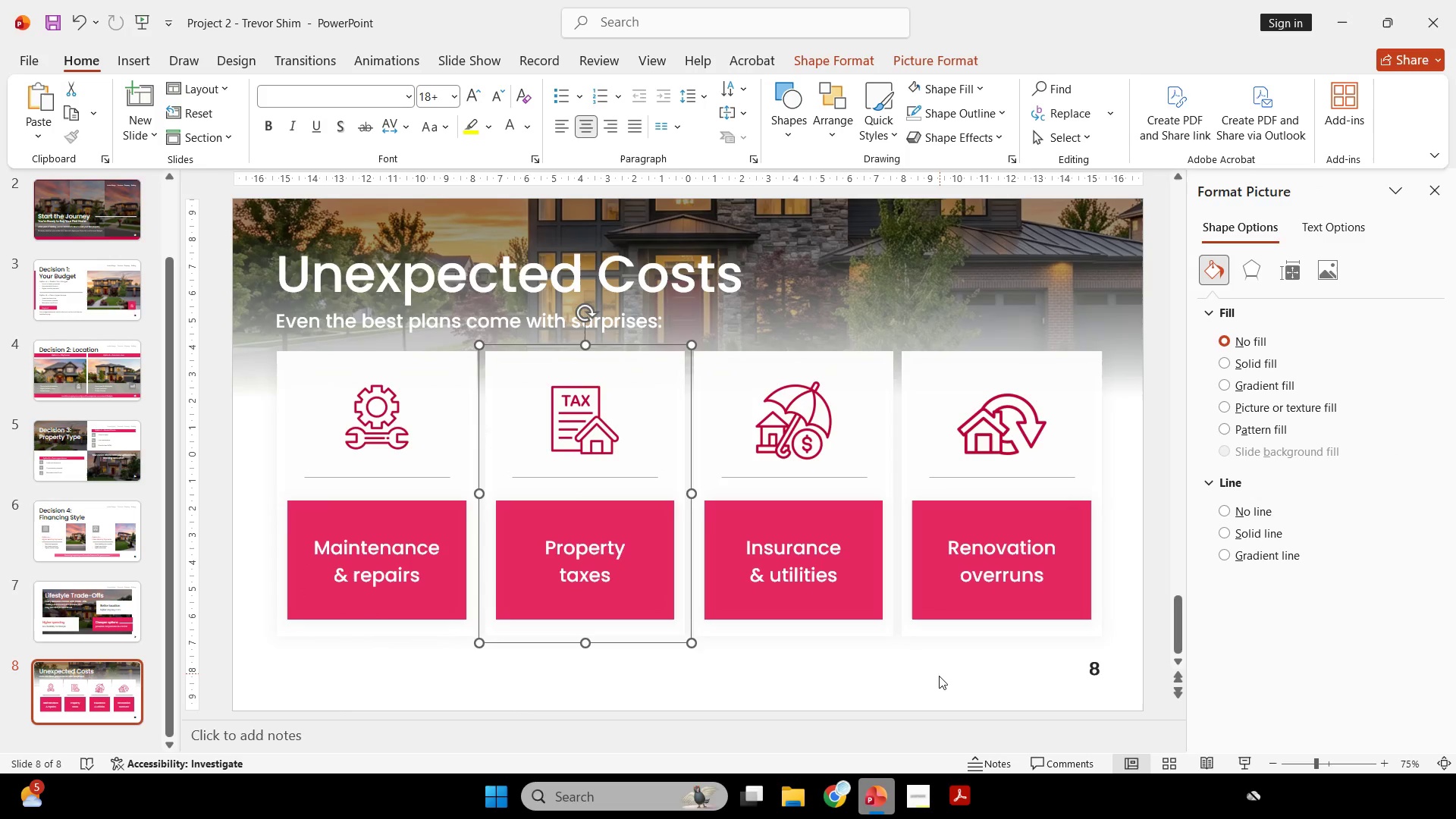 
left_click([939, 678])
 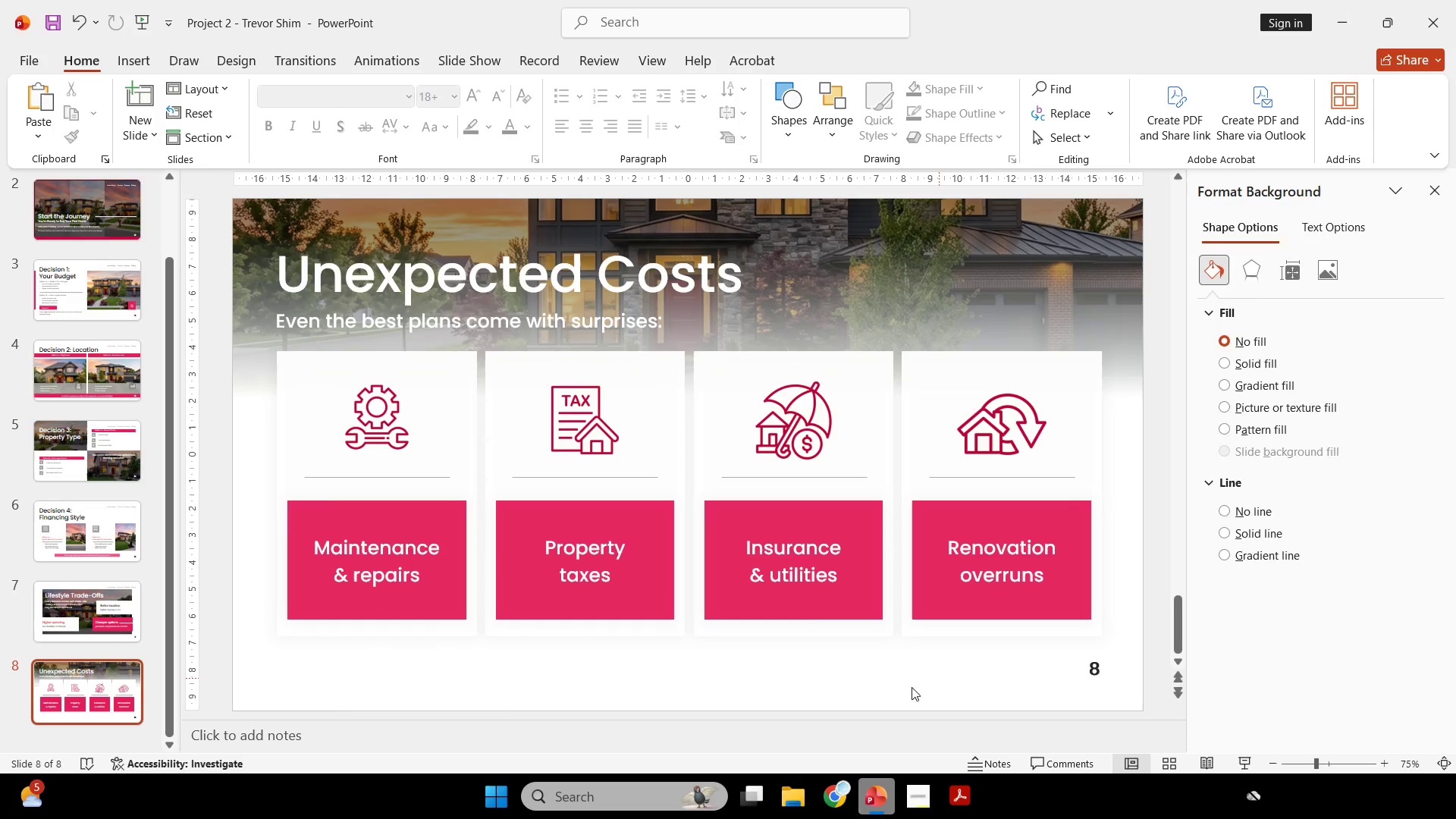 
left_click_drag(start_coordinate=[912, 687], to_coordinate=[676, 328])
 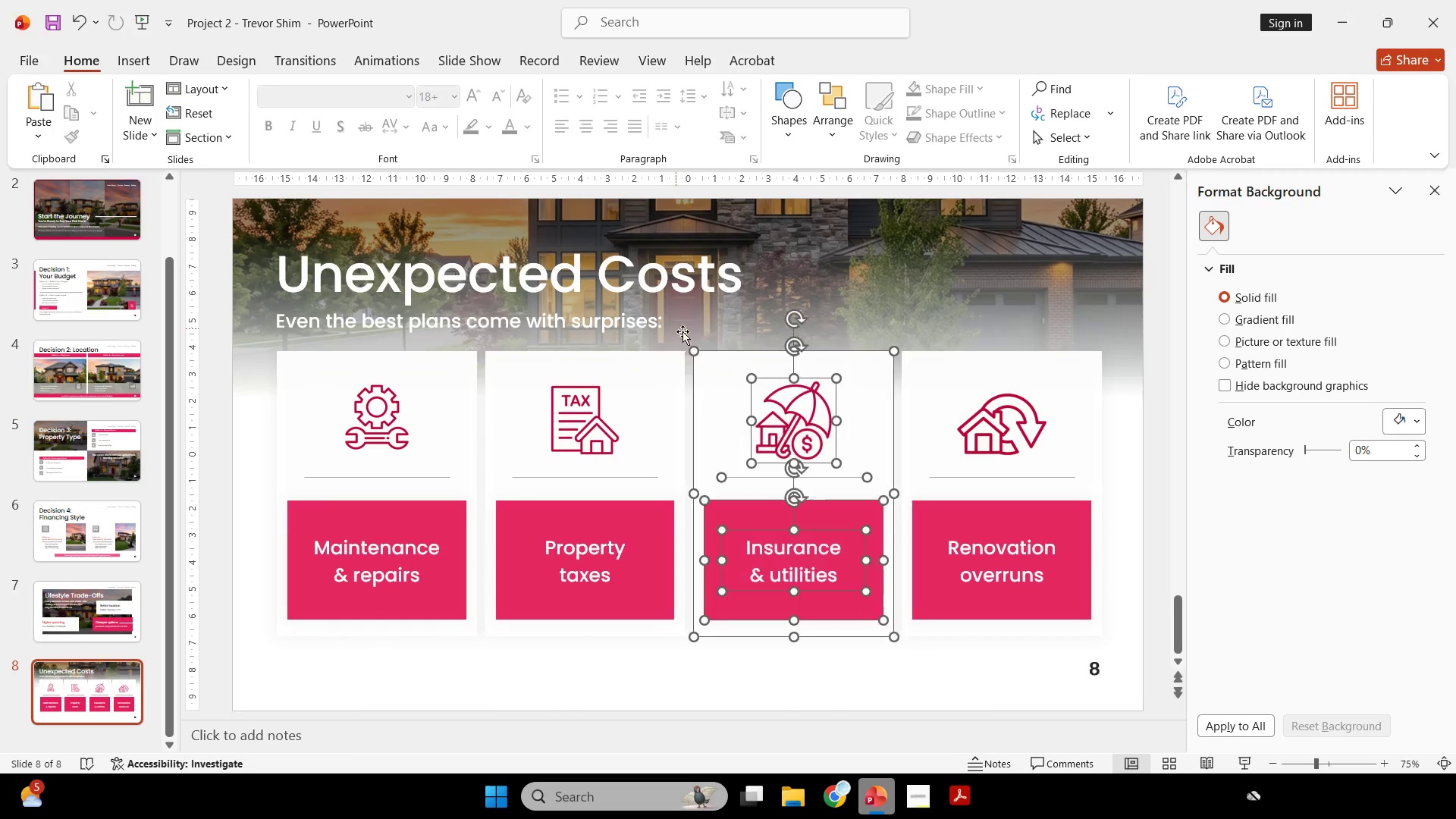 
key(Control+G)
 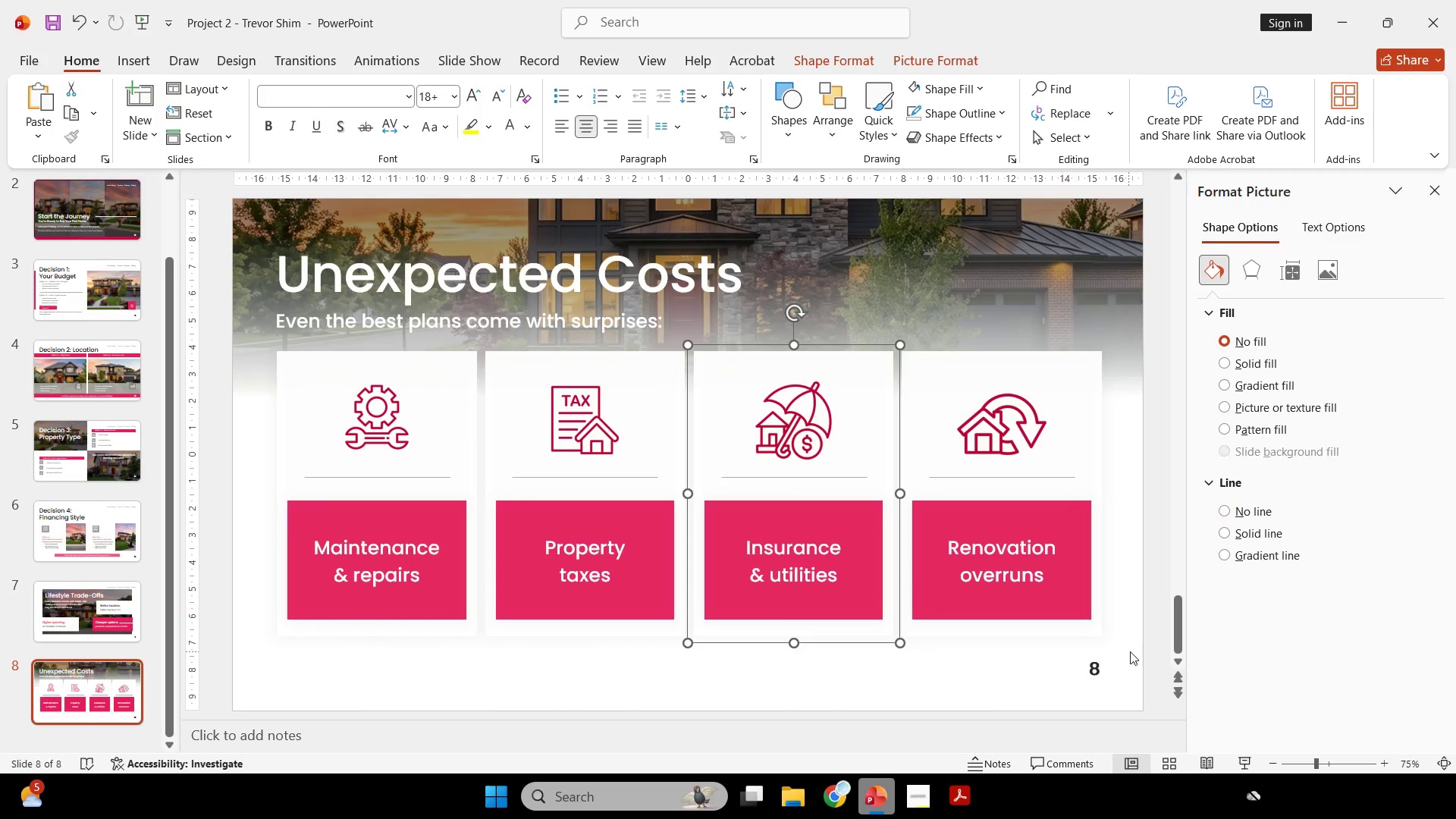 
left_click([1130, 651])
 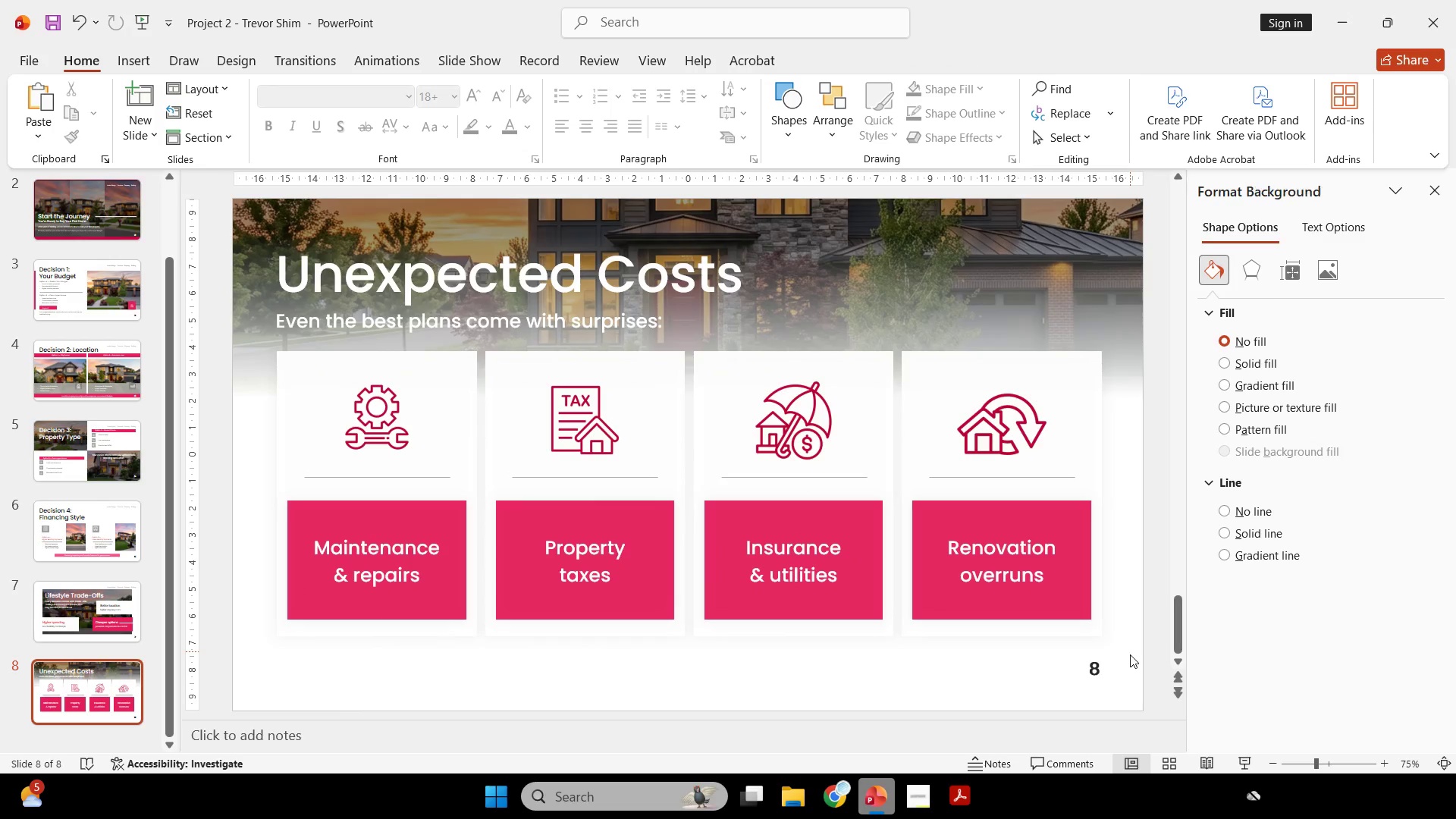 
left_click_drag(start_coordinate=[1130, 654], to_coordinate=[855, 319])
 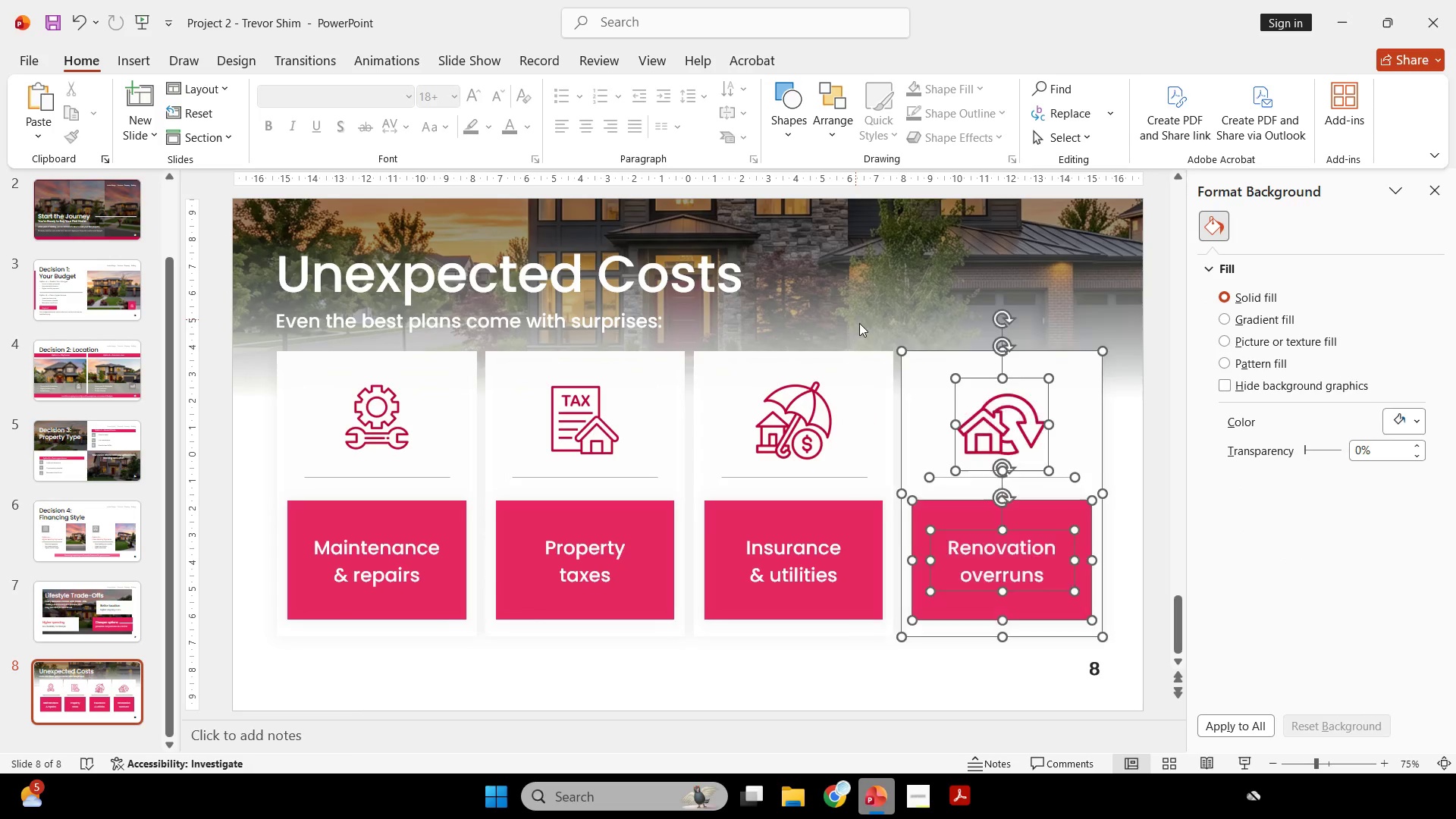 
key(Control+ControlLeft)
 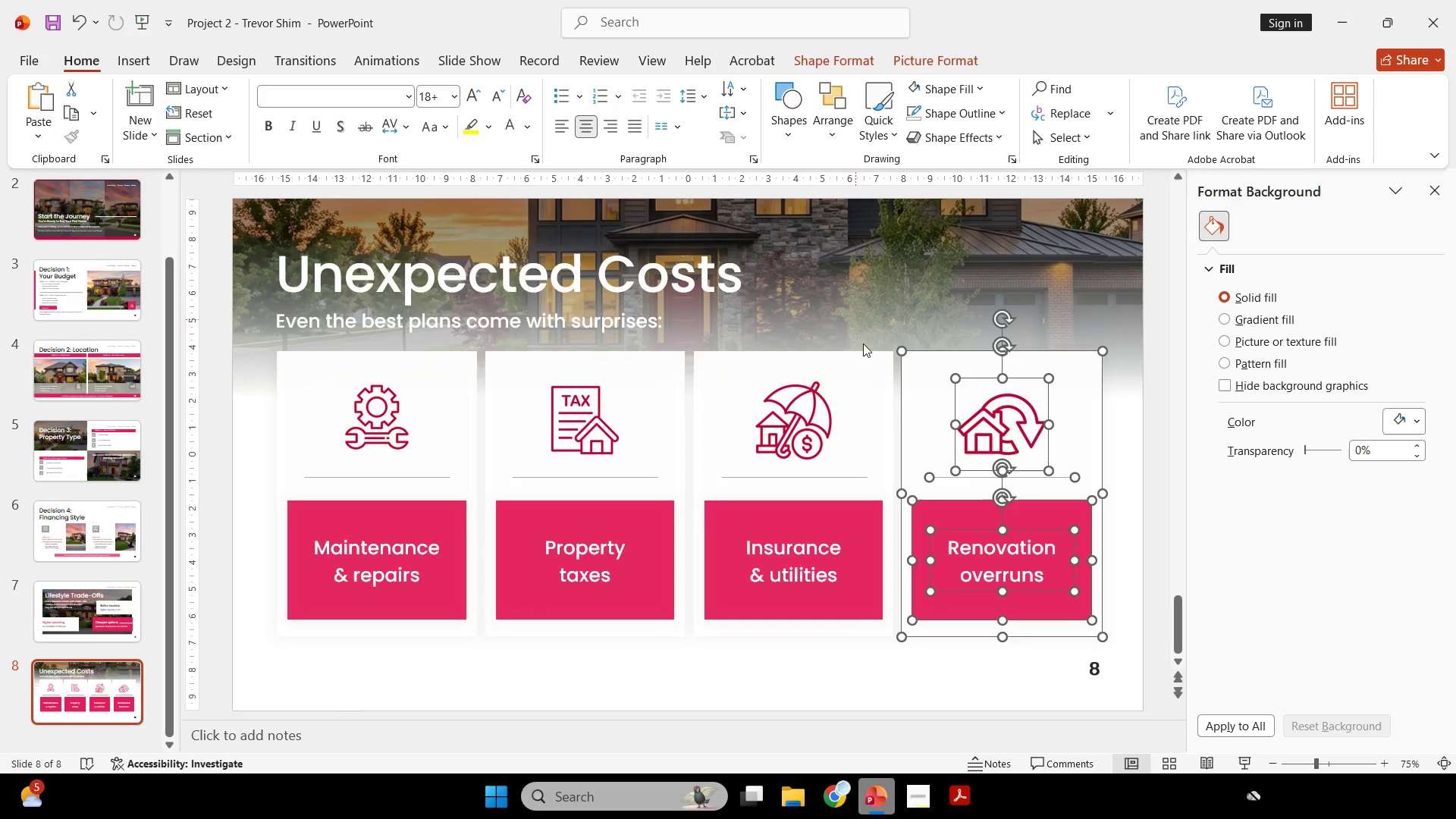 
key(Control+G)
 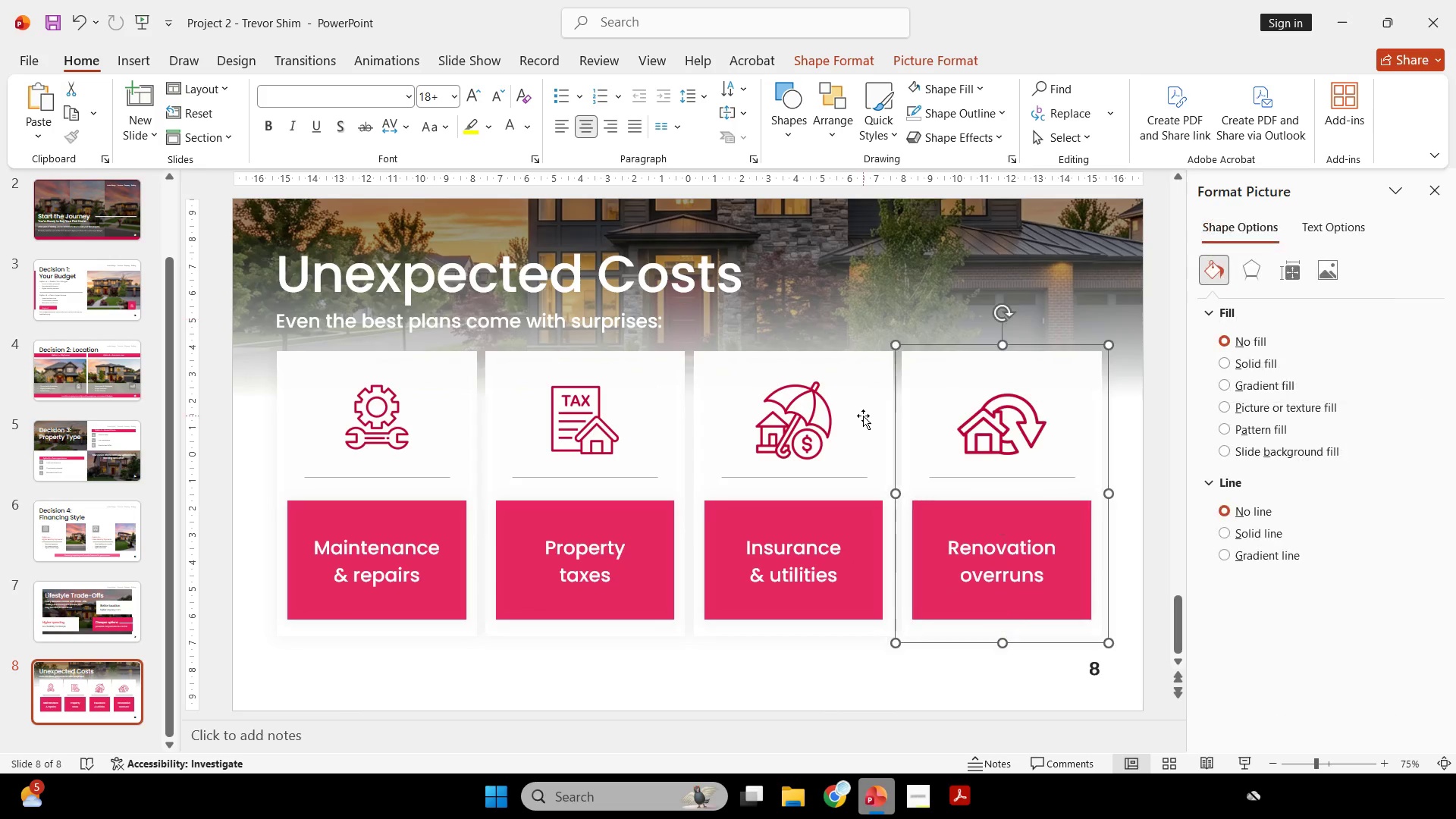 
hold_key(key=ShiftLeft, duration=1.19)
double_click([635, 460])
 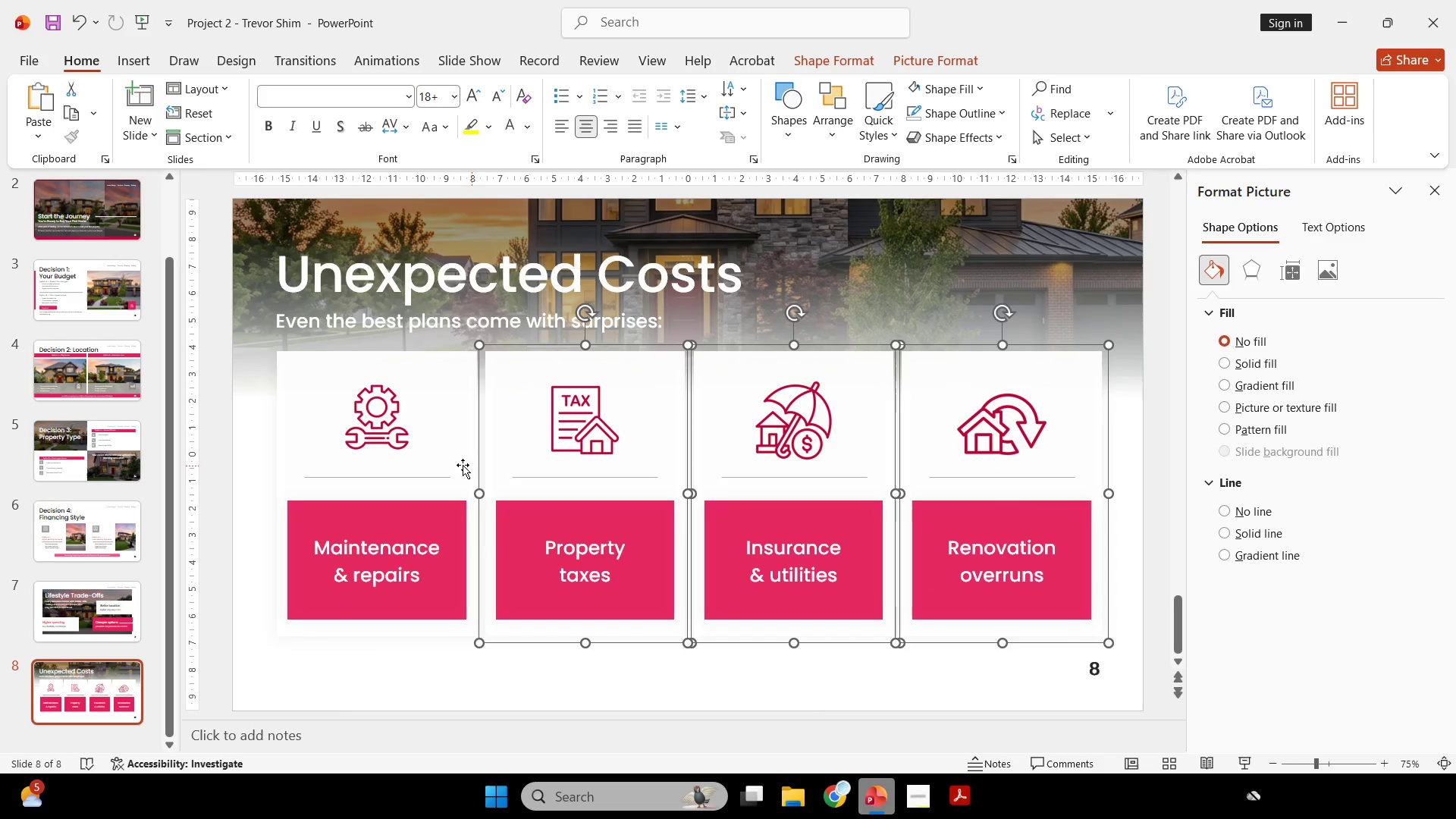 
triple_click([462, 465])
 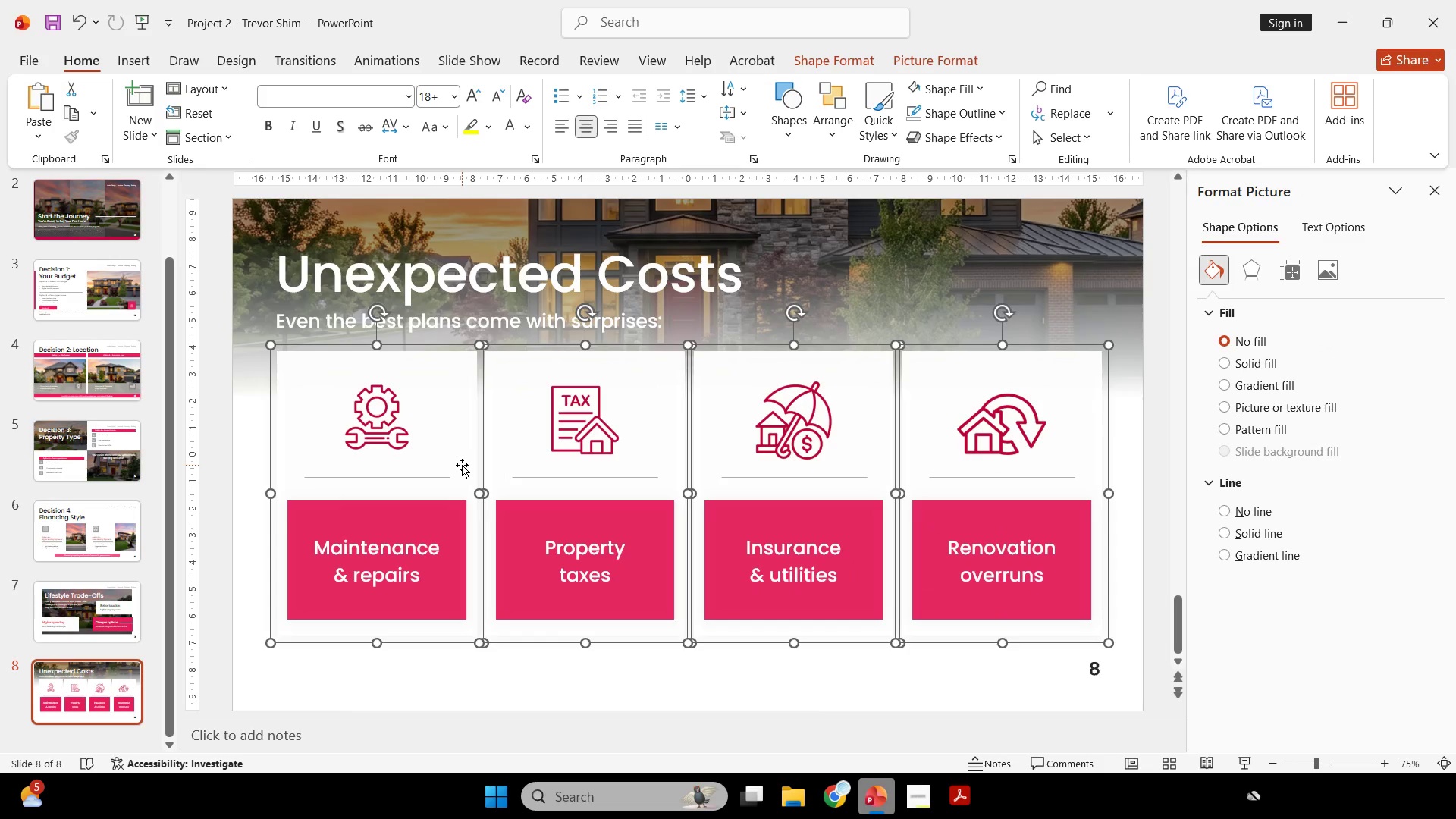 
key(Control+G)
 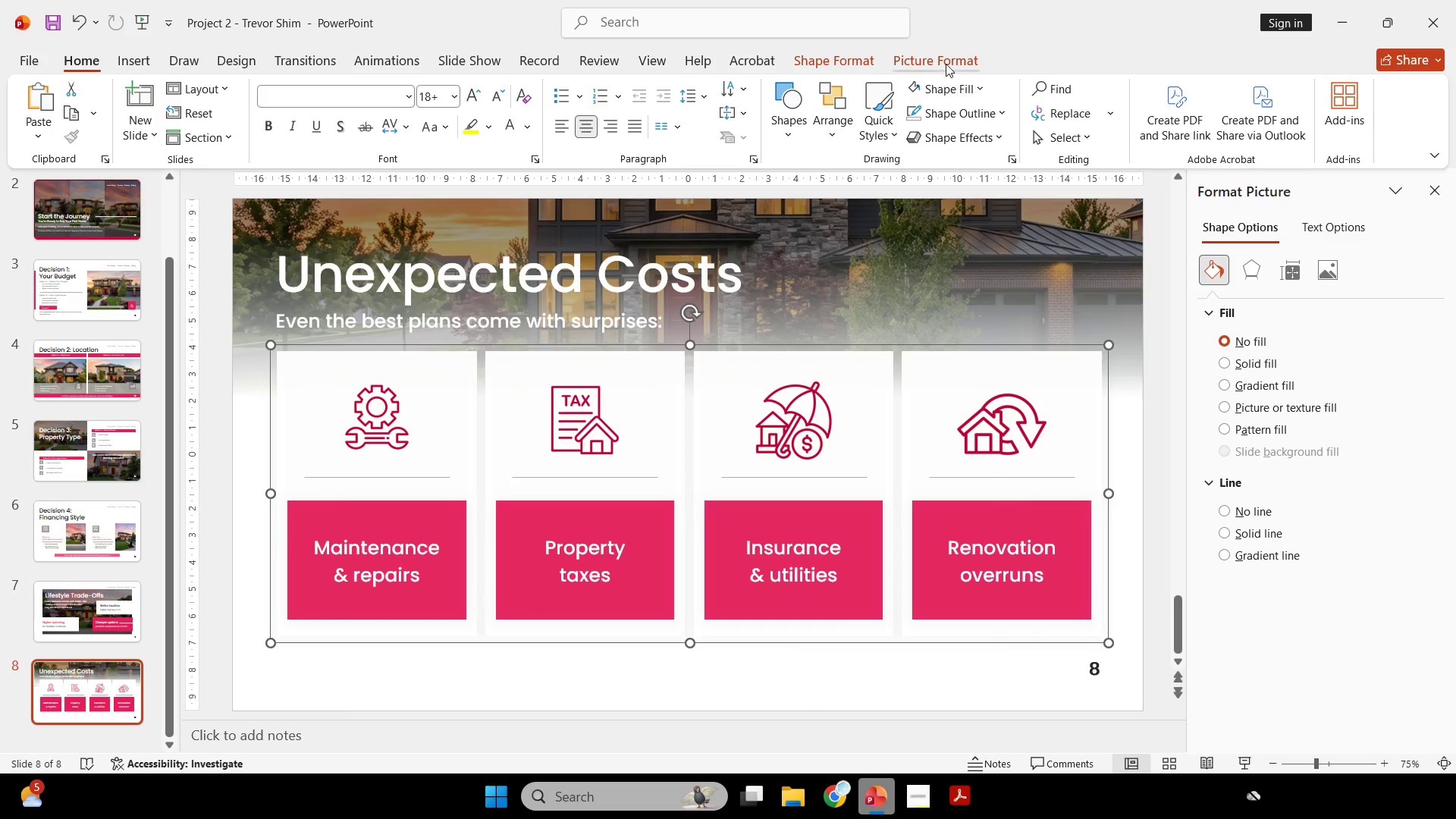 
left_click([946, 59])
 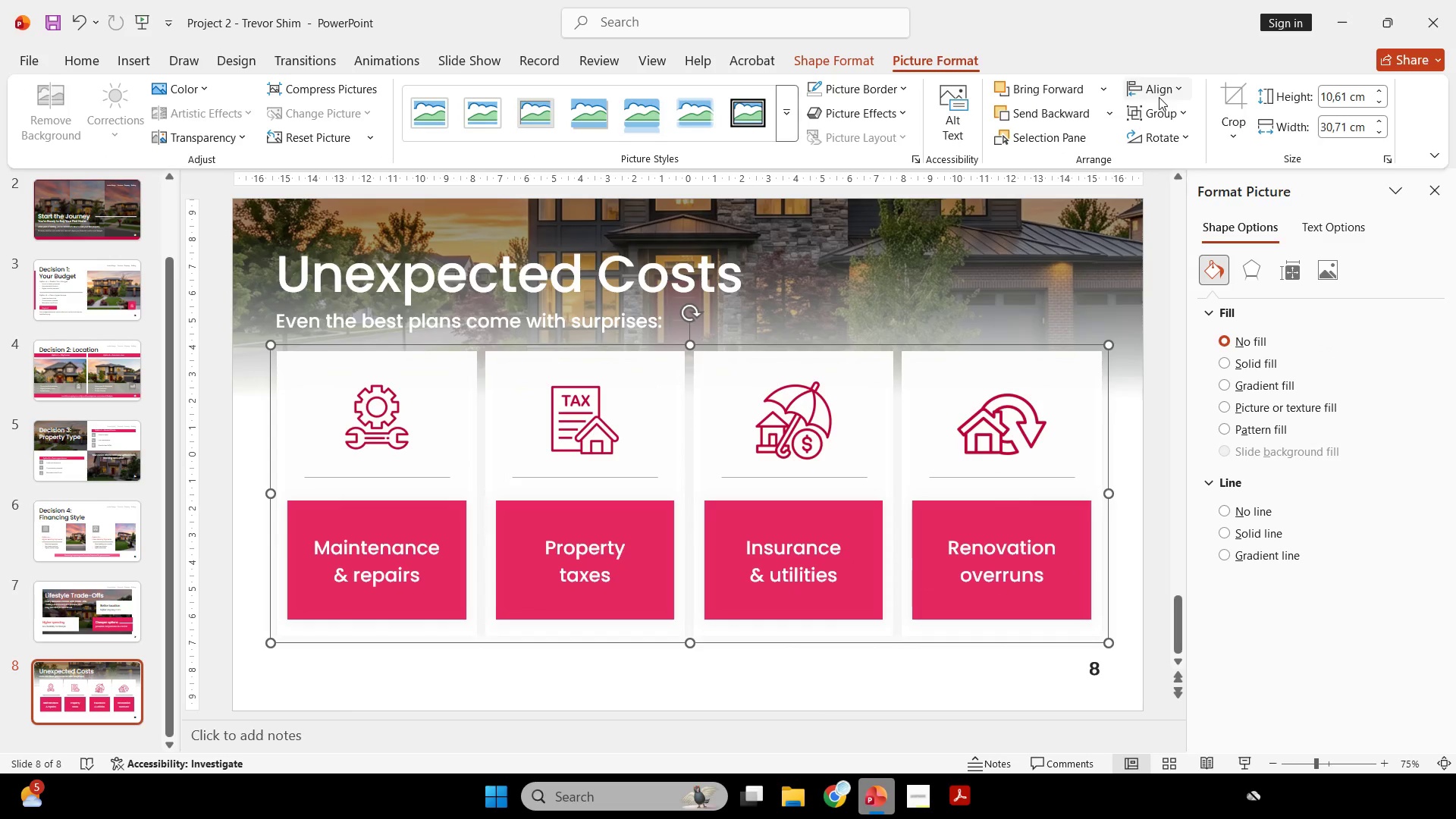 
left_click([1160, 96])
 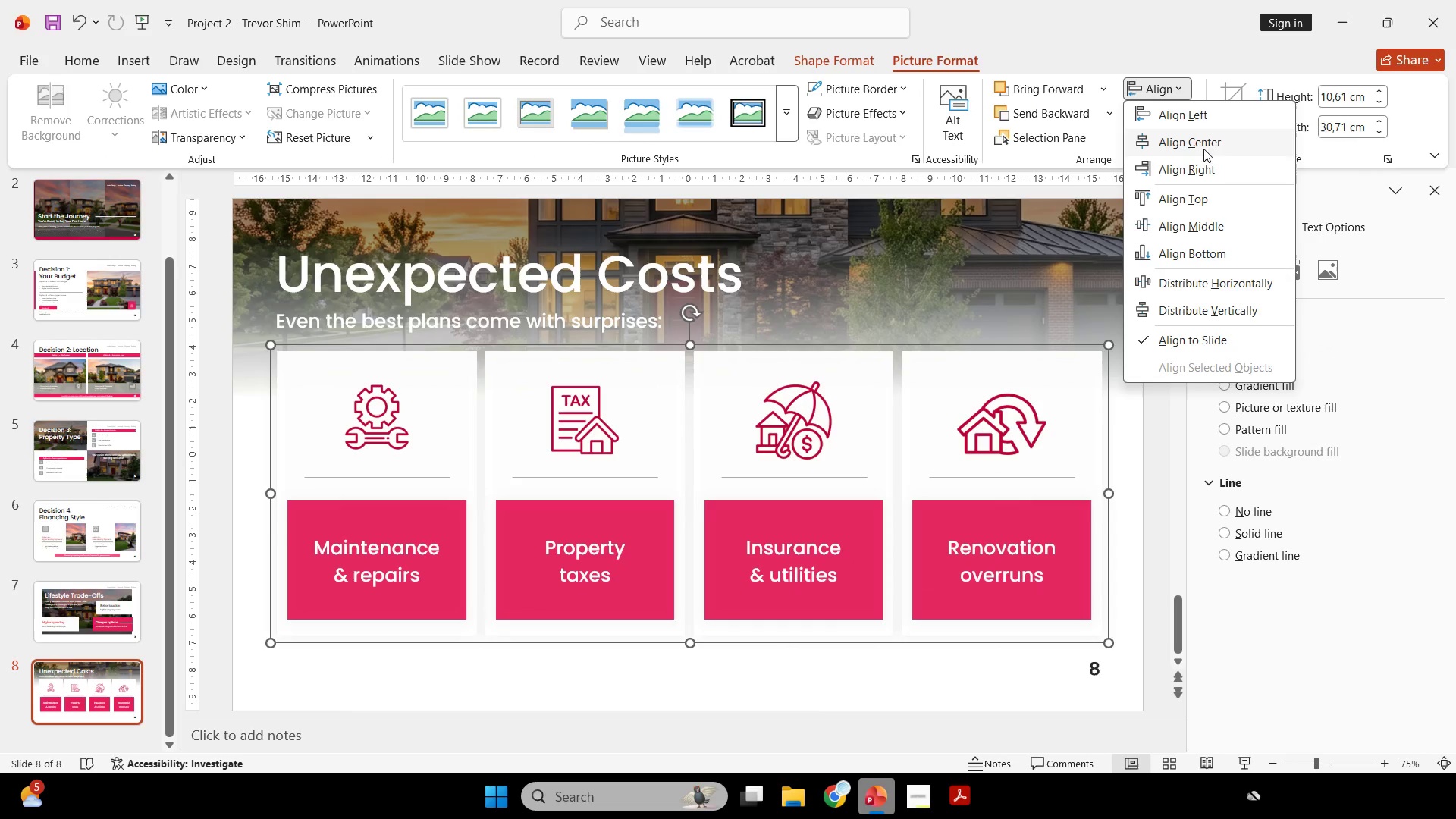 
left_click([1204, 149])
 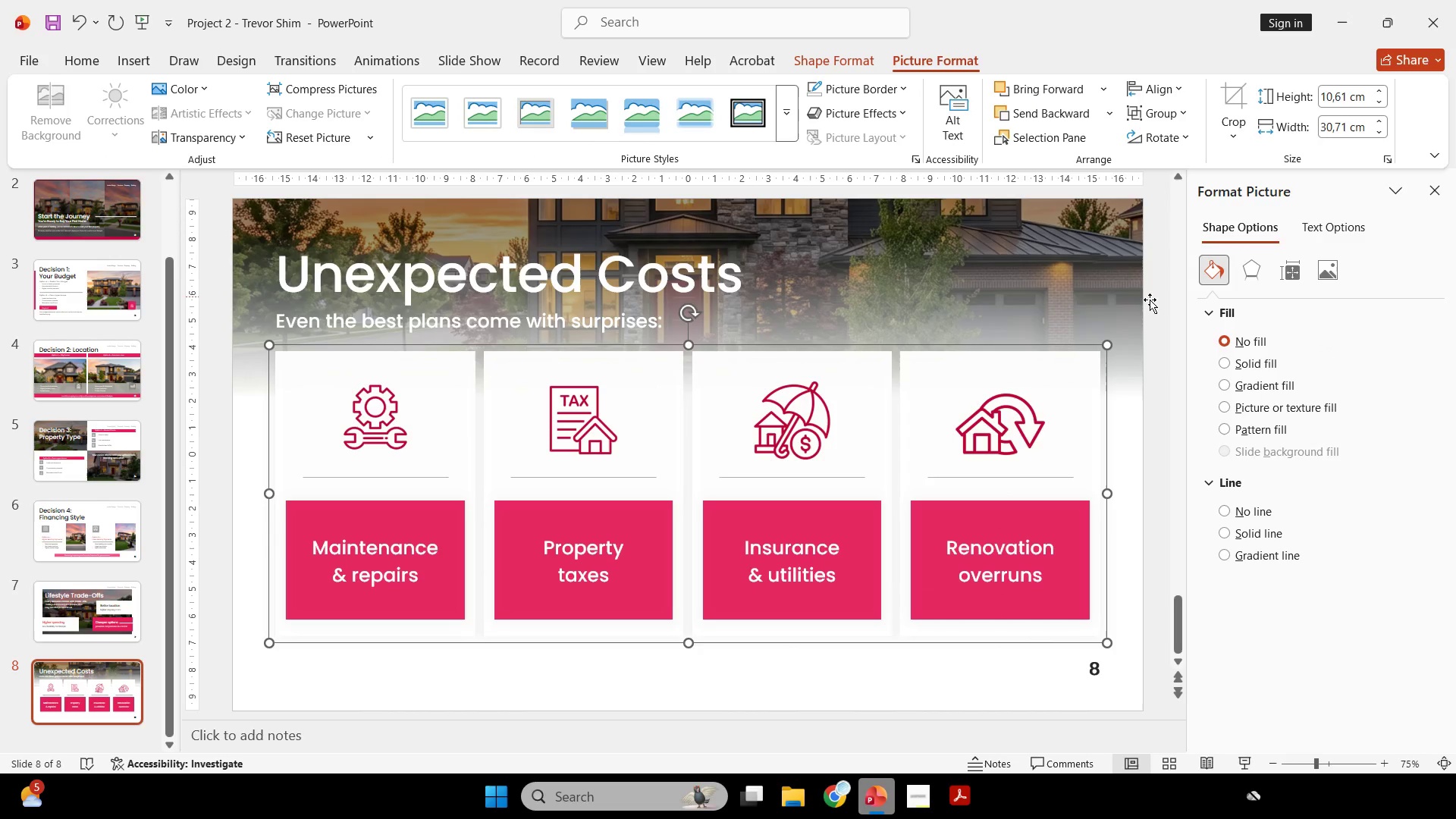 
left_click([1152, 302])
 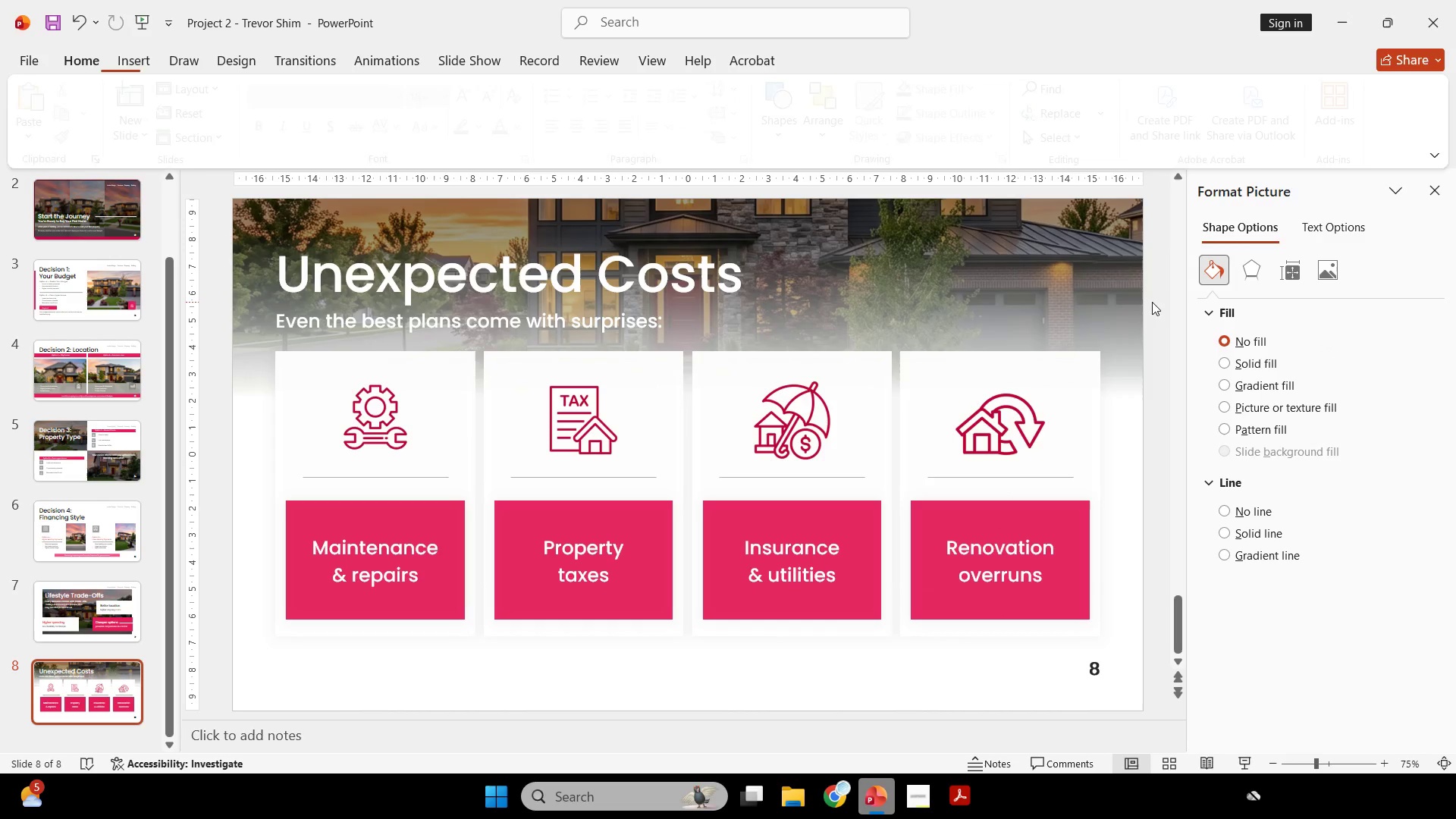 
hold_key(key=ControlLeft, duration=0.45)
scroll: coordinate [1111, 275], scroll_direction: down, amount: 1.0
 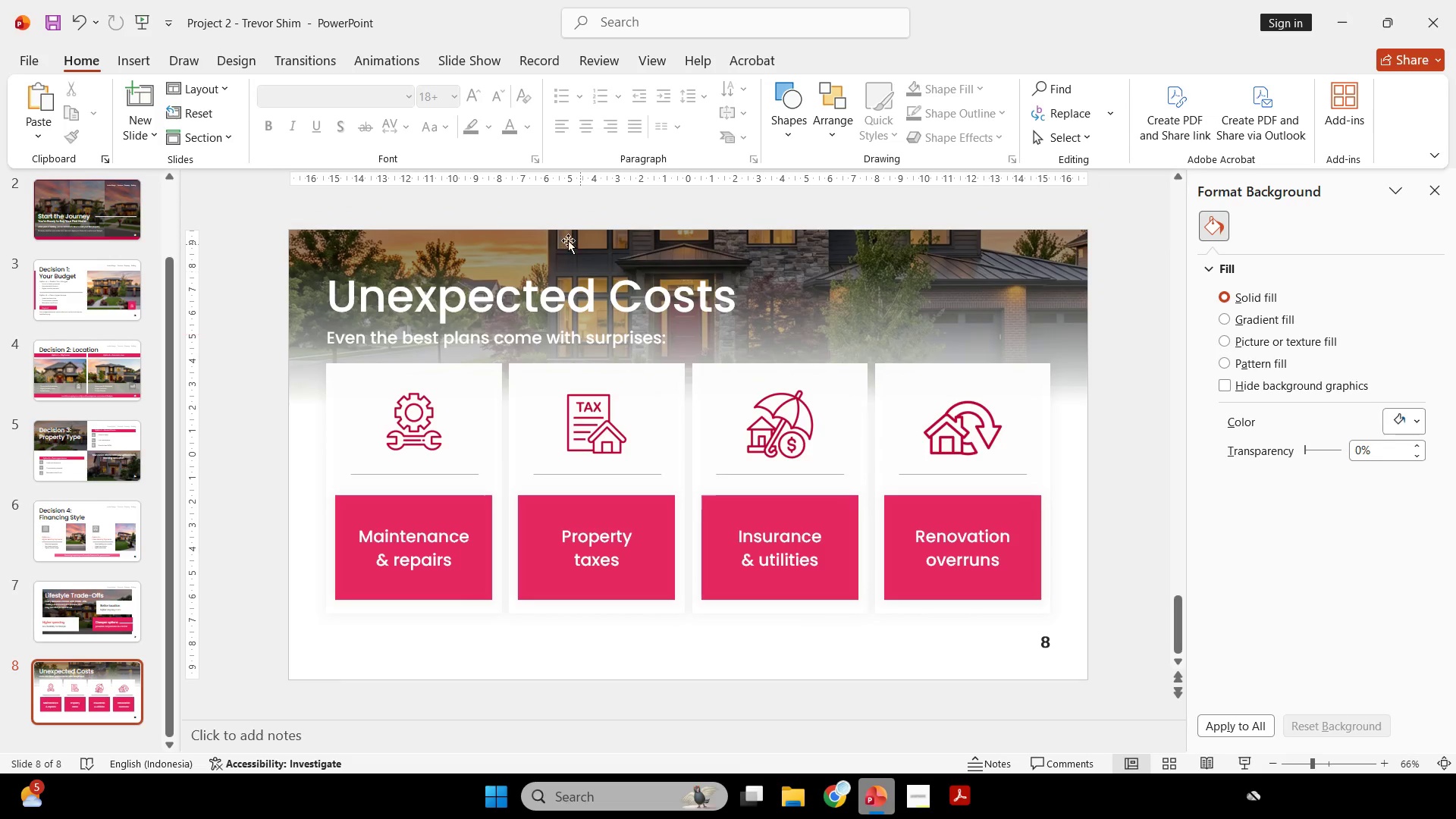 
left_click([550, 316])
 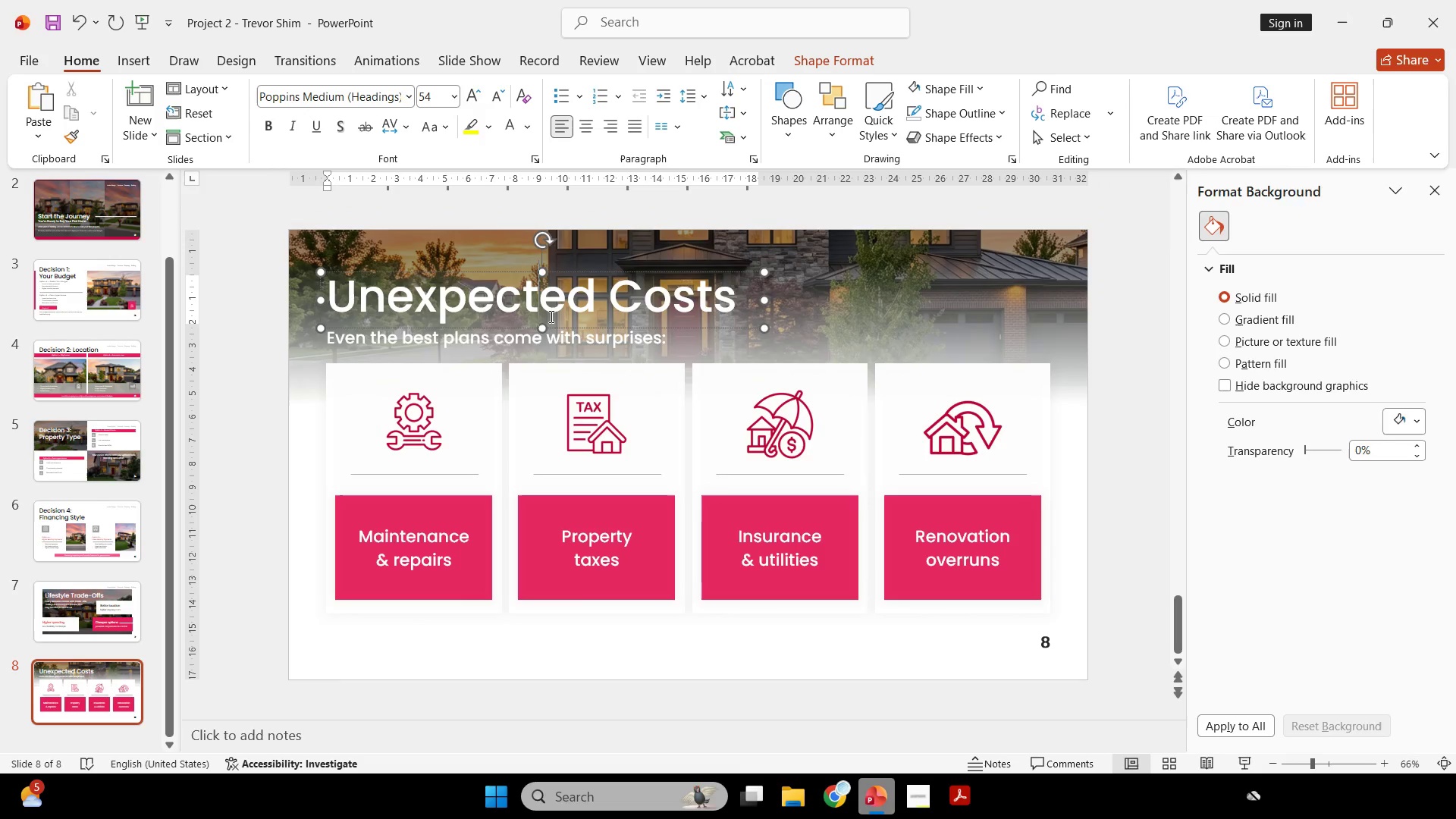 
hold_key(key=ShiftLeft, duration=0.86)
left_click([541, 335])
 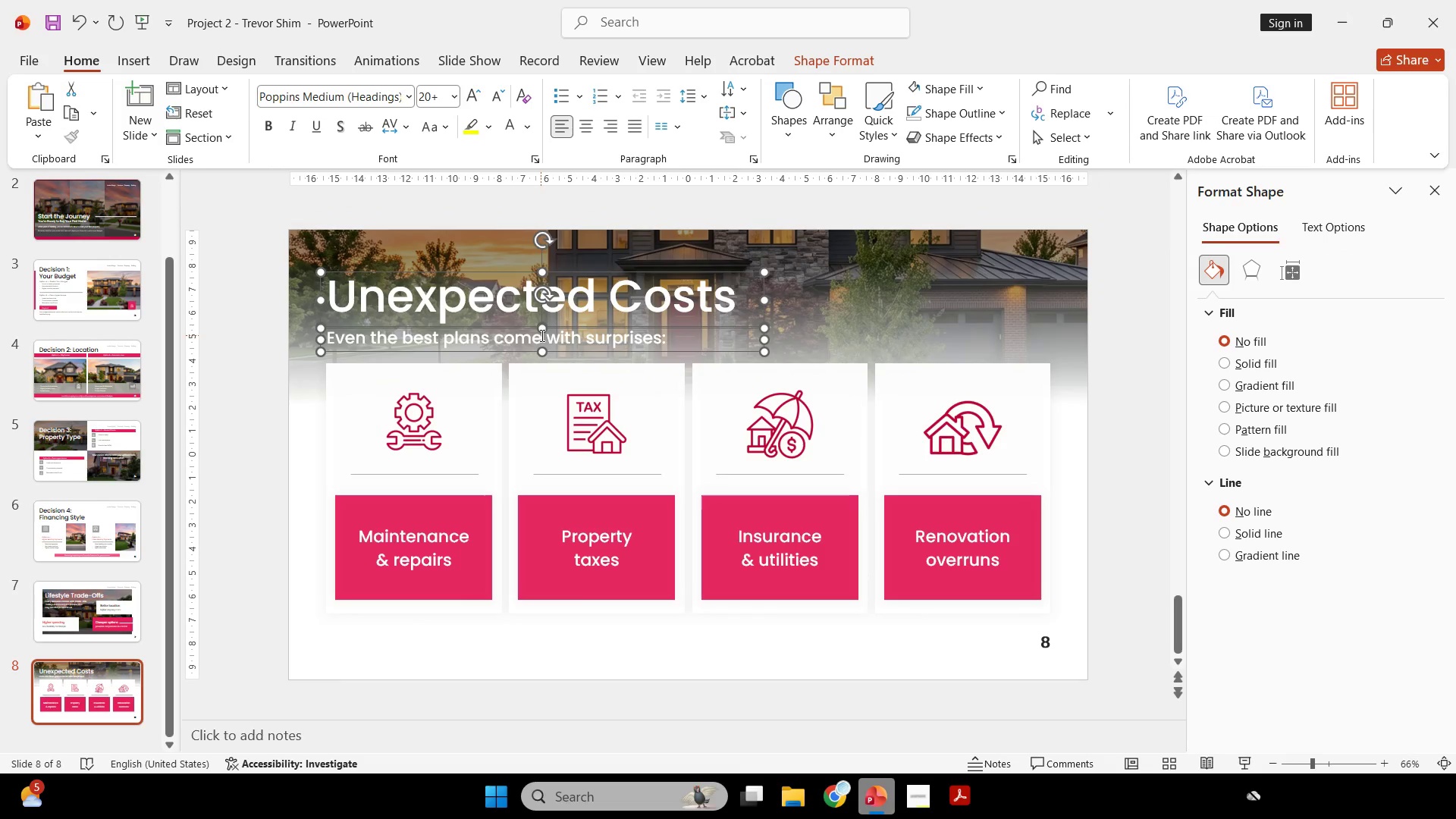 
key(Control+G)
 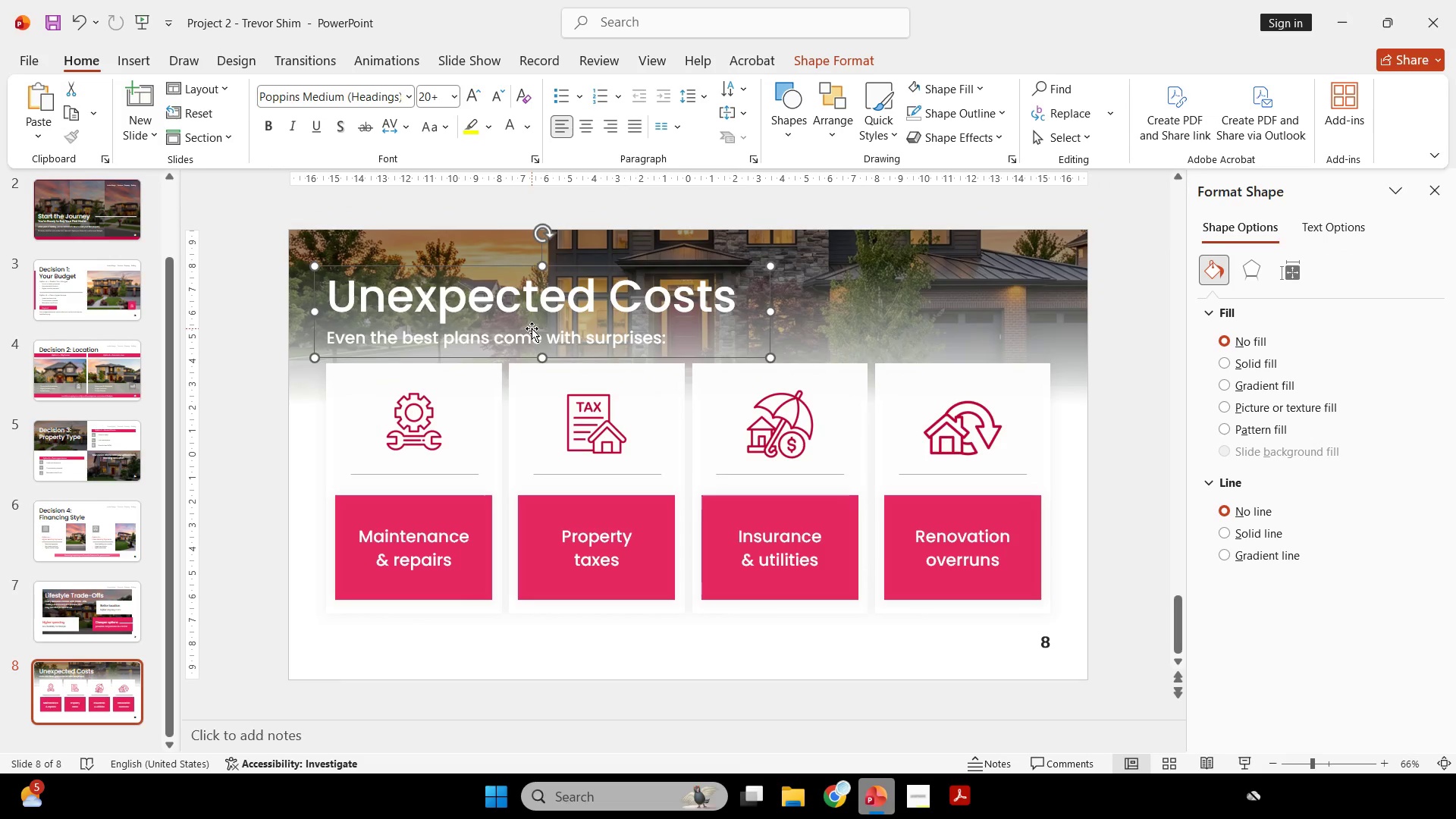 
scroll: coordinate [532, 328], scroll_direction: none, amount: 0.0
 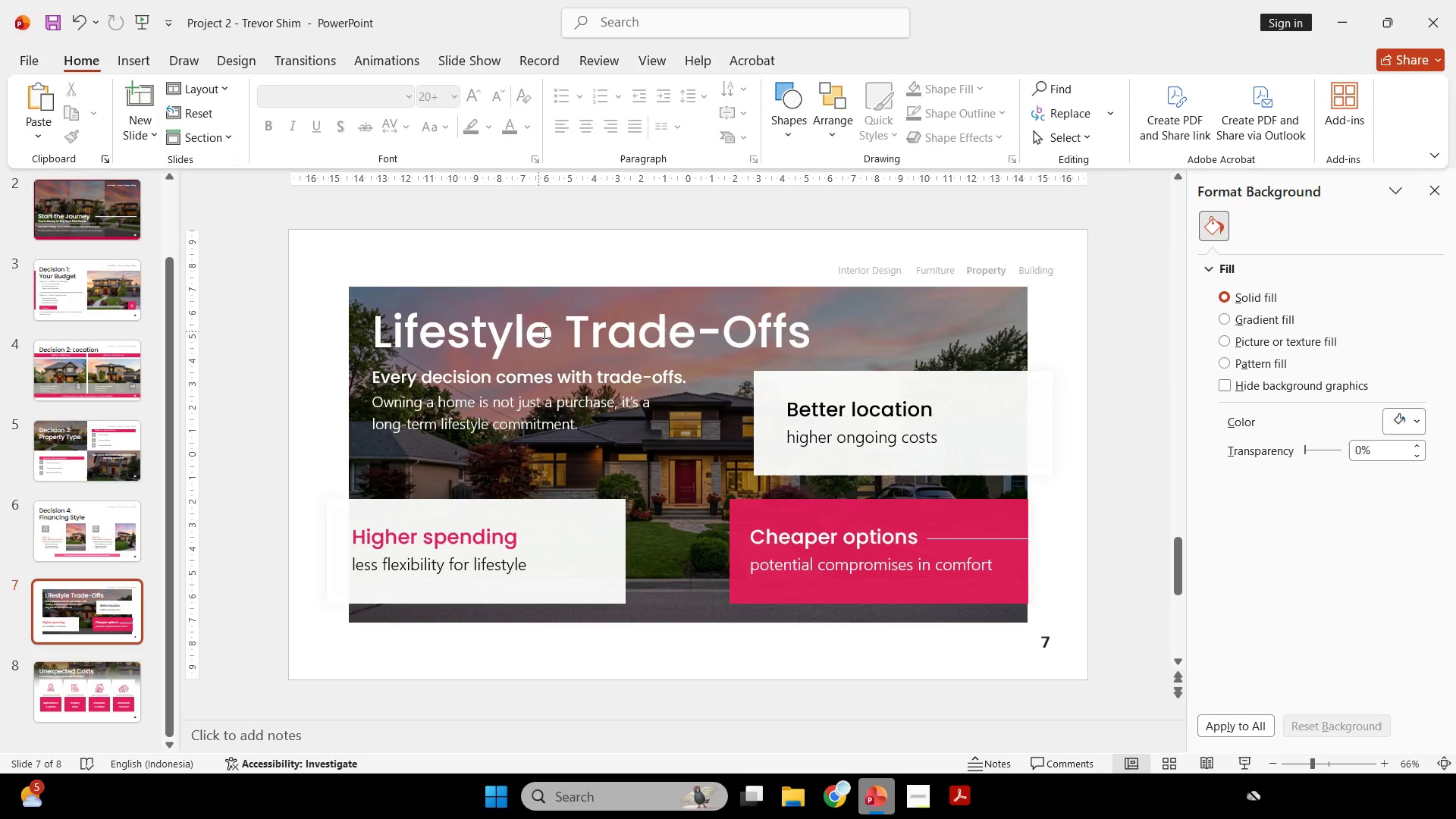 
left_click([558, 332])
 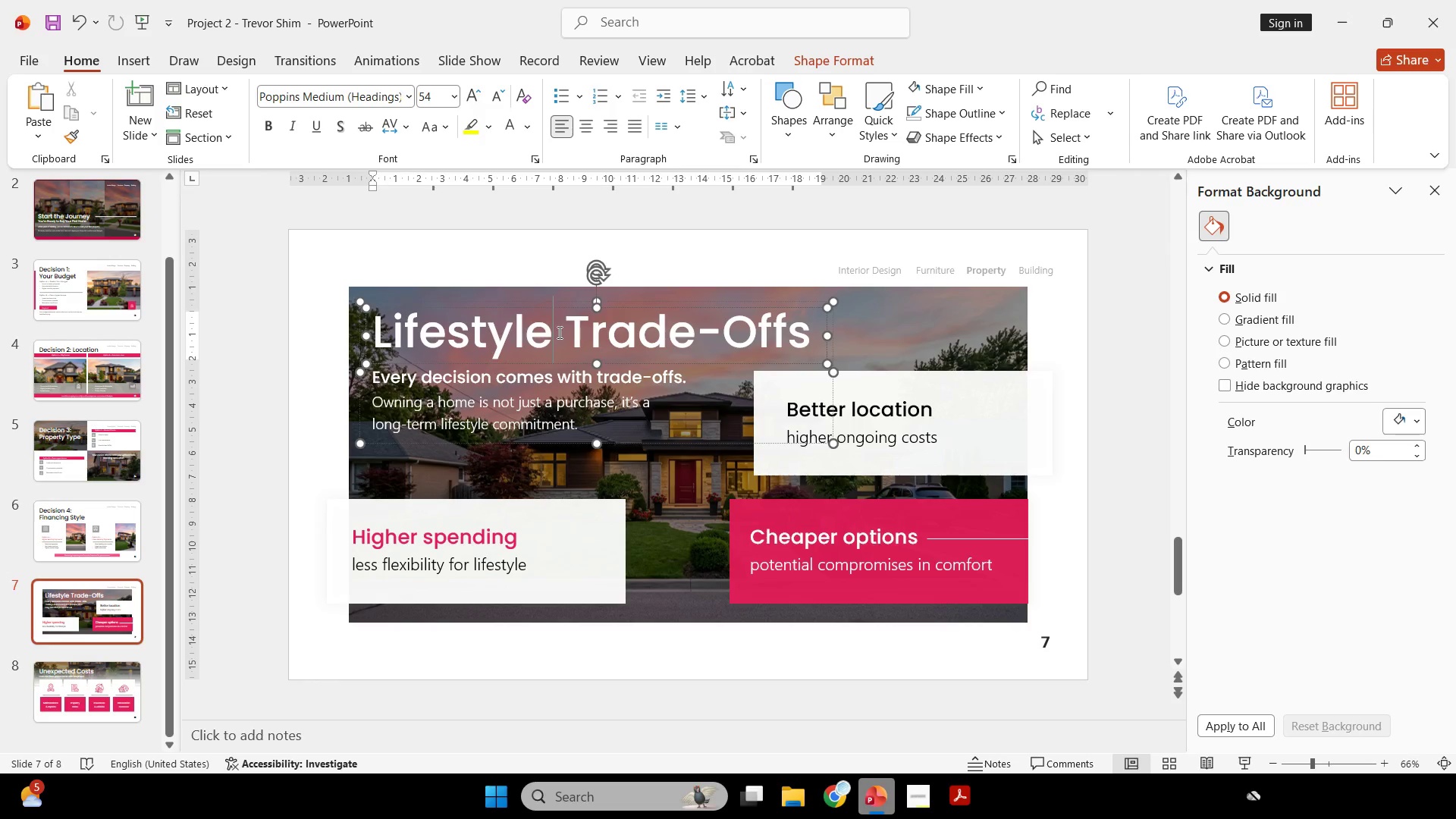 
hold_key(key=ShiftLeft, duration=0.55)
 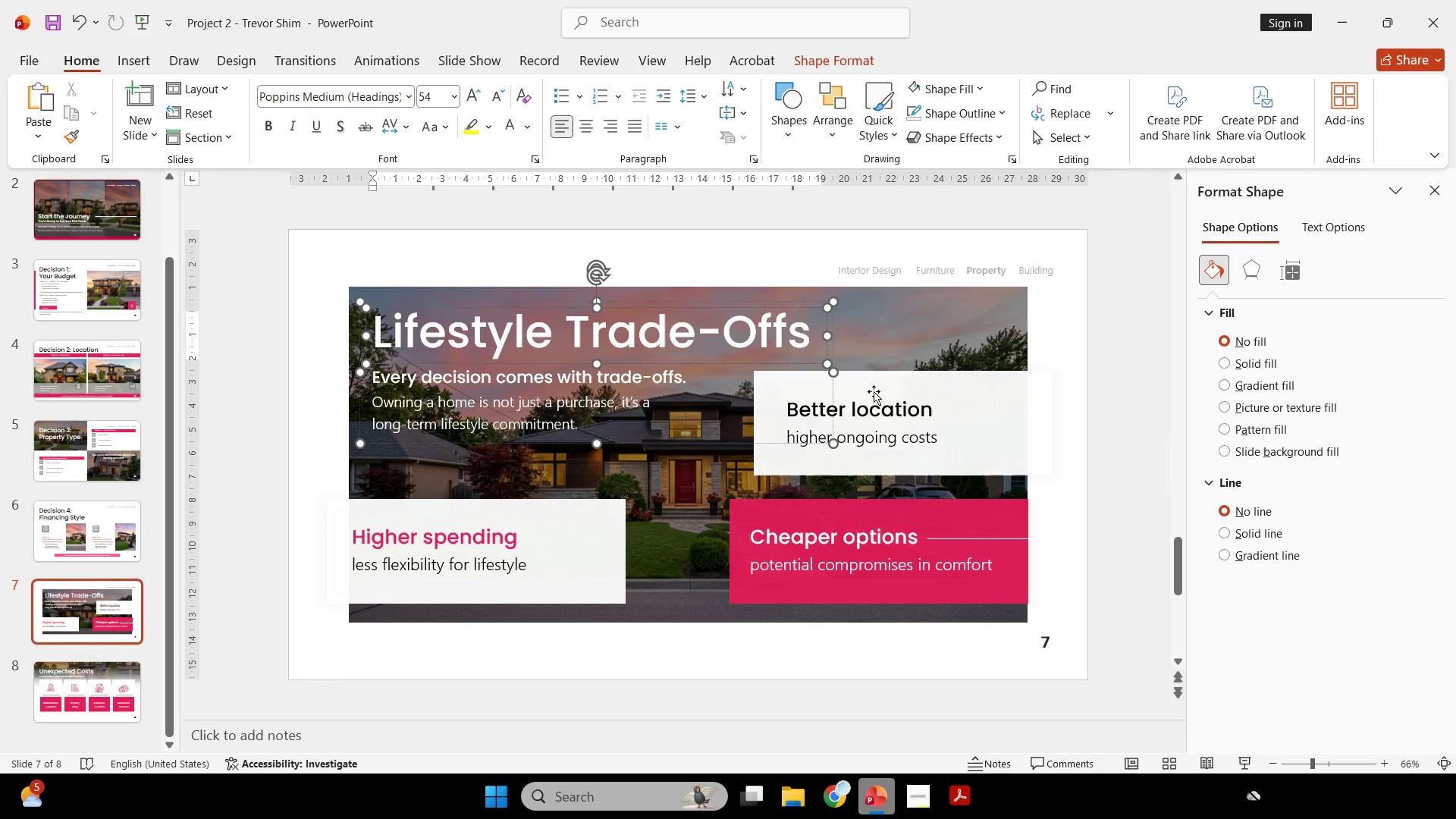 
key(Shift+ShiftLeft)
 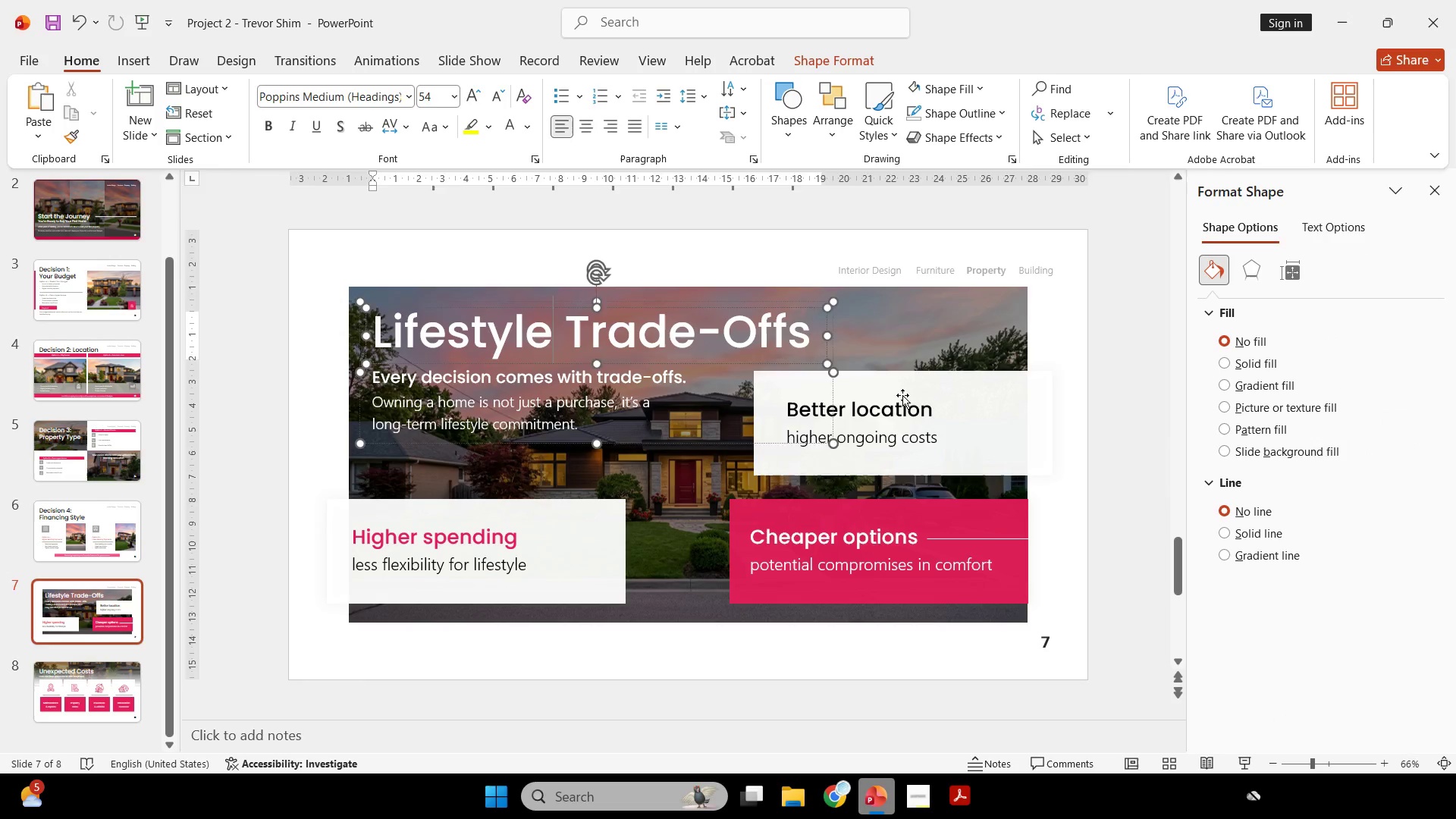 
left_click_drag(start_coordinate=[902, 395], to_coordinate=[910, 398])
 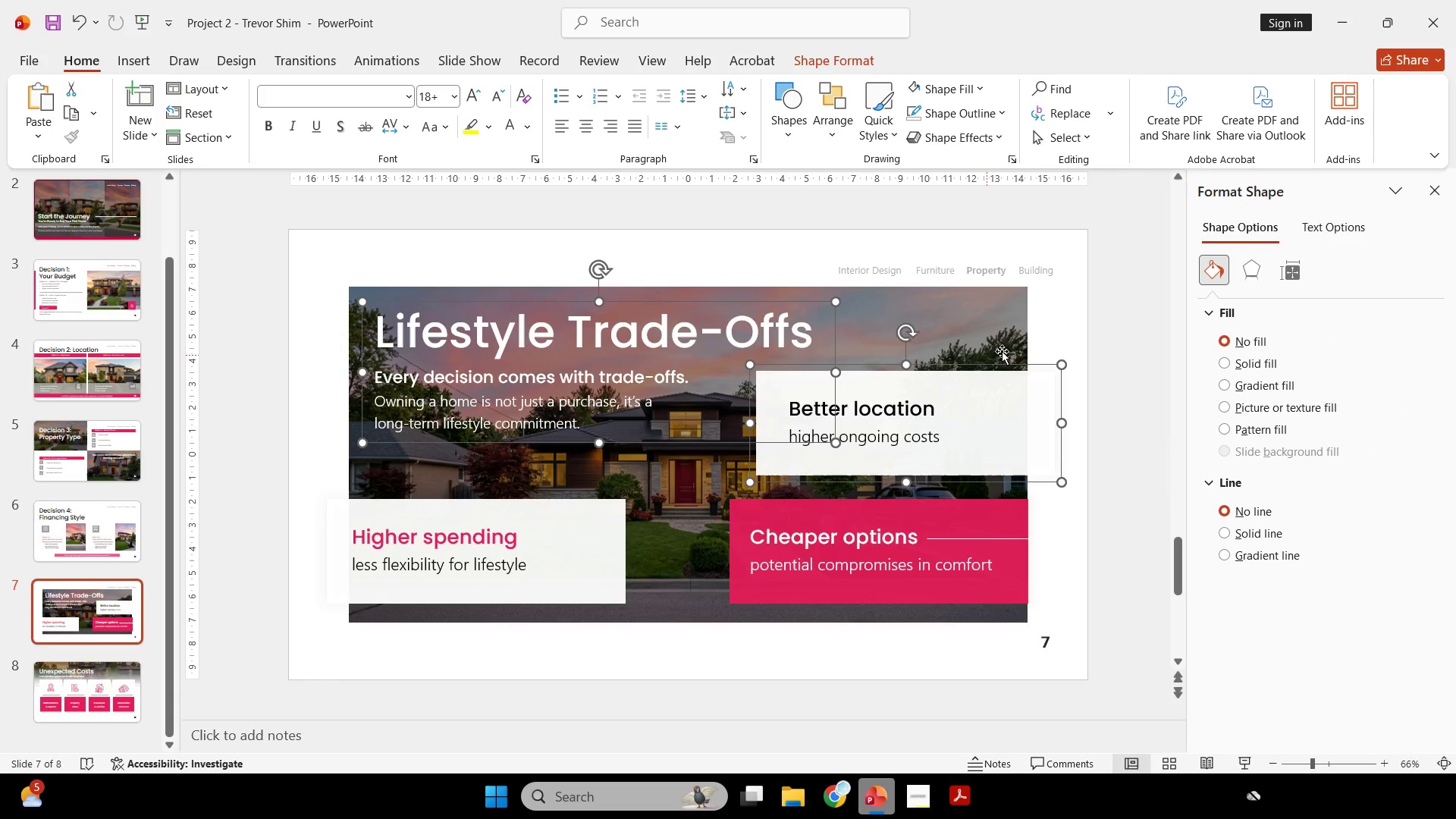 
key(Control+Z)
 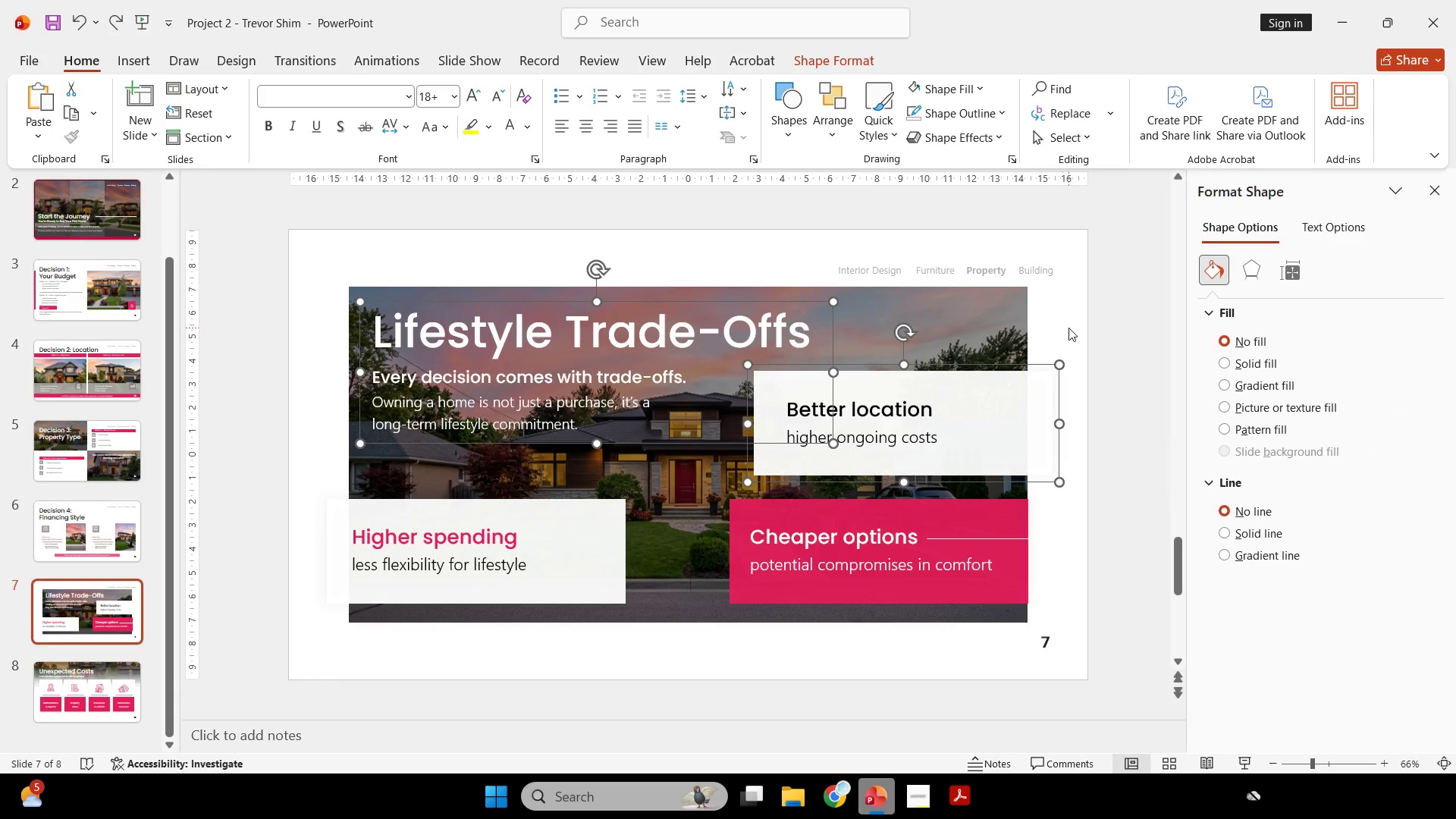 
left_click([1068, 328])
 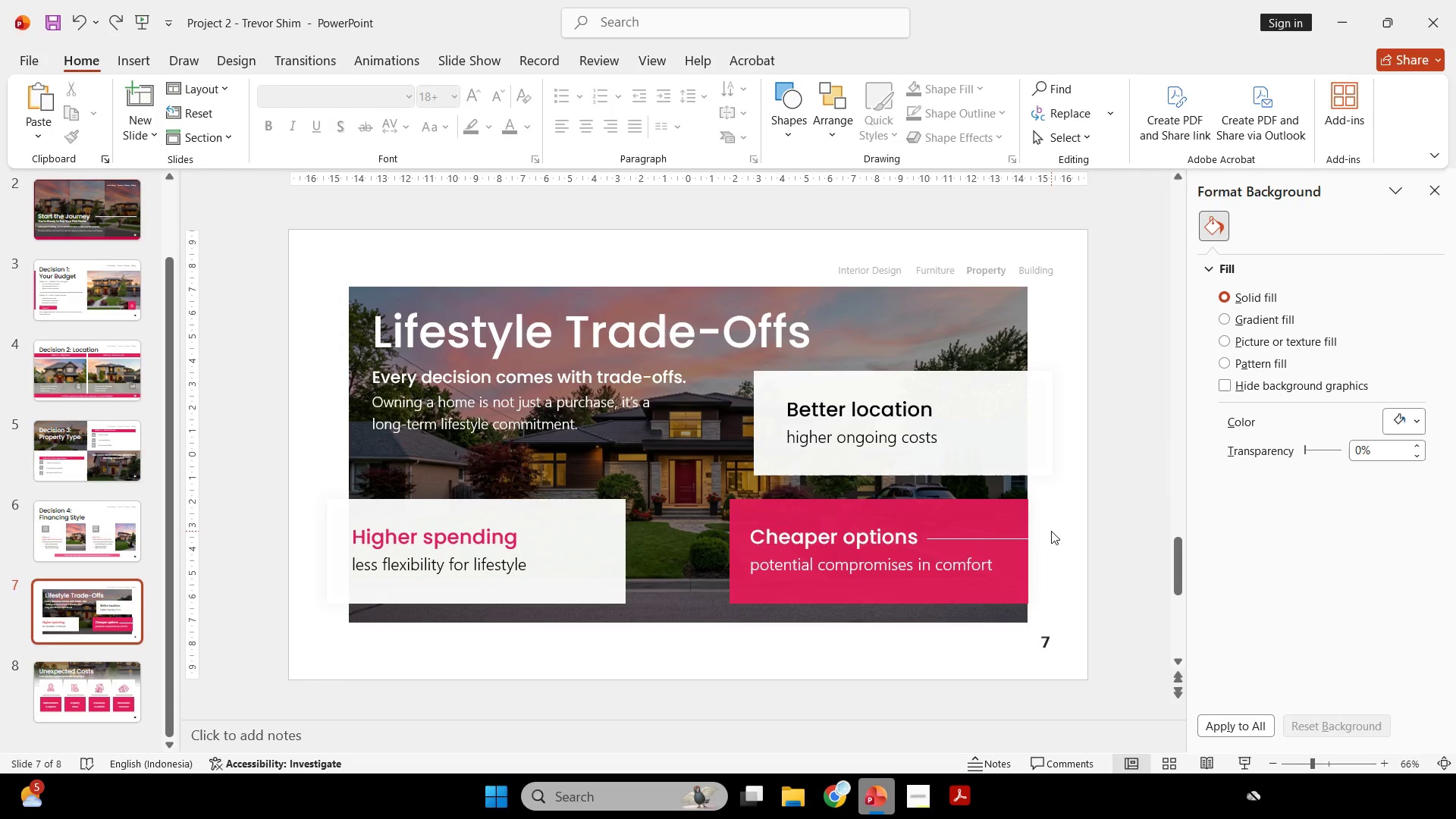 
hold_key(key=ShiftLeft, duration=0.77)
double_click([952, 415])
 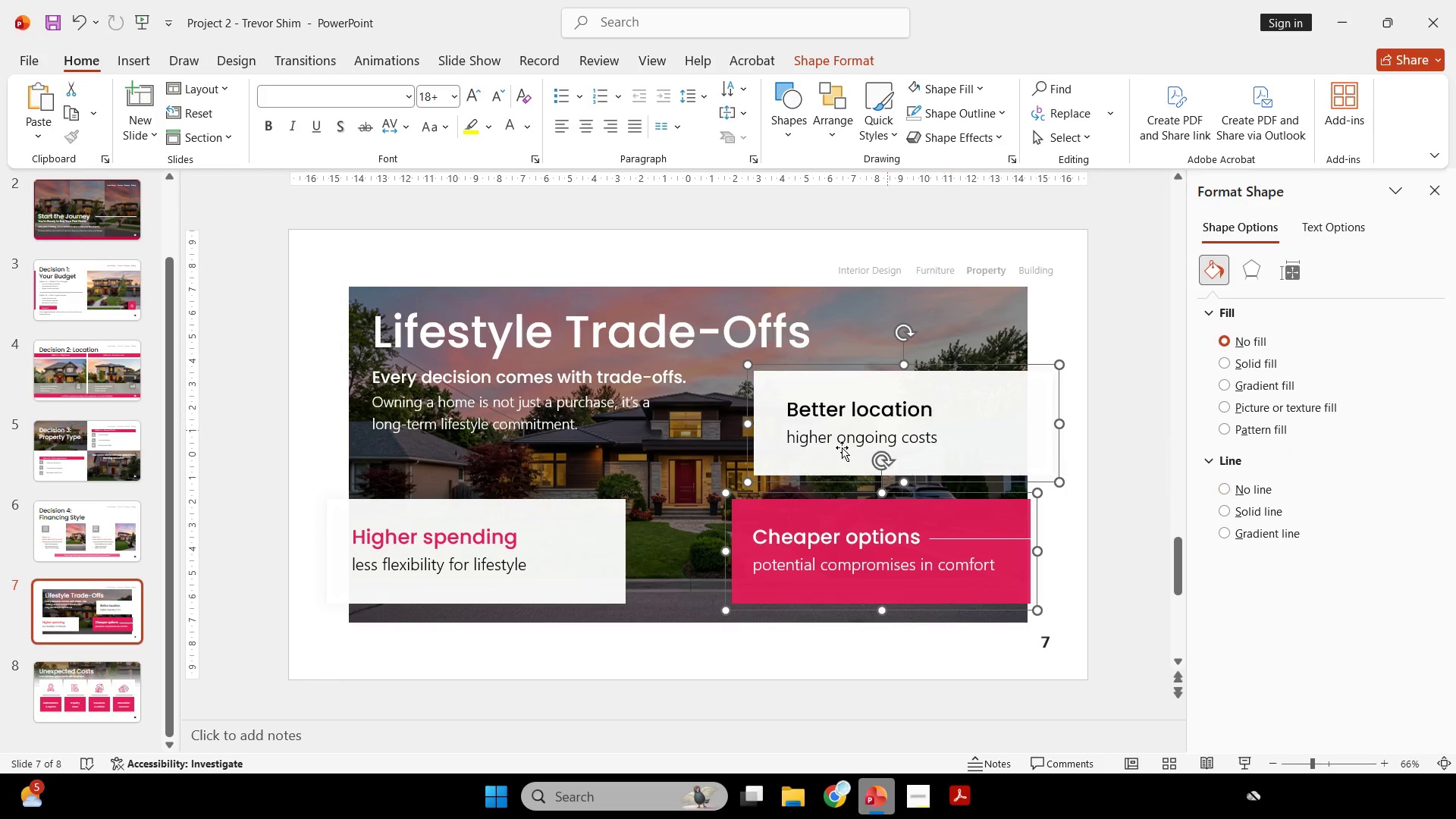 
key(Control+Z)
 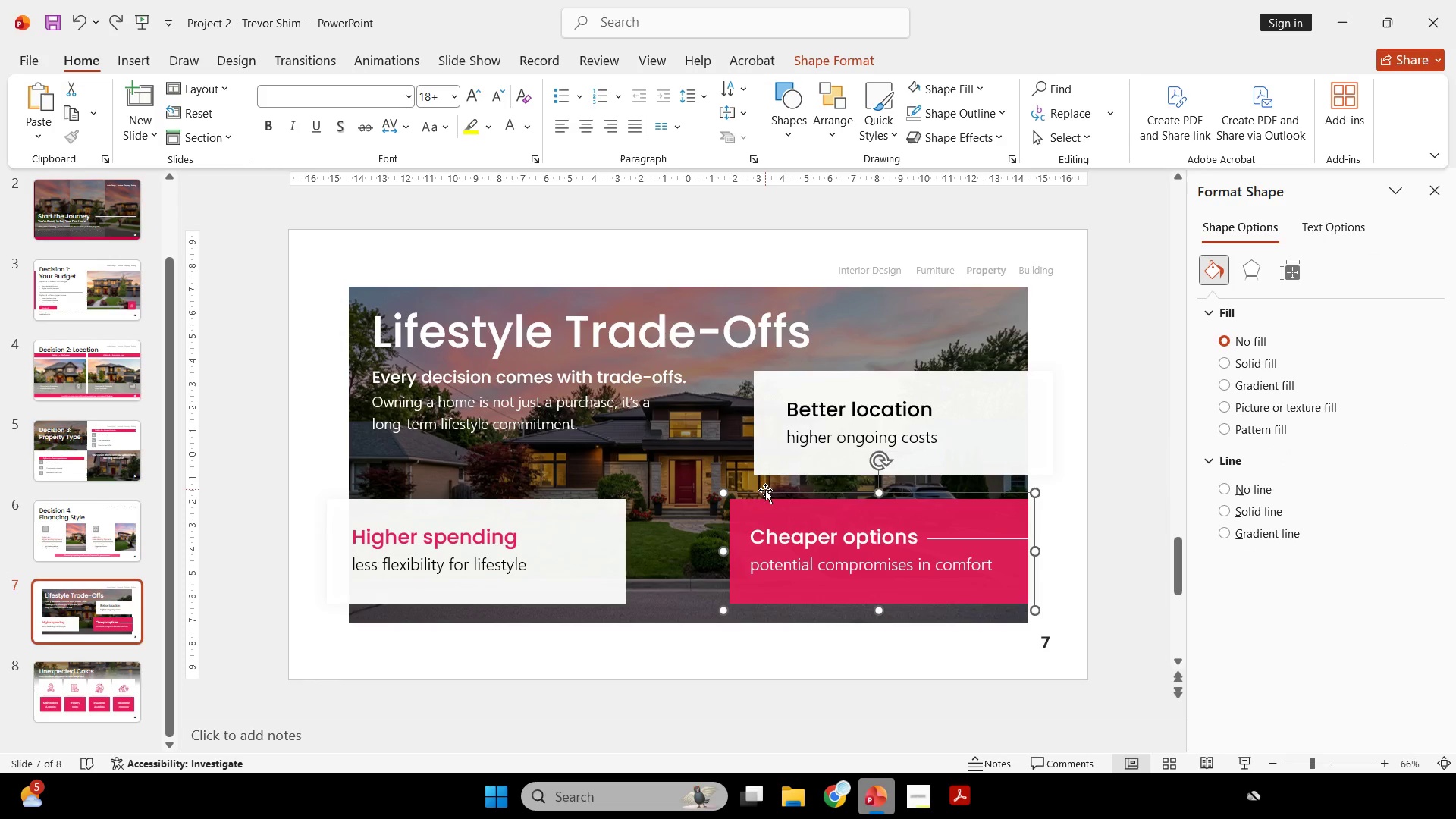 
hold_key(key=ShiftLeft, duration=1.7)
left_click([474, 527])
 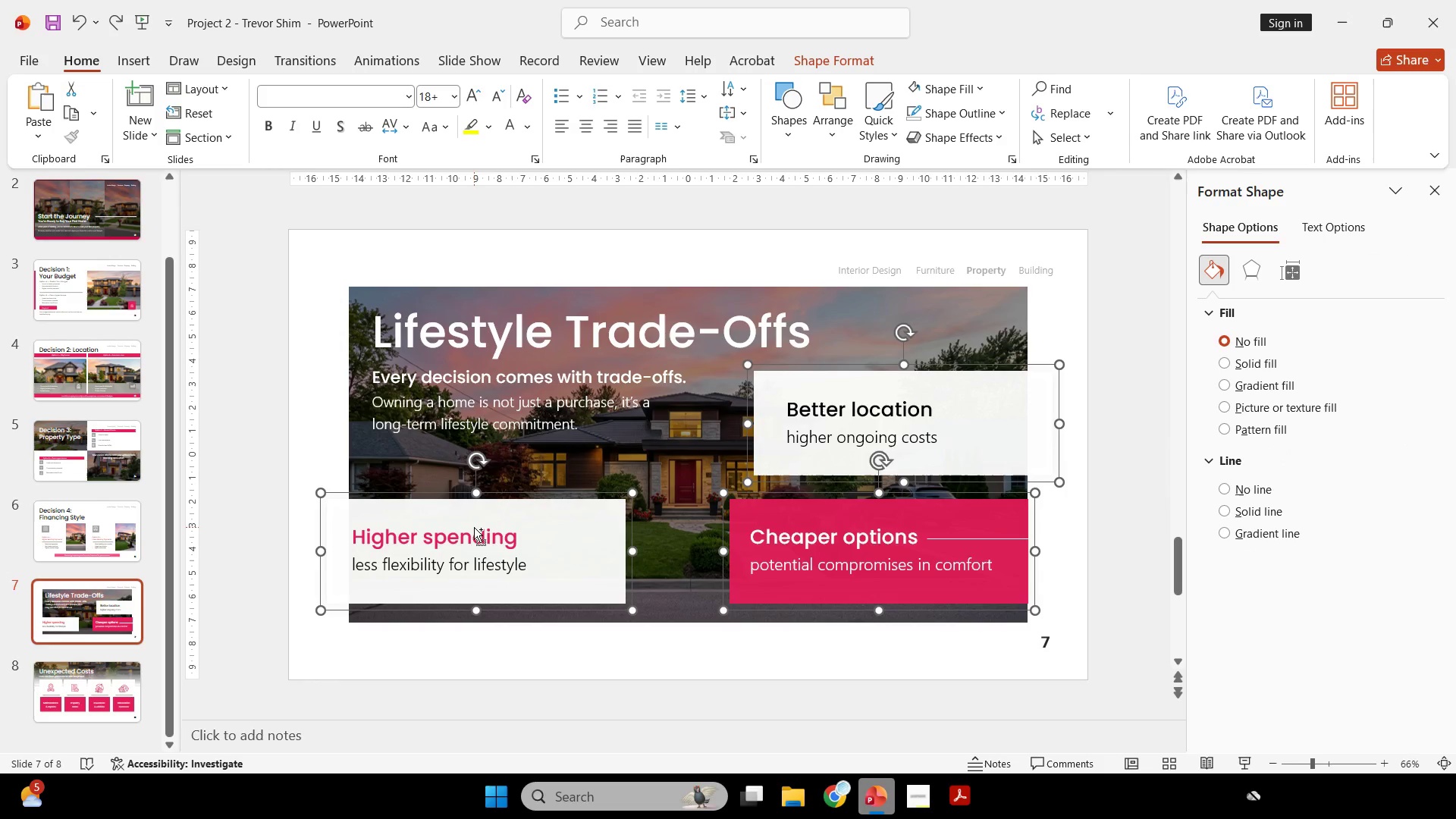 
key(Control+G)
 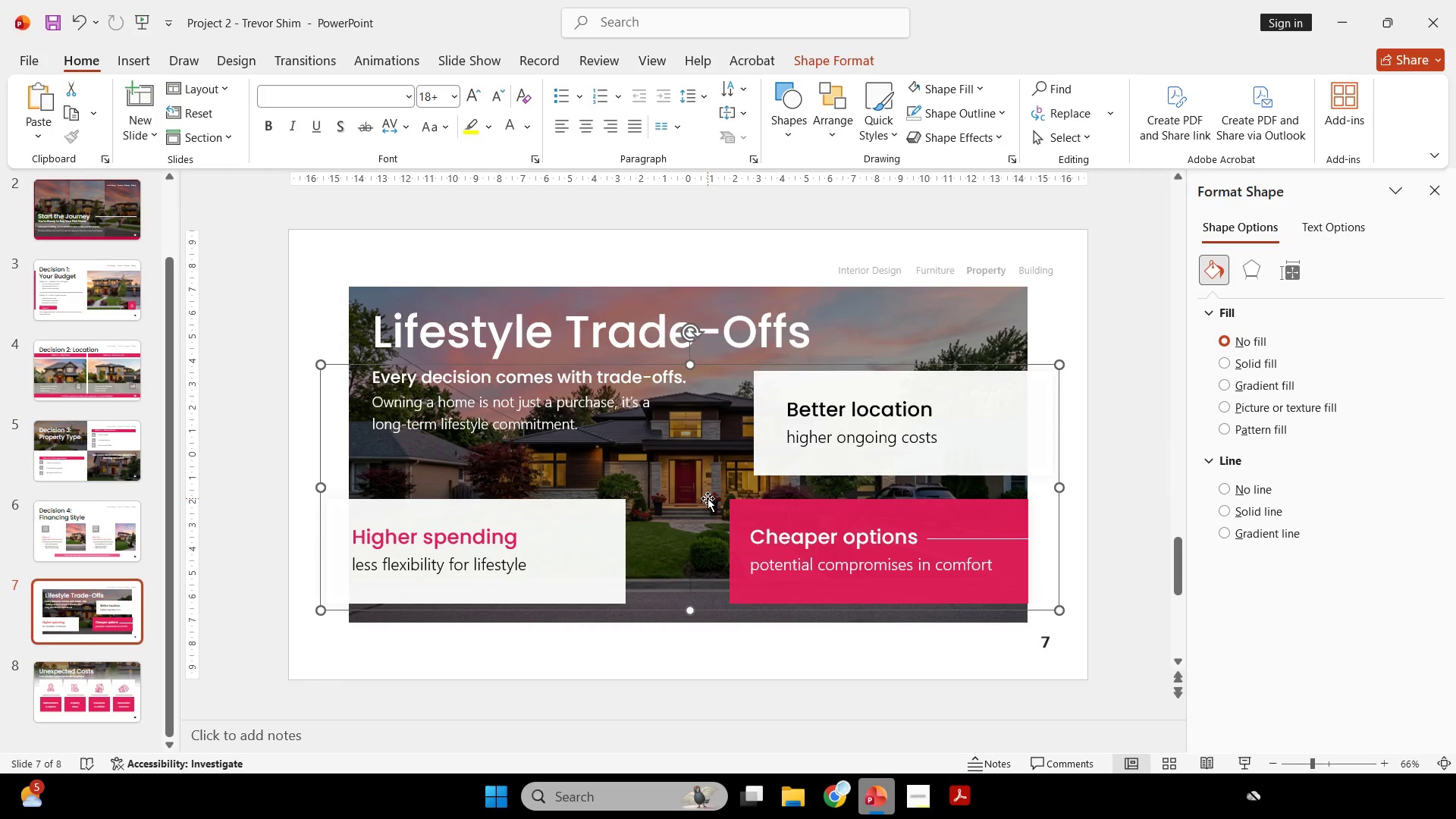 
scroll: coordinate [708, 498], scroll_direction: up, amount: 1.0
 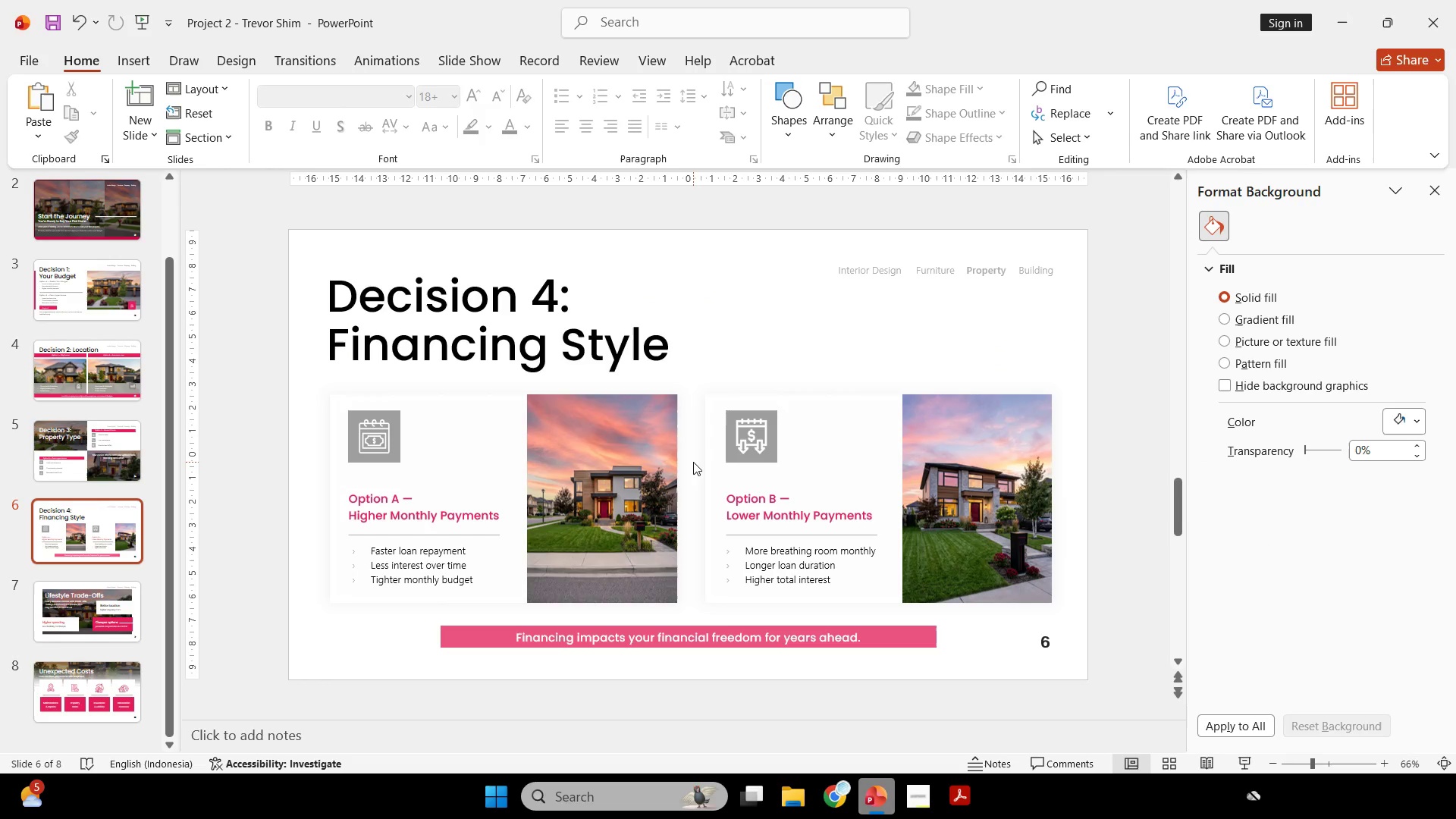 
left_click([584, 327])
 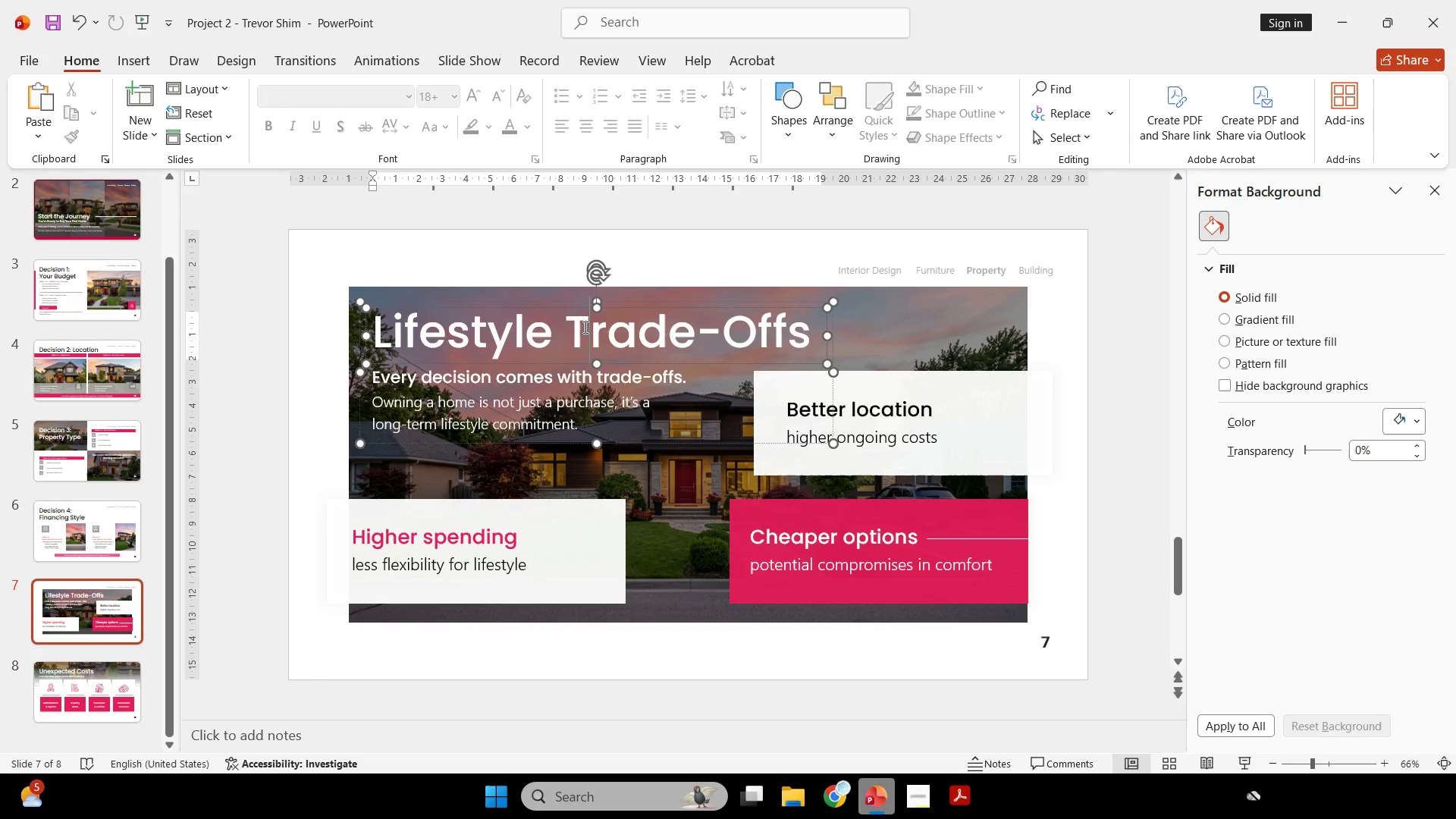 
scroll: coordinate [688, 458], scroll_direction: none, amount: 0.0
 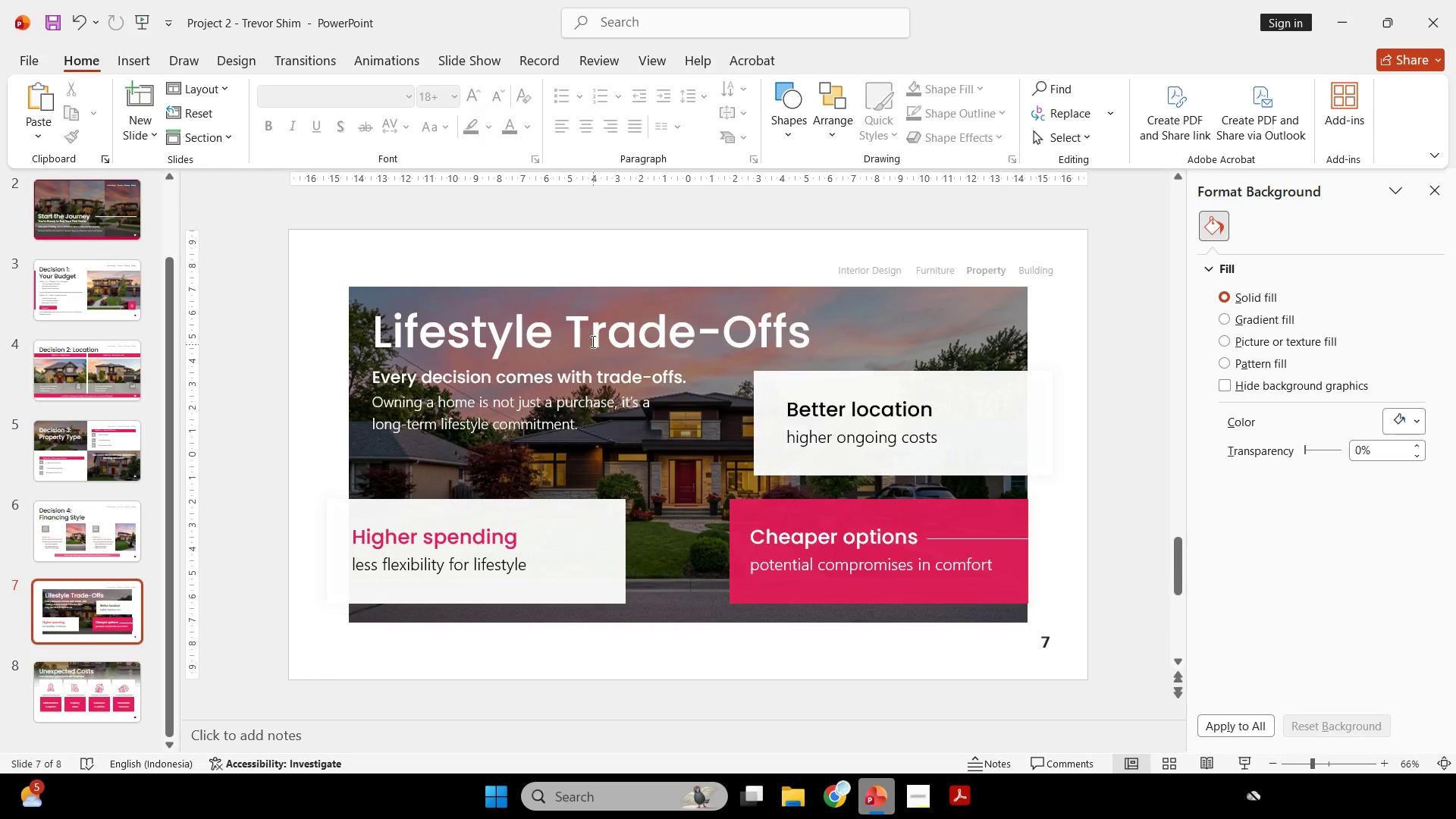 
hold_key(key=ShiftLeft, duration=1.44)
double_click([551, 382])
 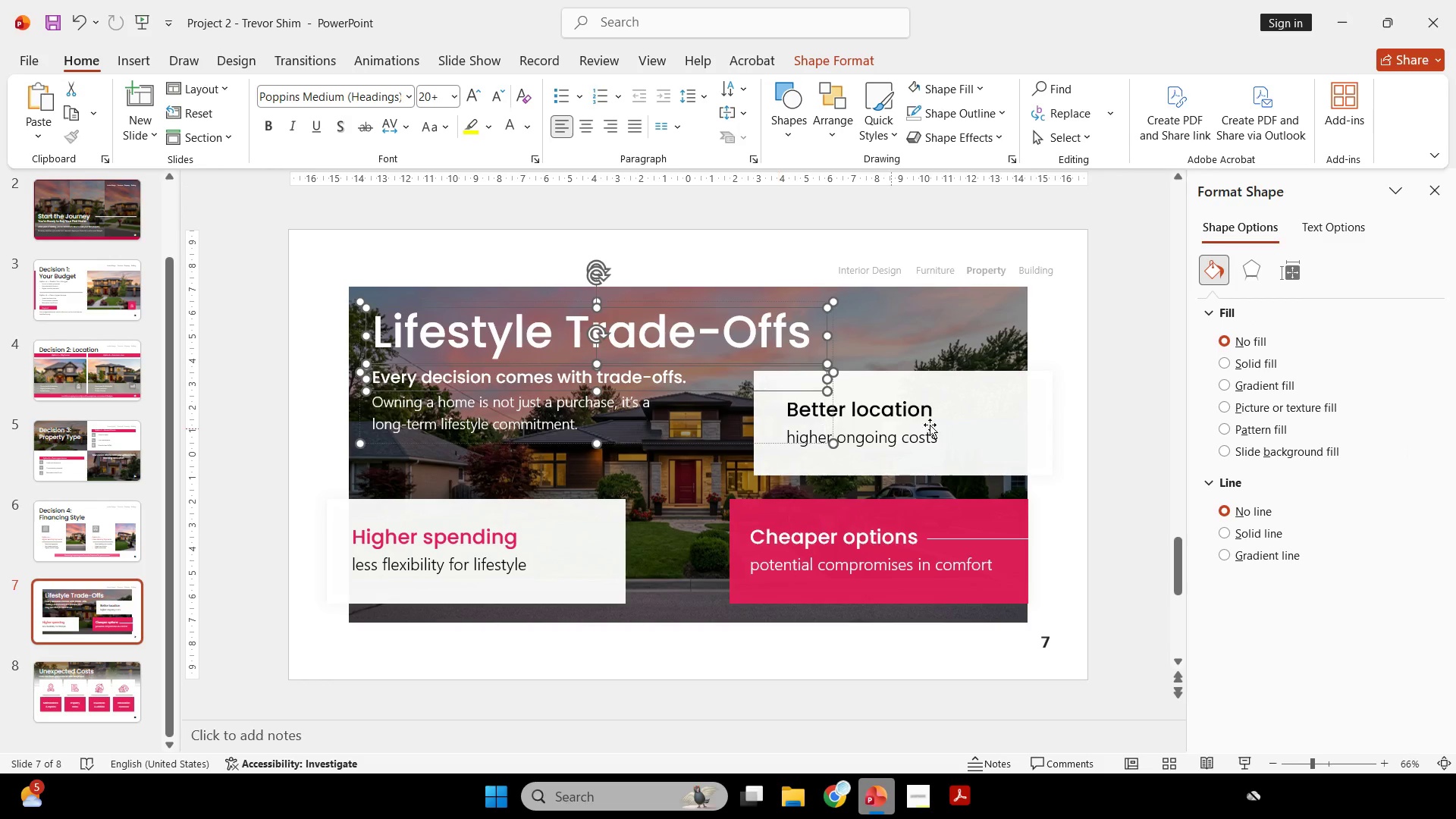 
left_click([936, 422])
 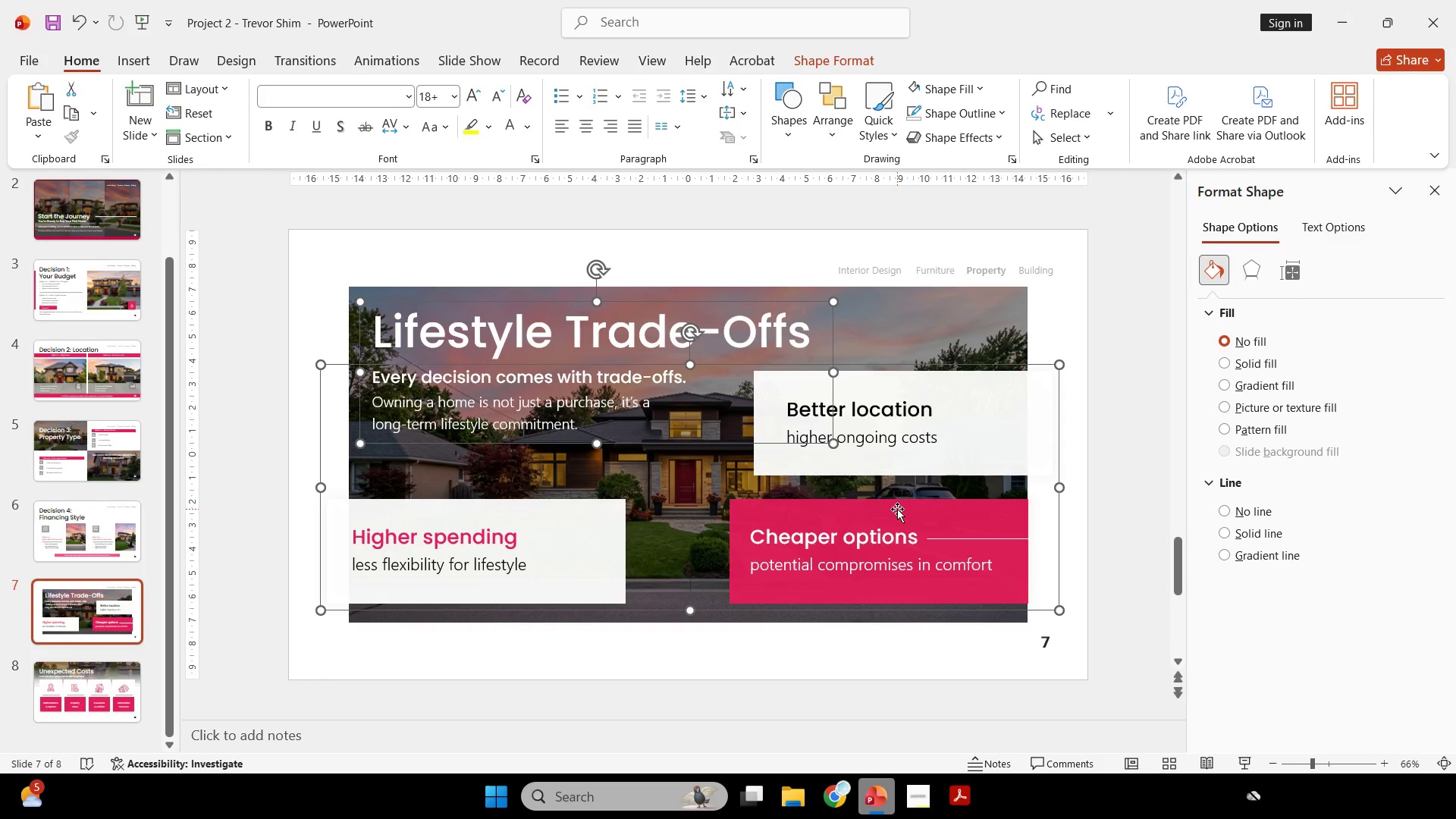 
hold_key(key=ControlLeft, duration=0.47)
 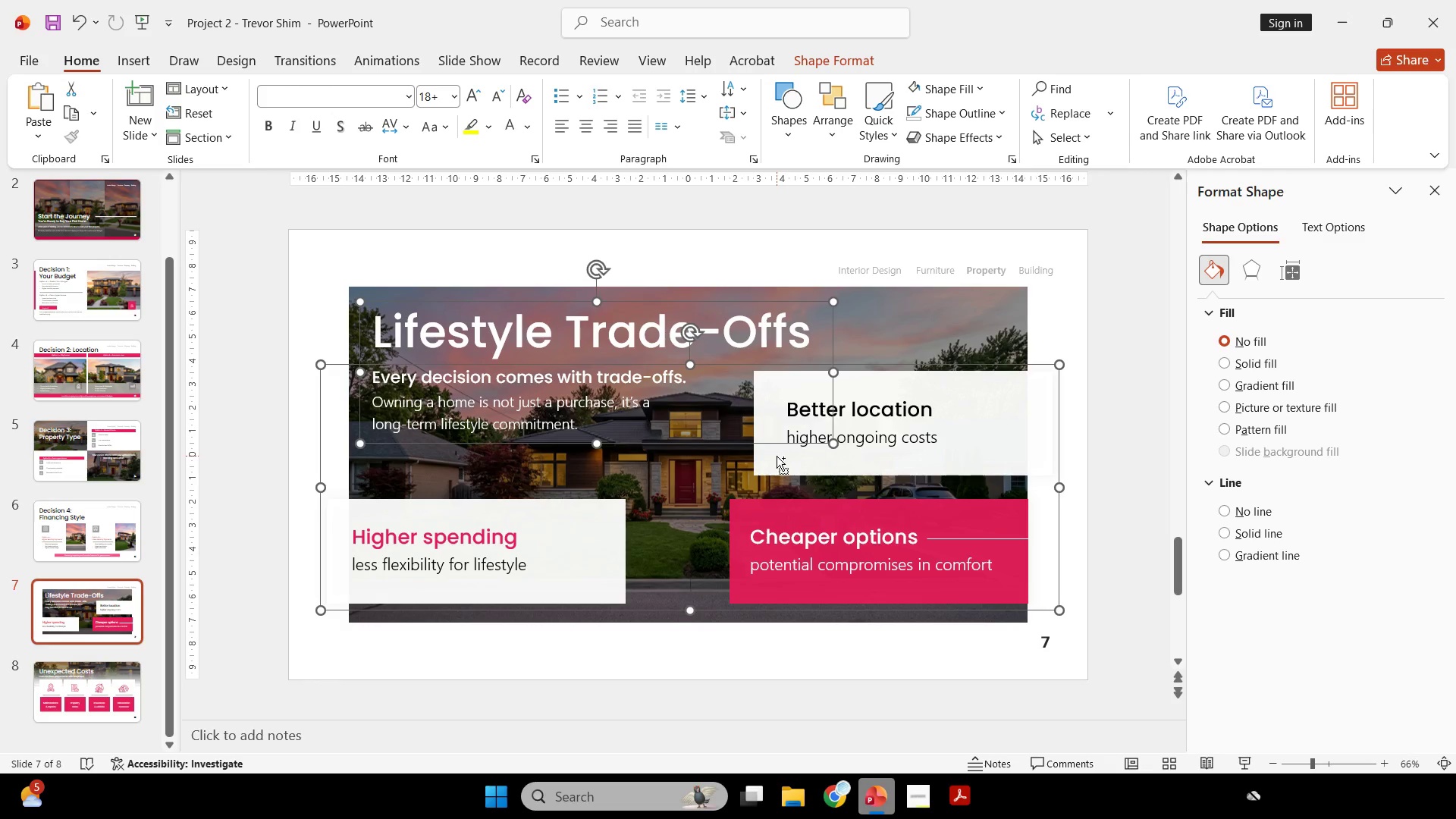 
key(Control+G)
 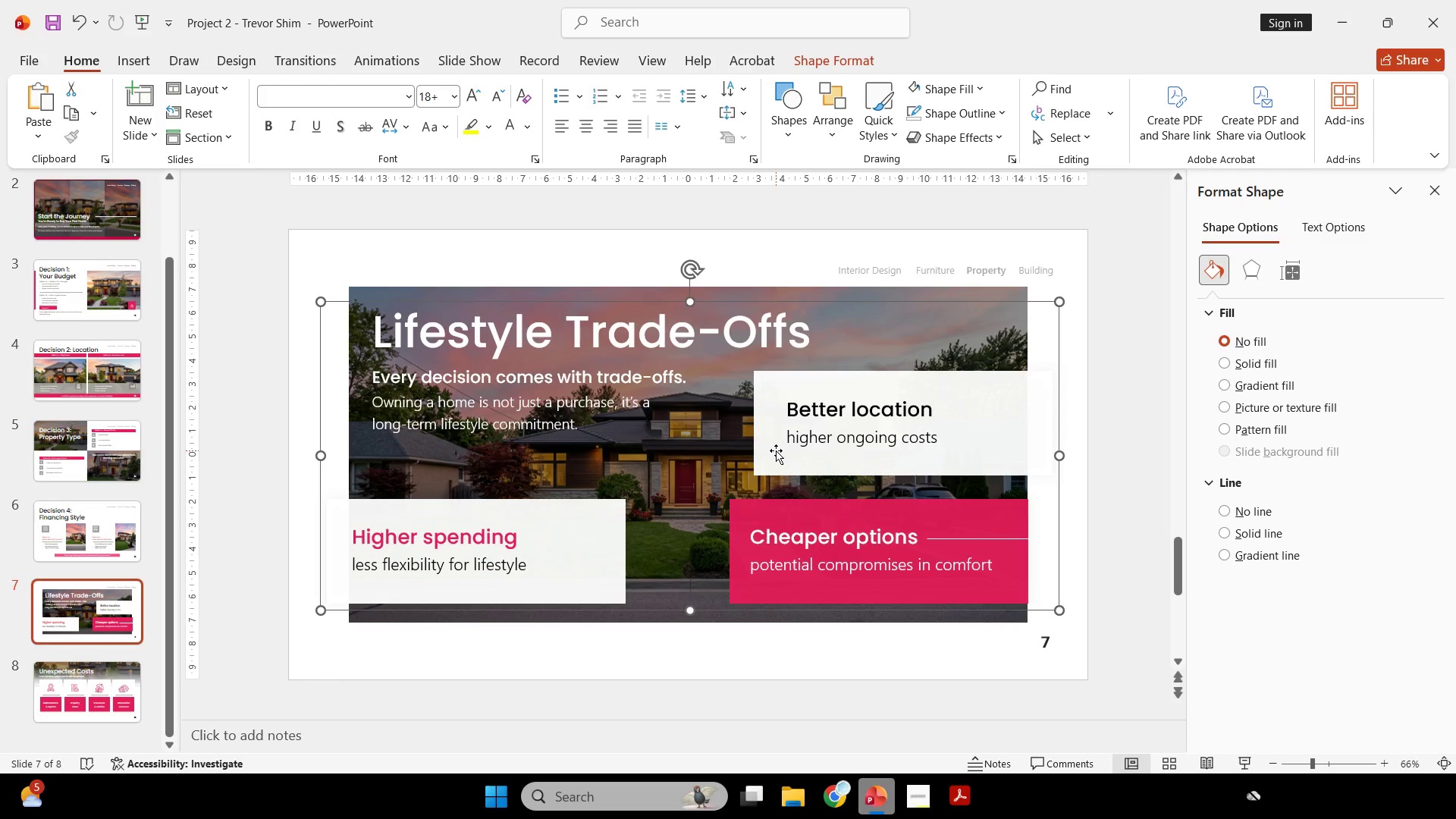 
scroll: coordinate [777, 450], scroll_direction: none, amount: 0.0
 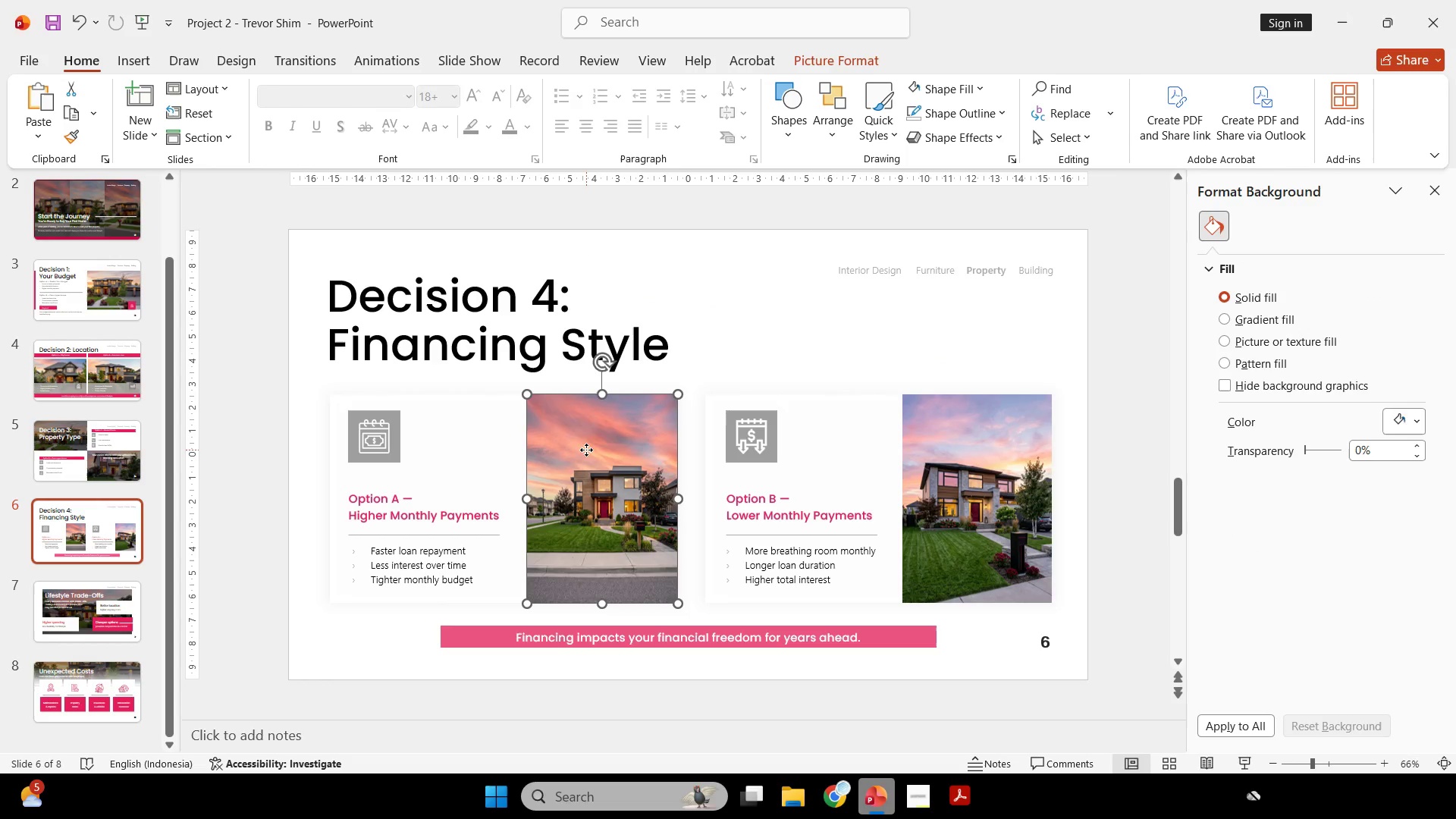 
double_click([422, 454])
 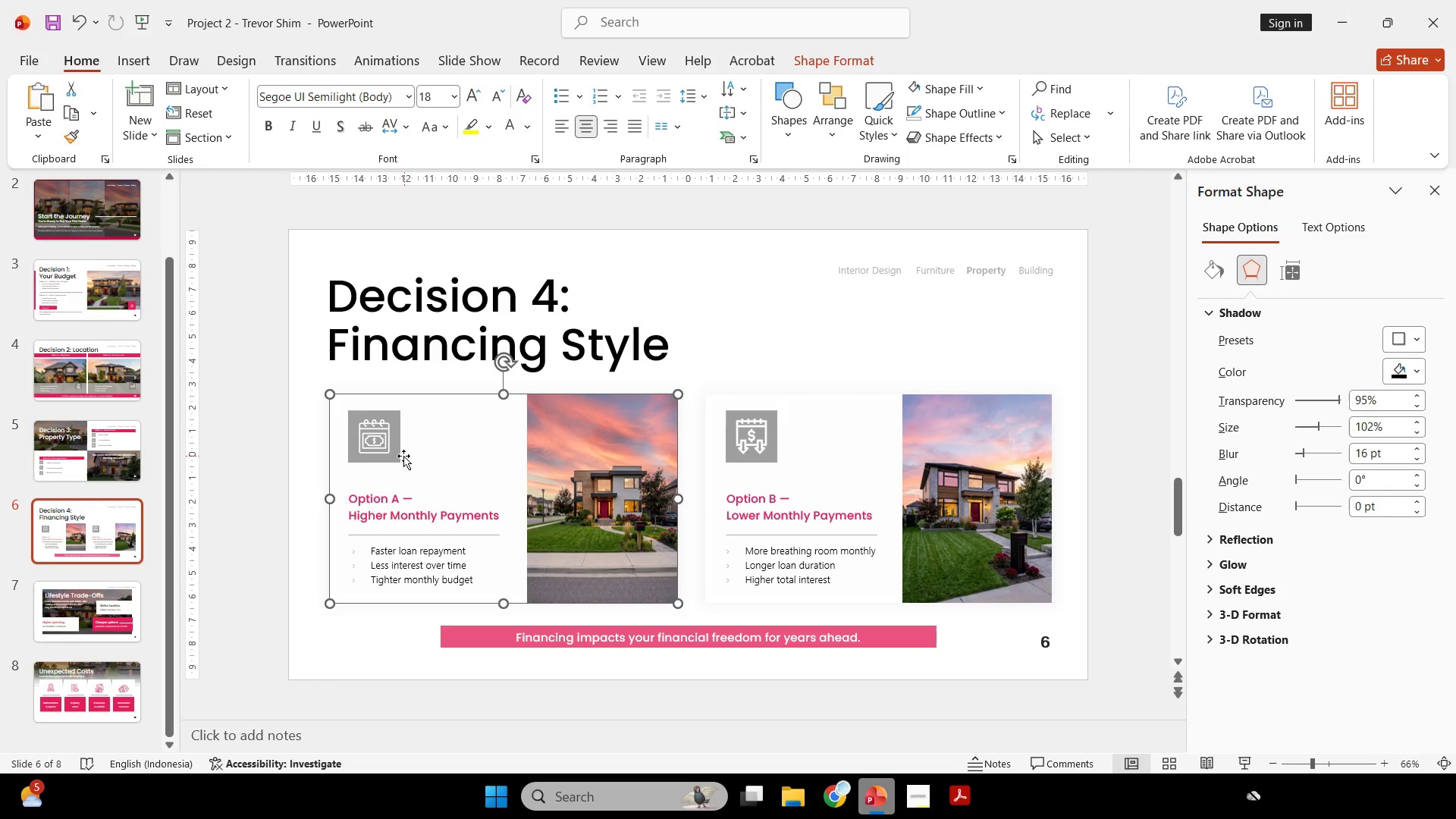 
triple_click([401, 447])
 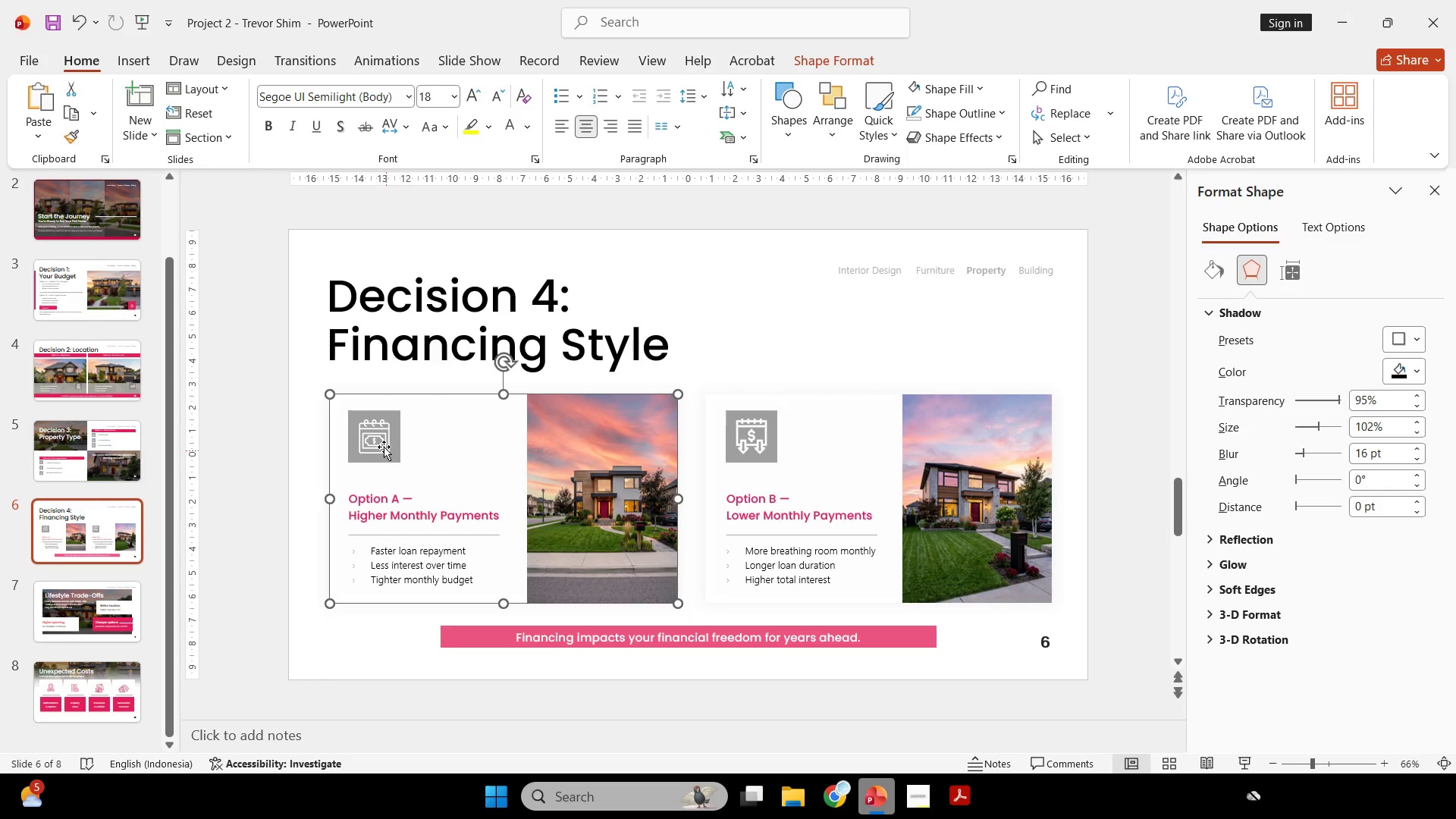 
triple_click([381, 439])
 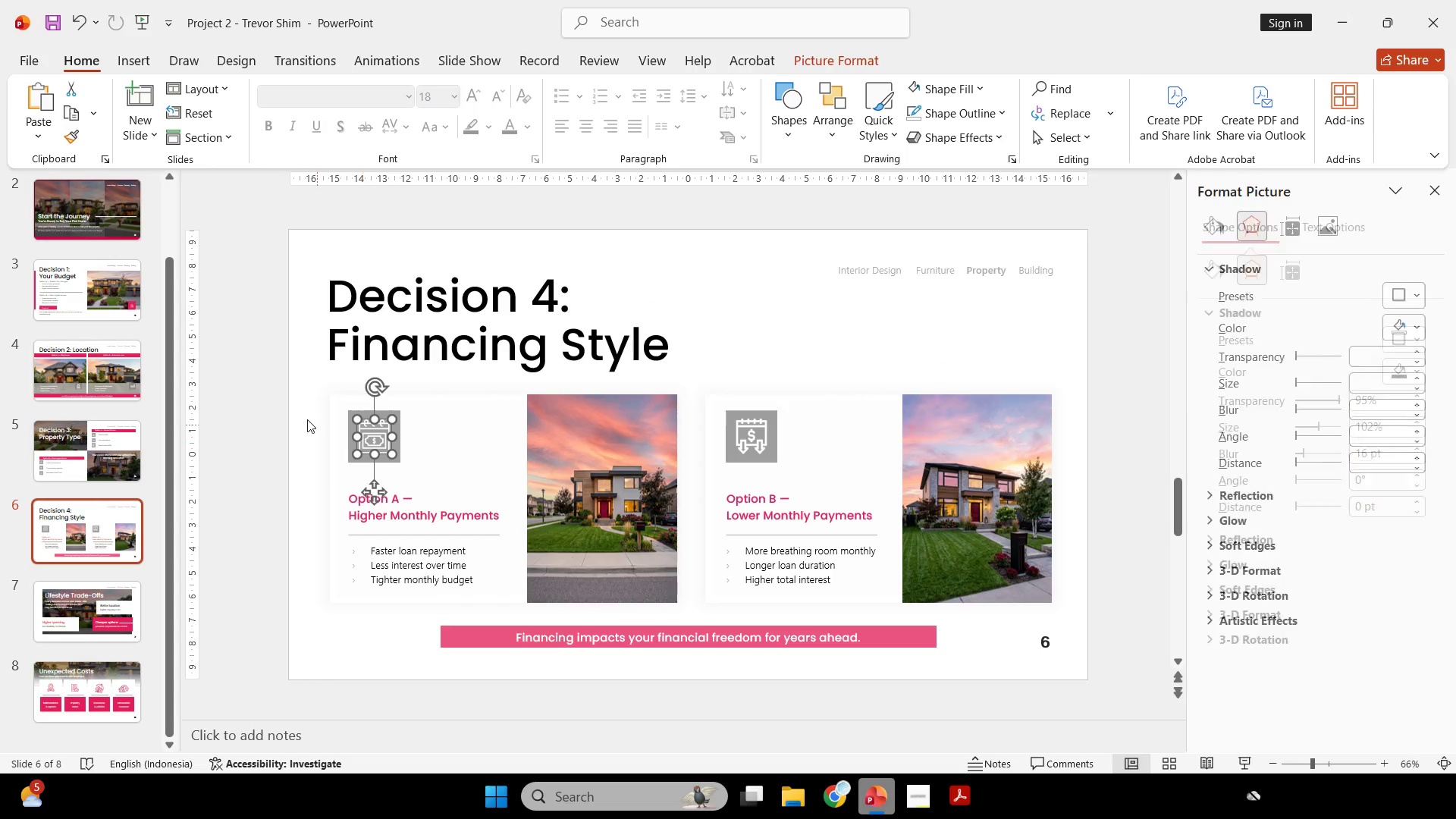 
triple_click([304, 415])
 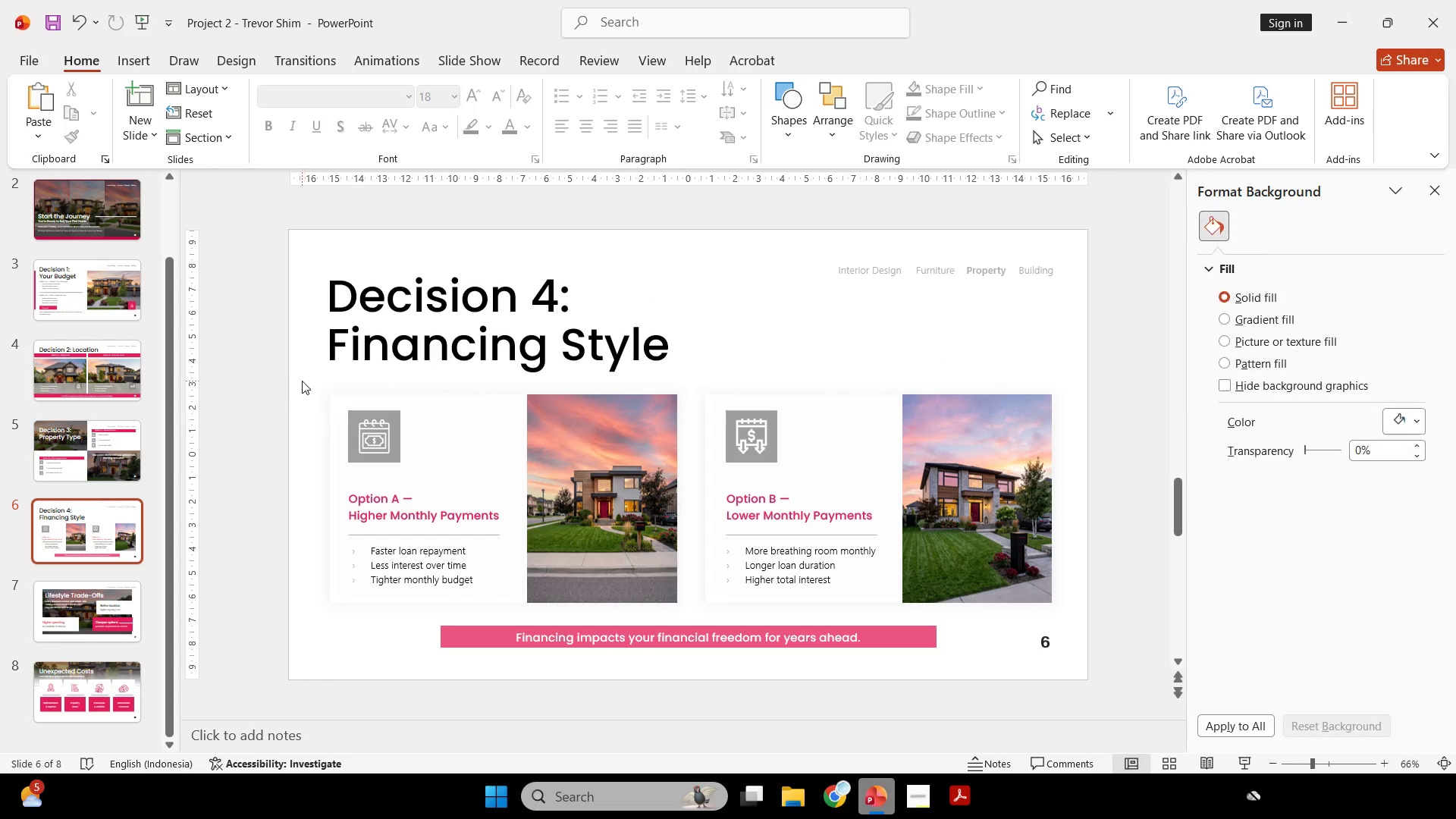 
left_click_drag(start_coordinate=[303, 381], to_coordinate=[539, 600])
 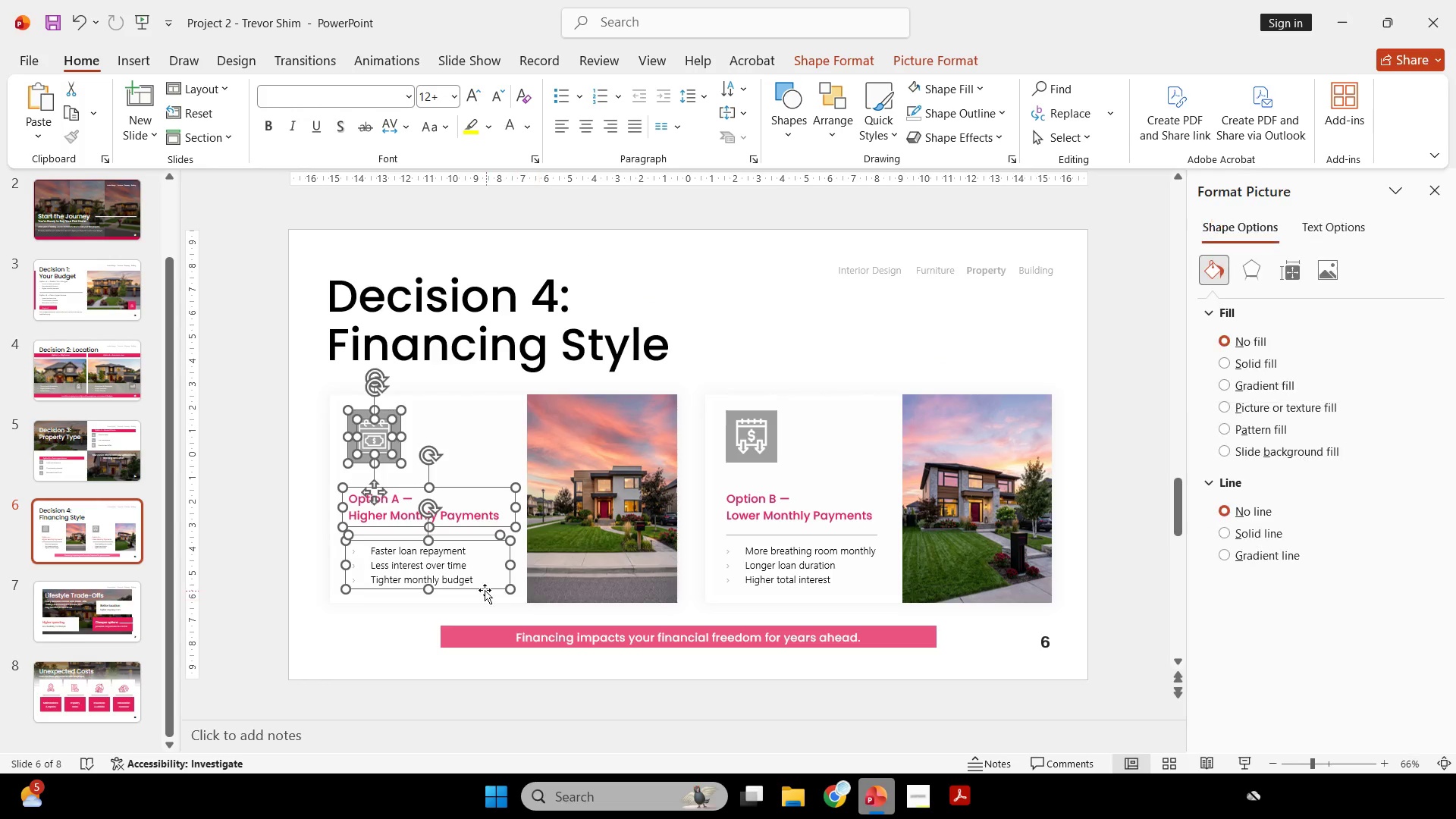 
hold_key(key=ShiftLeft, duration=0.33)
 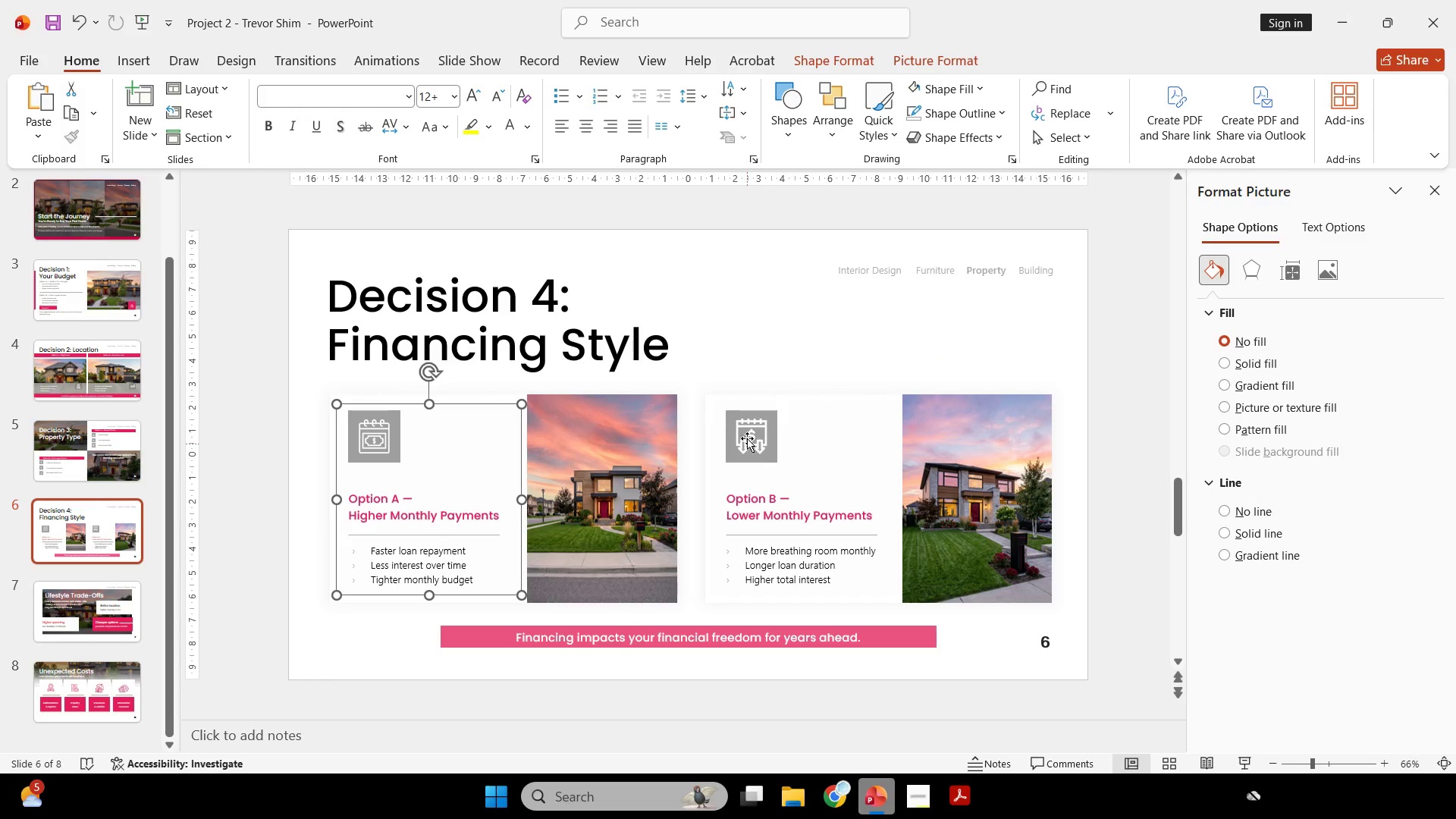 
key(Control+G)
 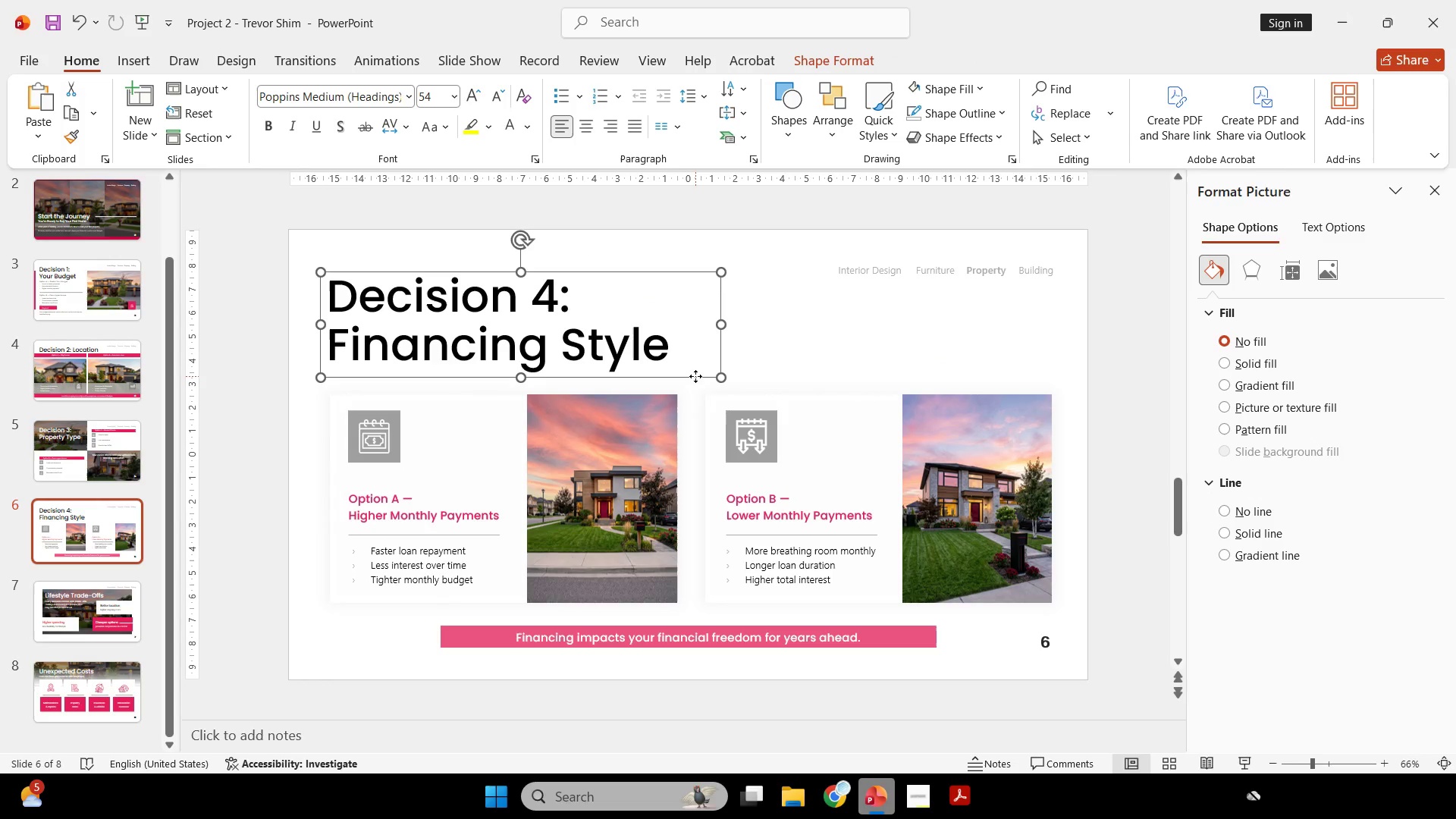 
double_click([769, 361])
 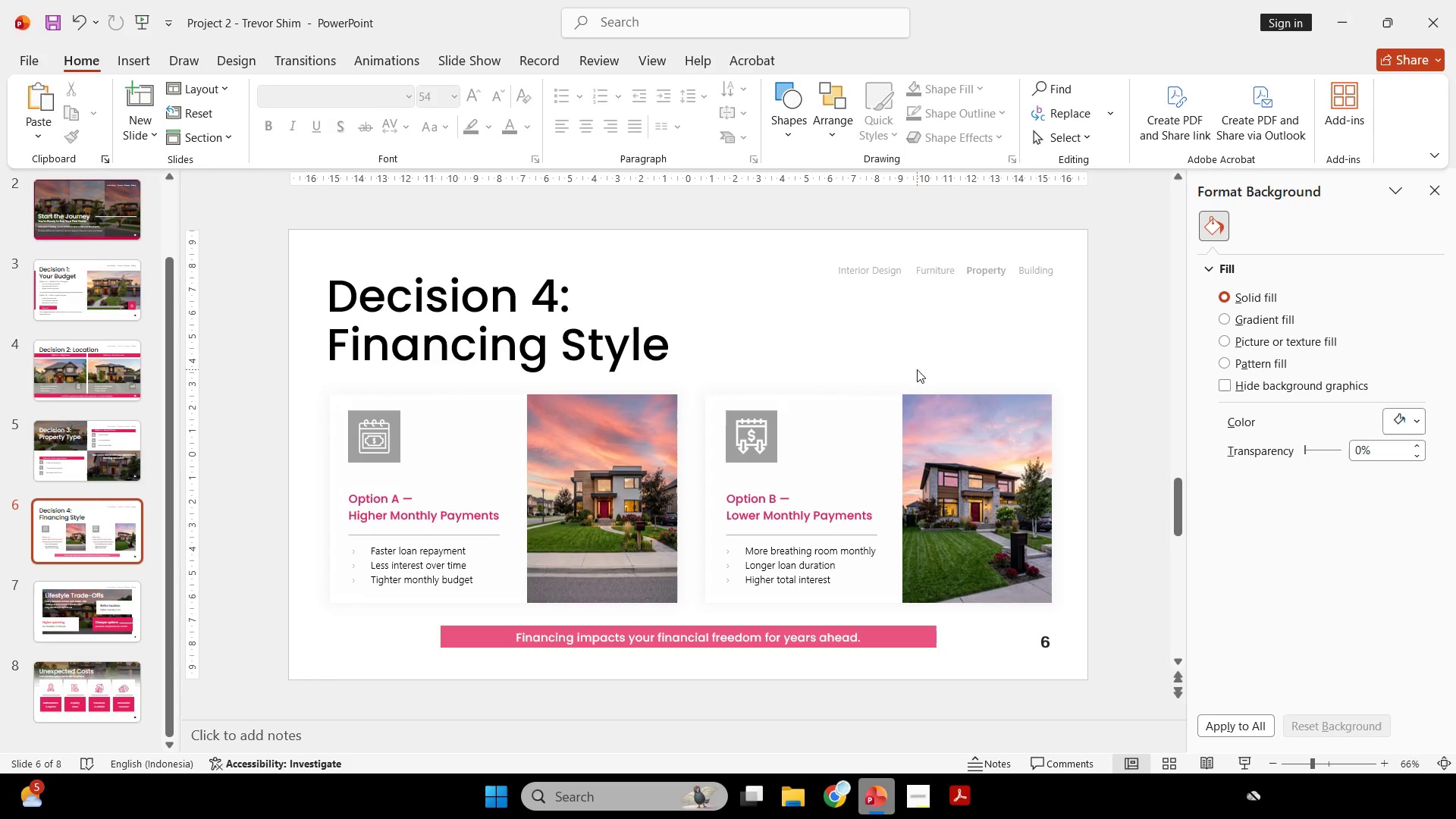 
left_click_drag(start_coordinate=[919, 369], to_coordinate=[681, 620])
 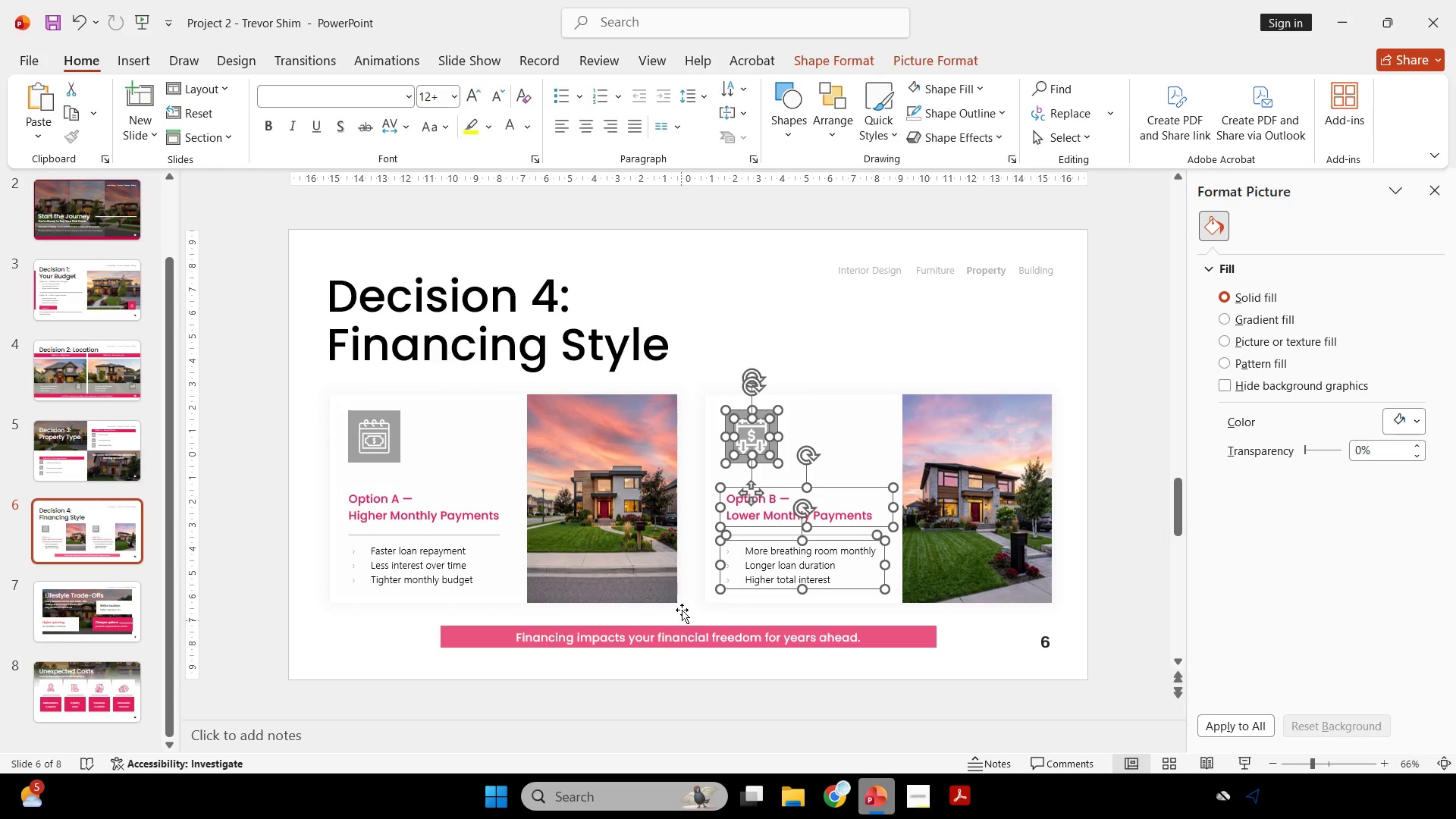 
key(Control+G)
 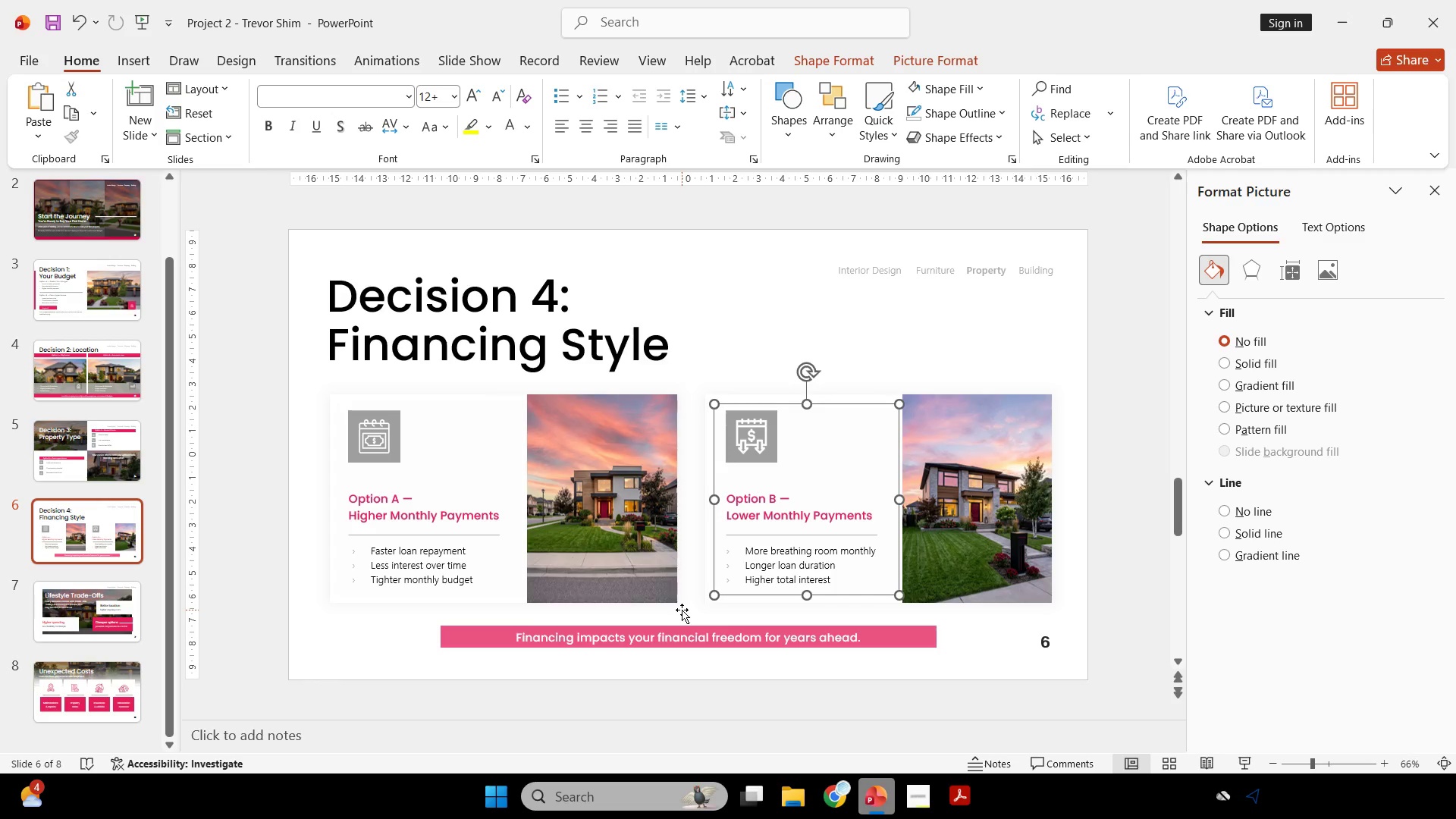 
hold_key(key=ShiftLeft, duration=0.81)
left_click([492, 414])
 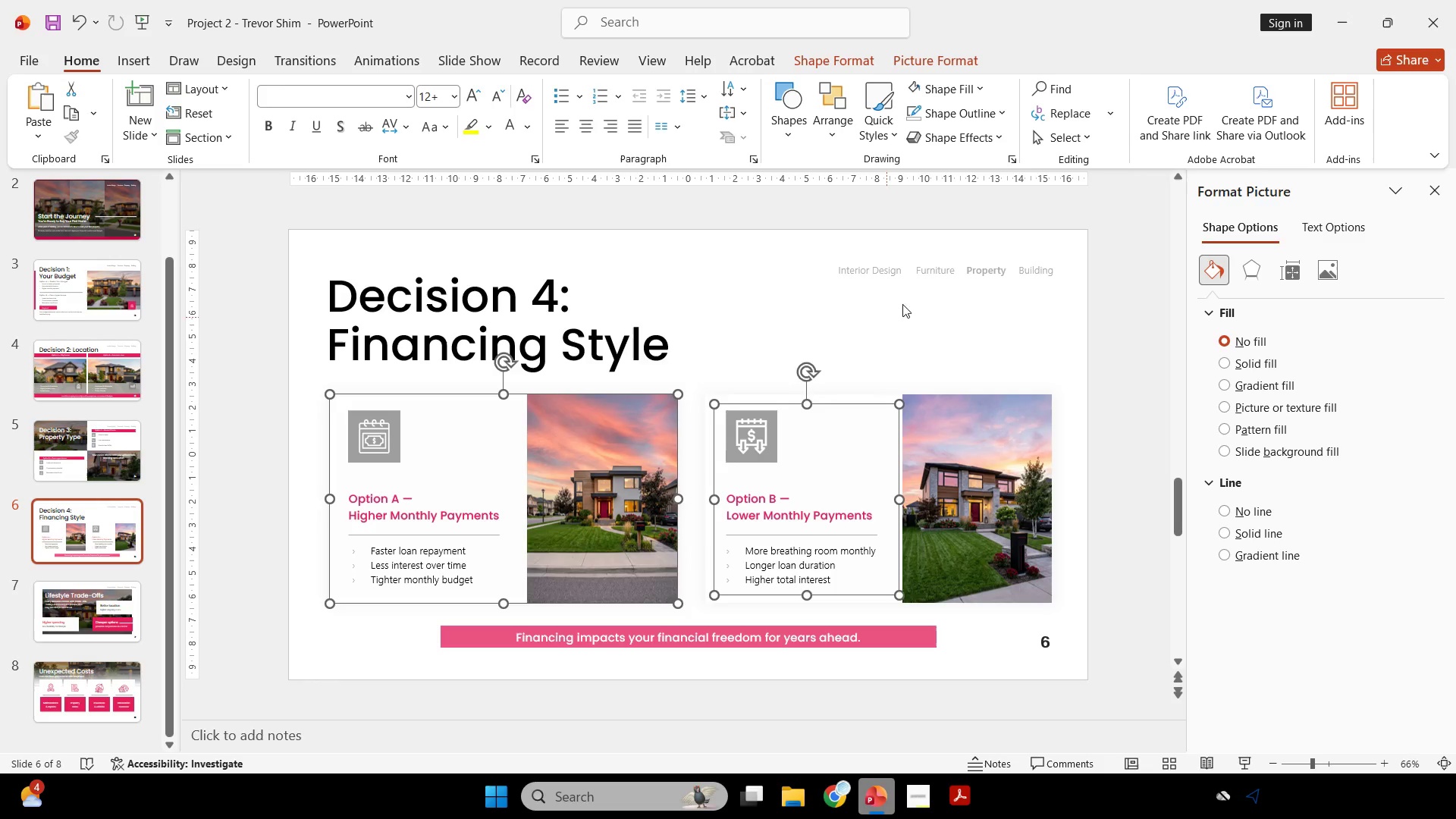 
left_click([908, 299])
 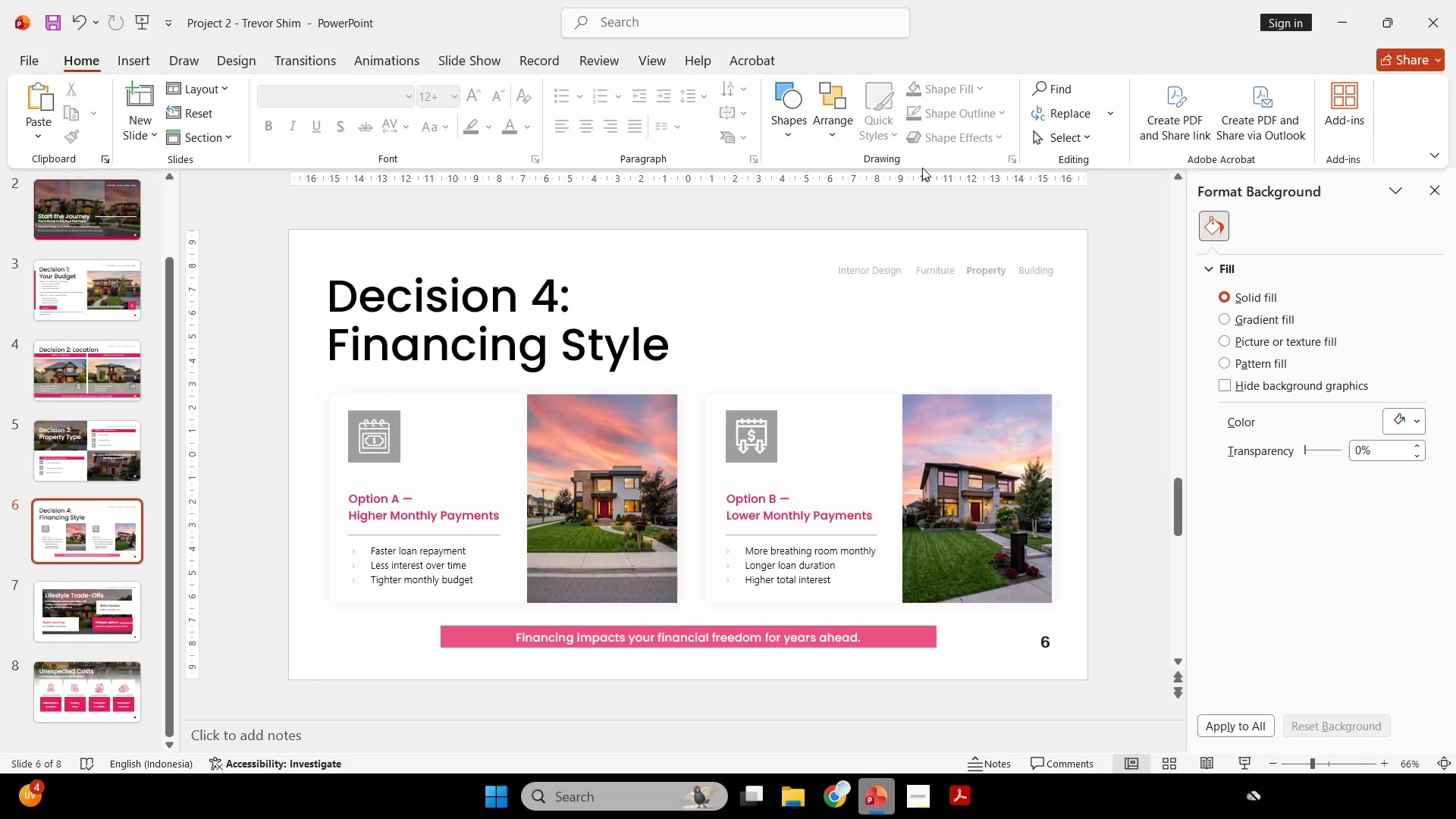 
wait(142.11)
 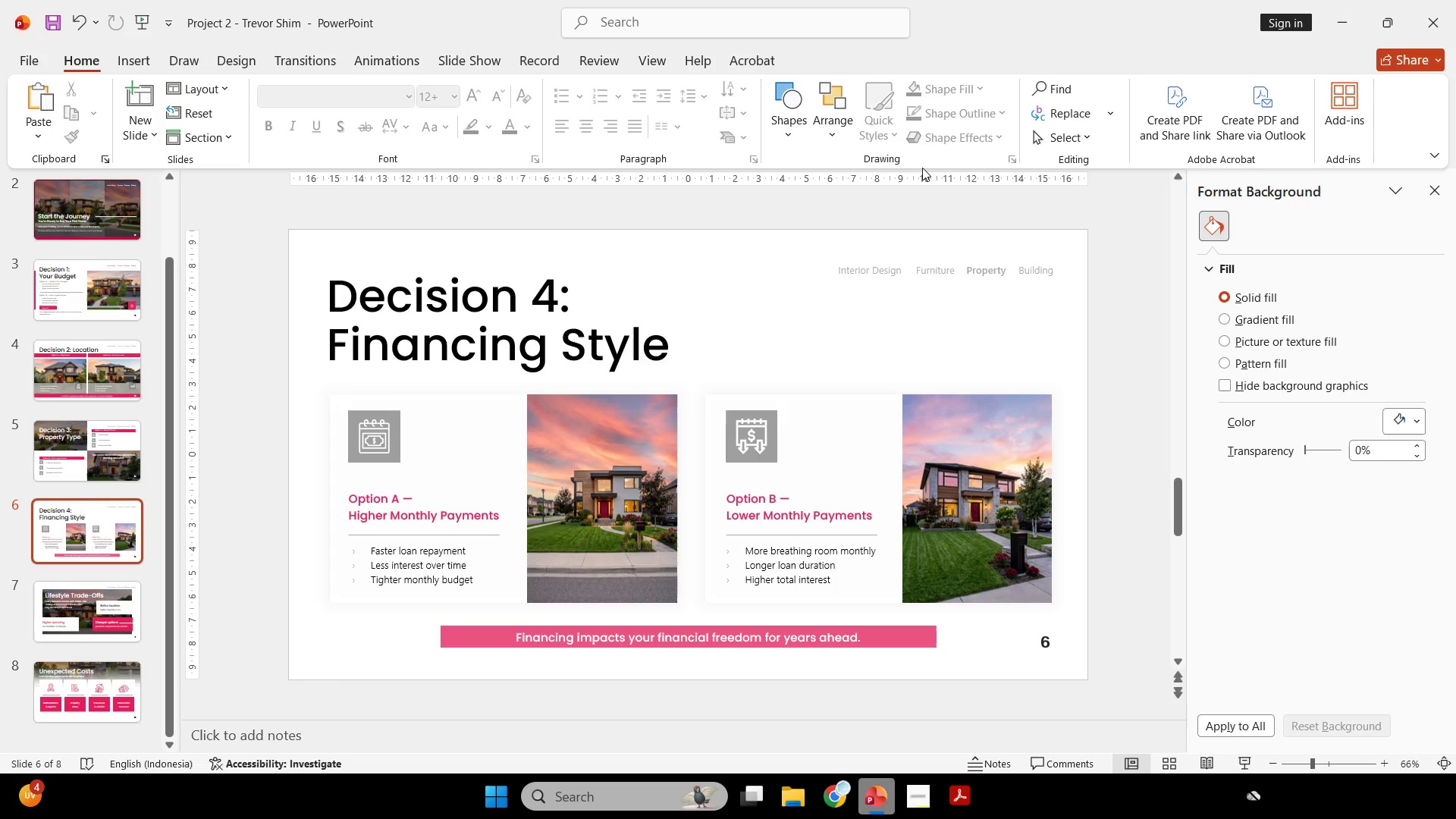 
left_click([28, 59])
 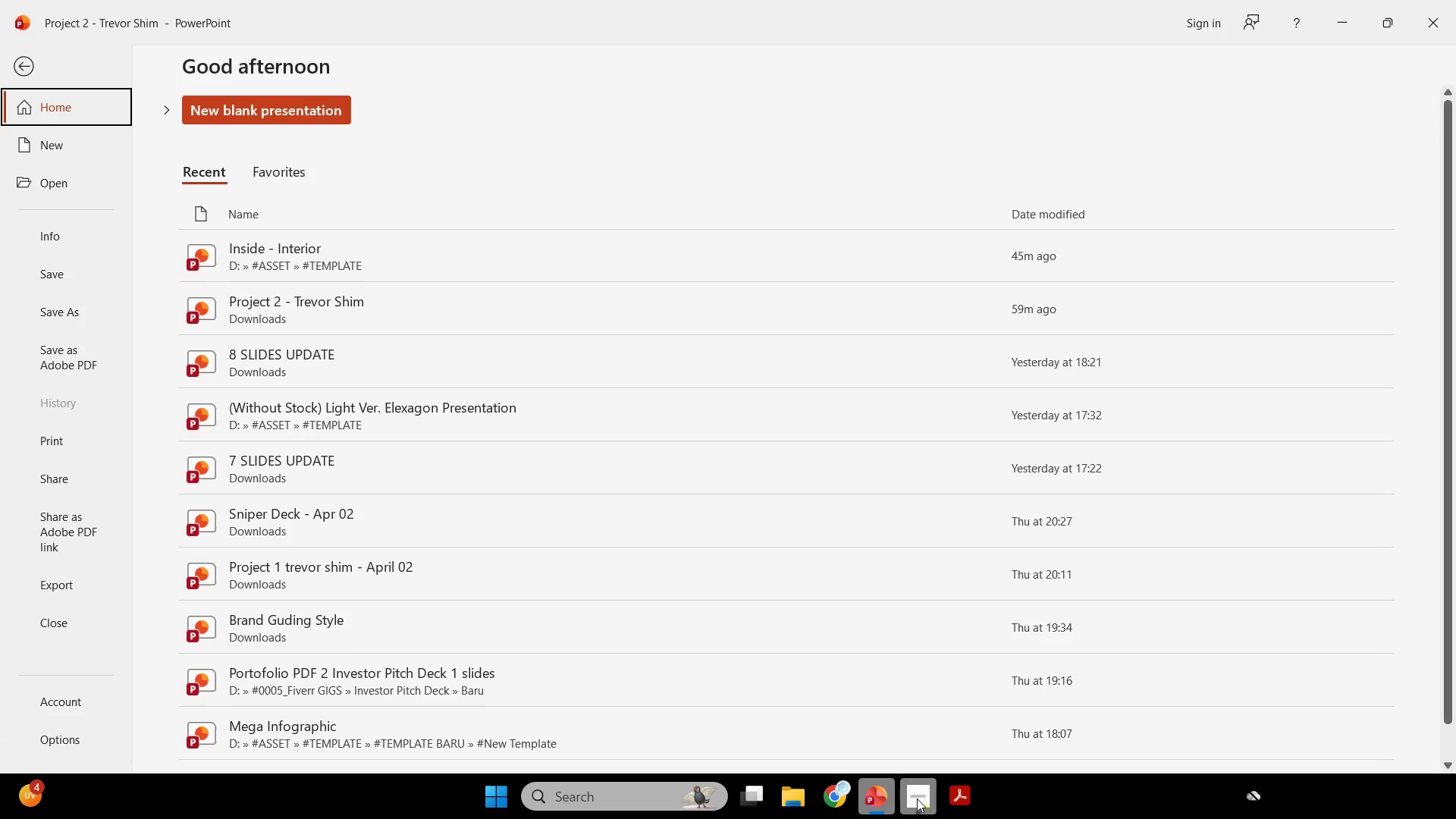 
left_click([917, 799])
 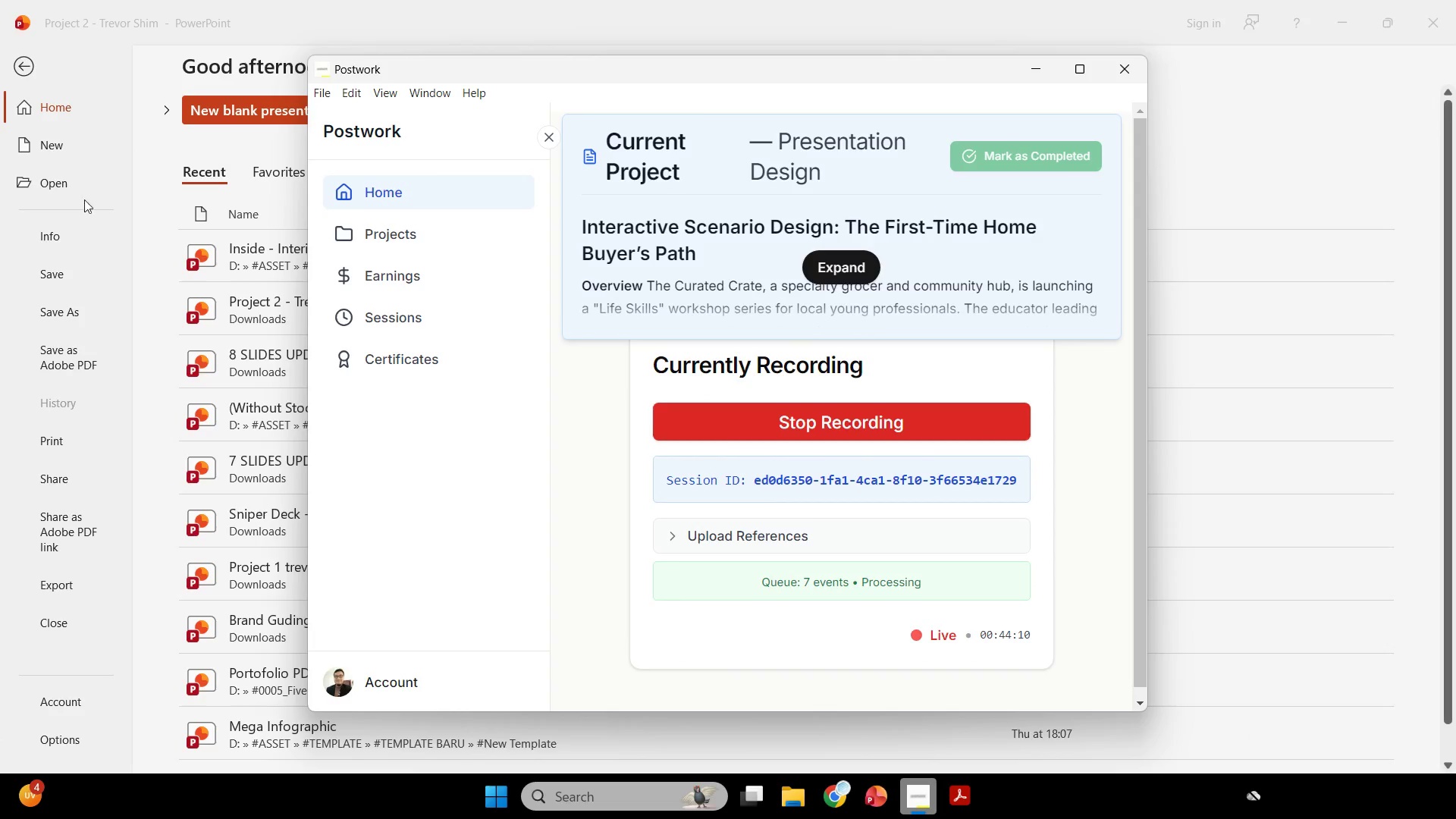 
double_click([91, 318])
 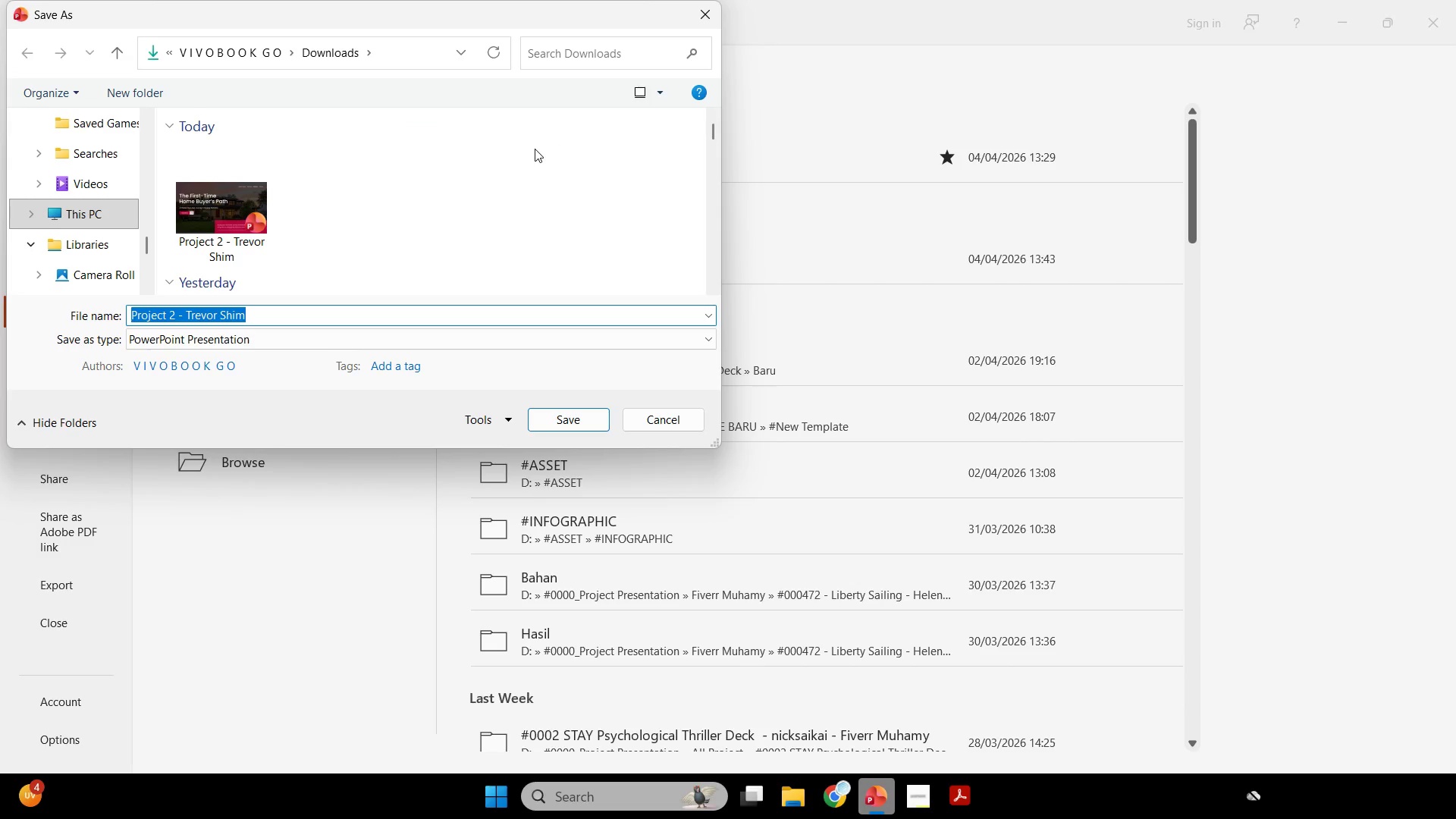 
wait(6.88)
 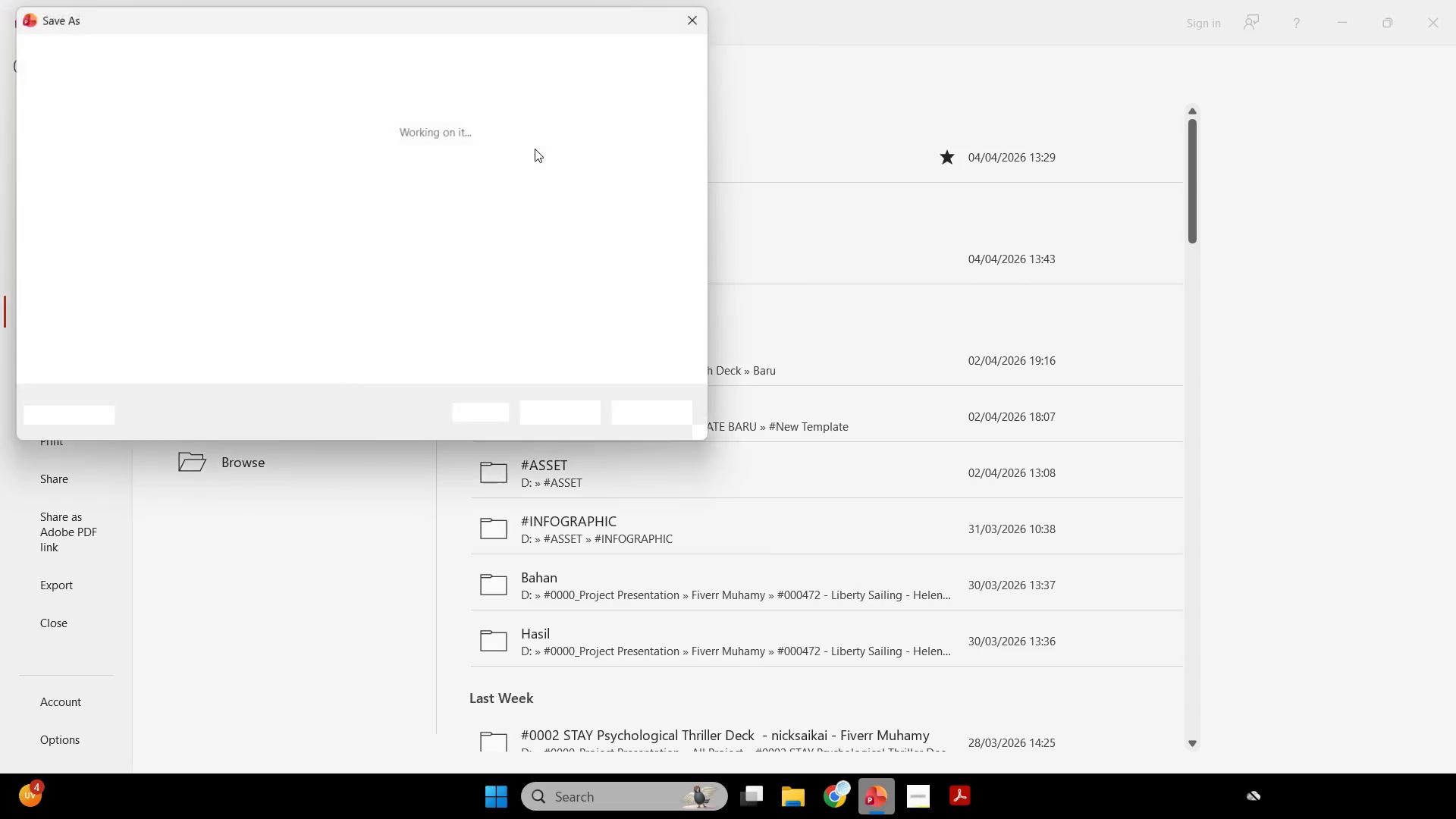 
key(Enter)
 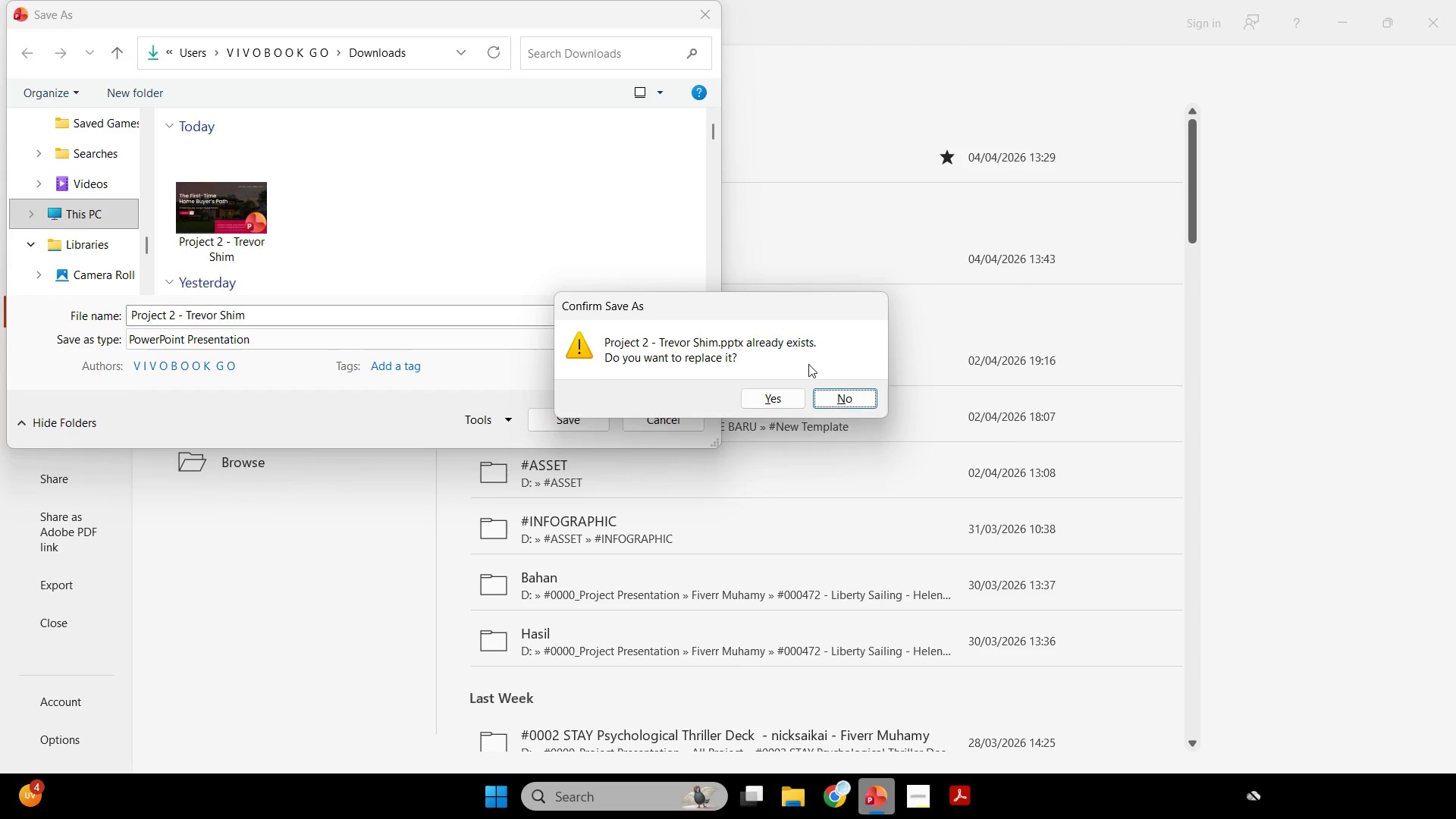 
left_click([791, 391])
 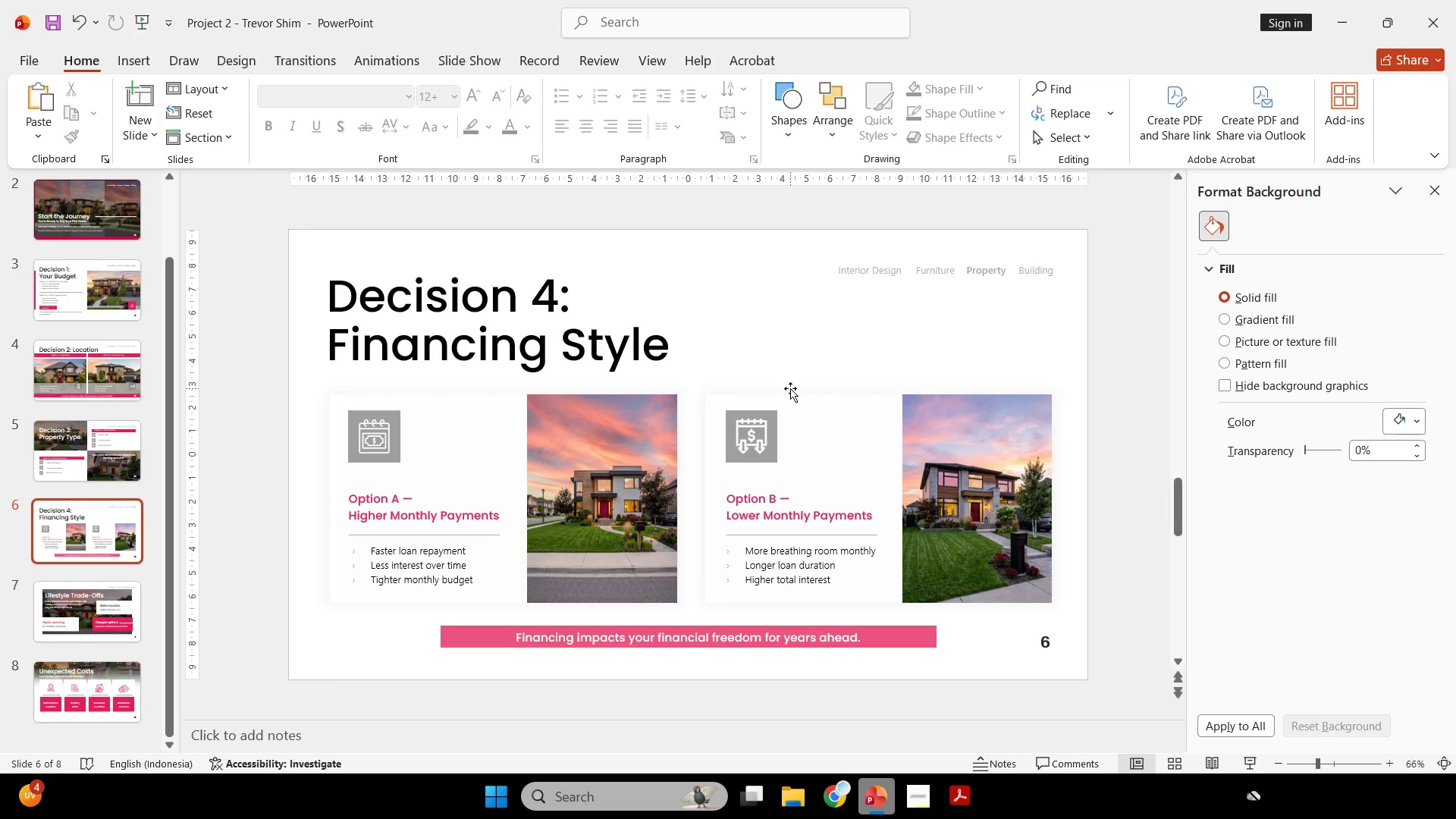 
wait(9.89)
 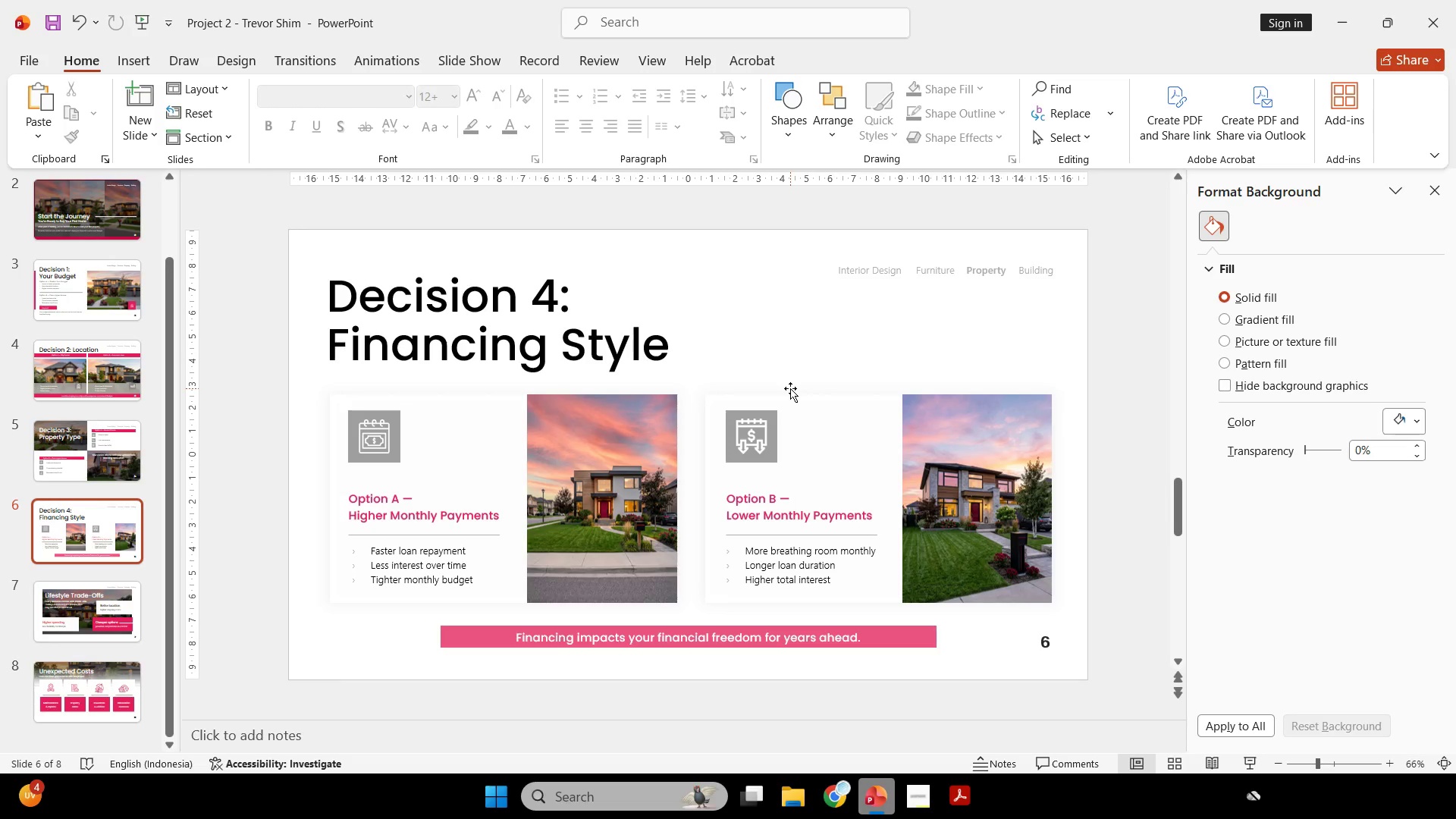 
left_click([27, 65])
 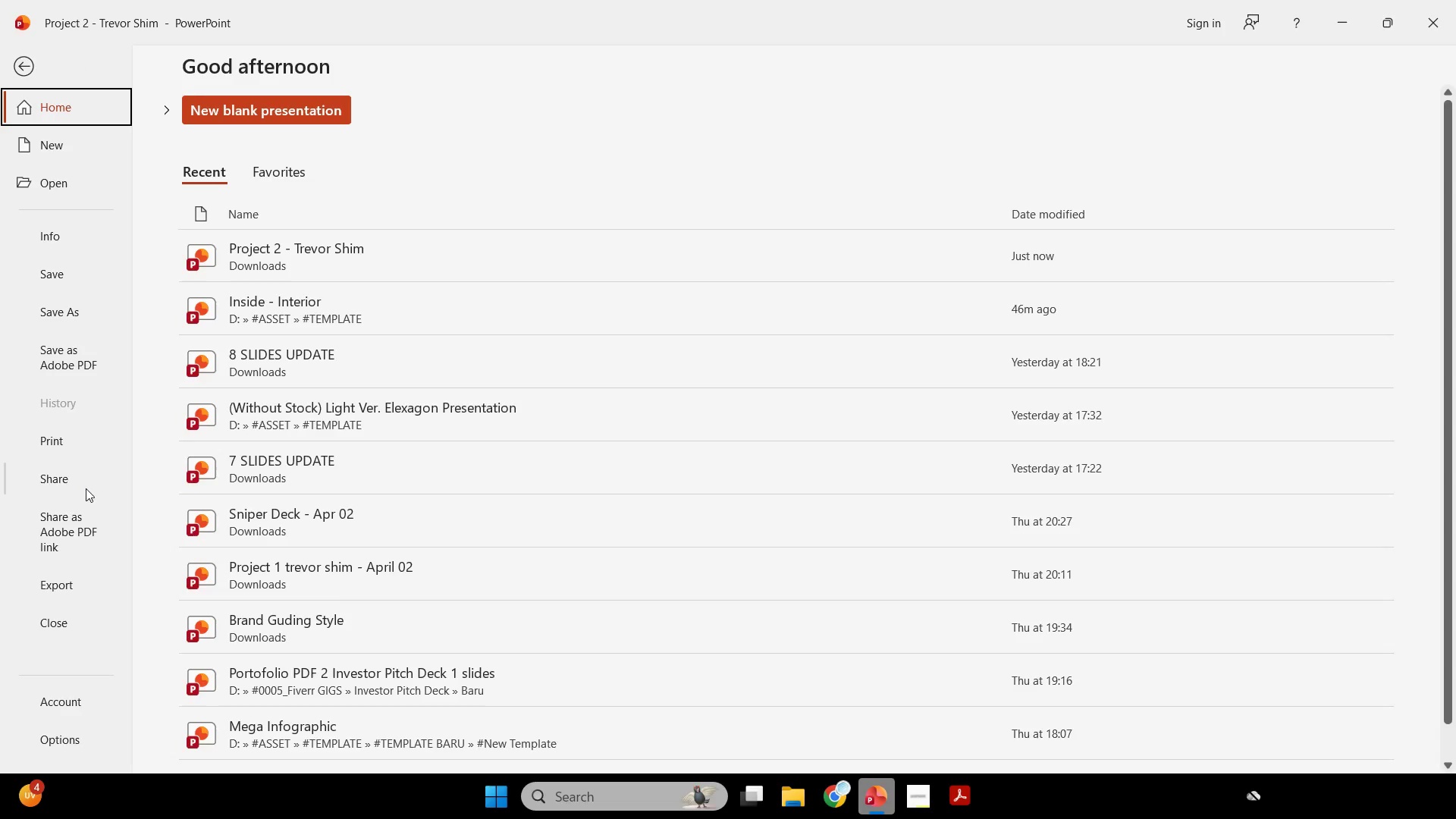 
left_click([96, 311])
 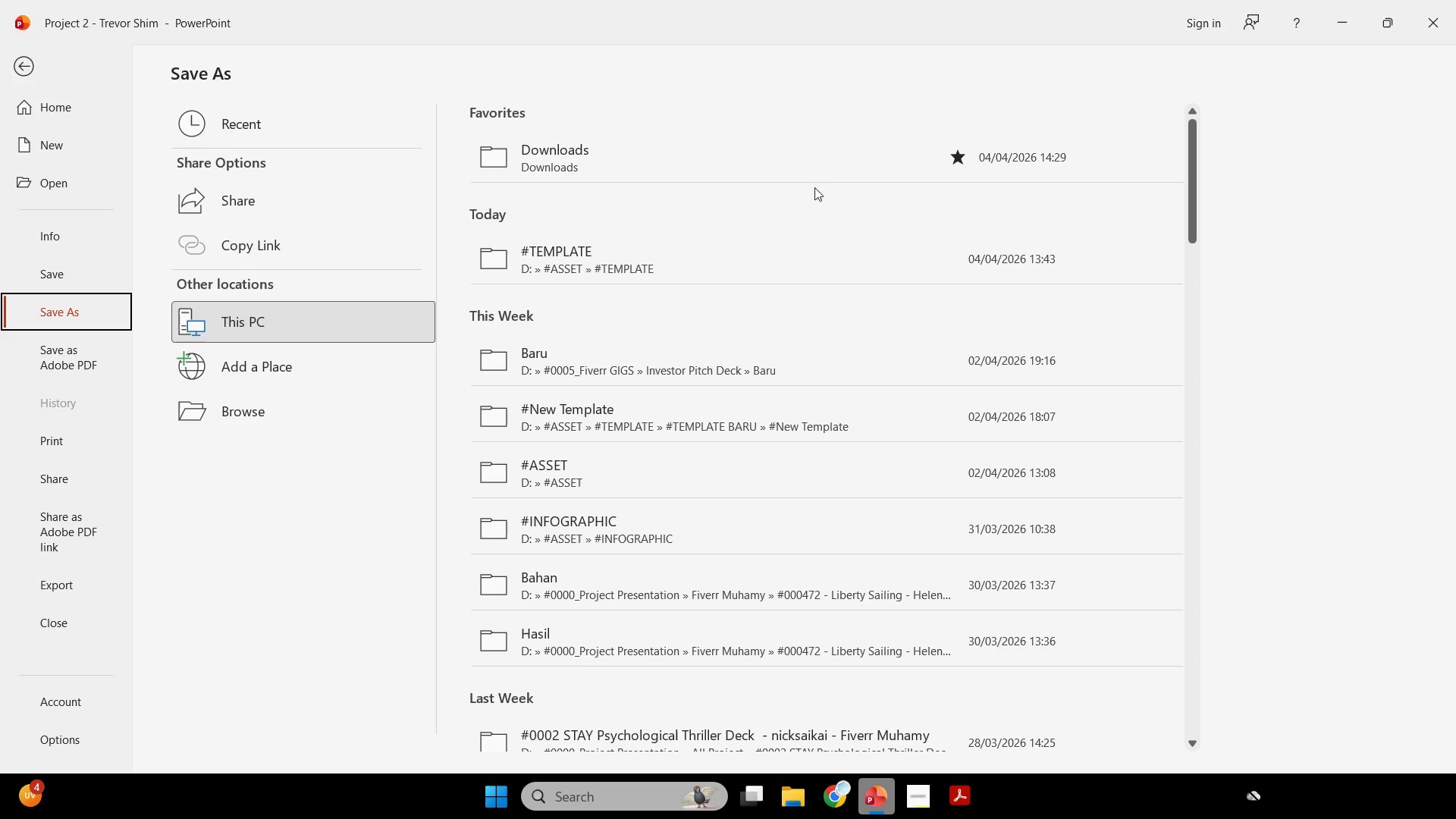 
left_click([808, 162])
 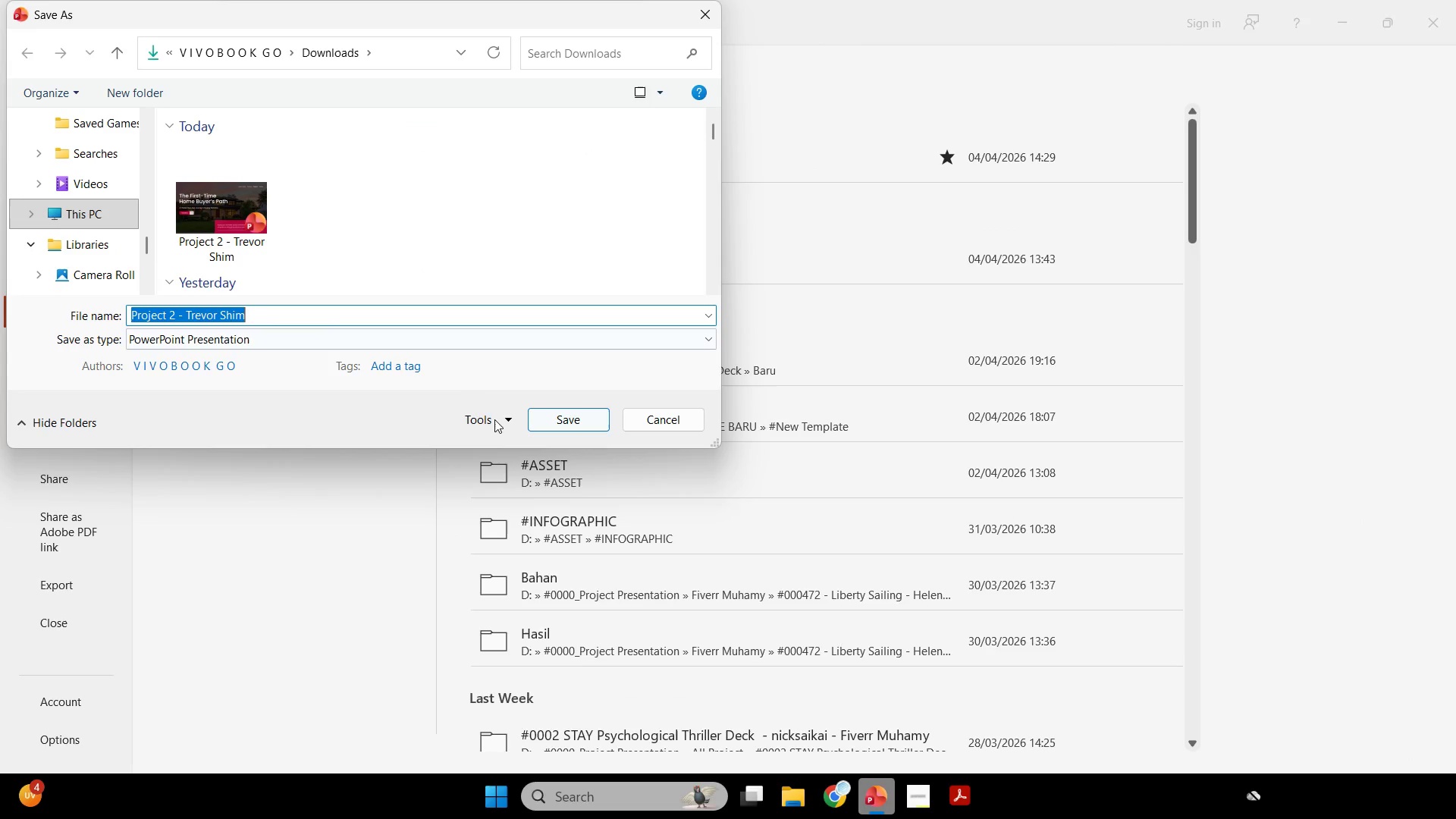 
wait(7.11)
 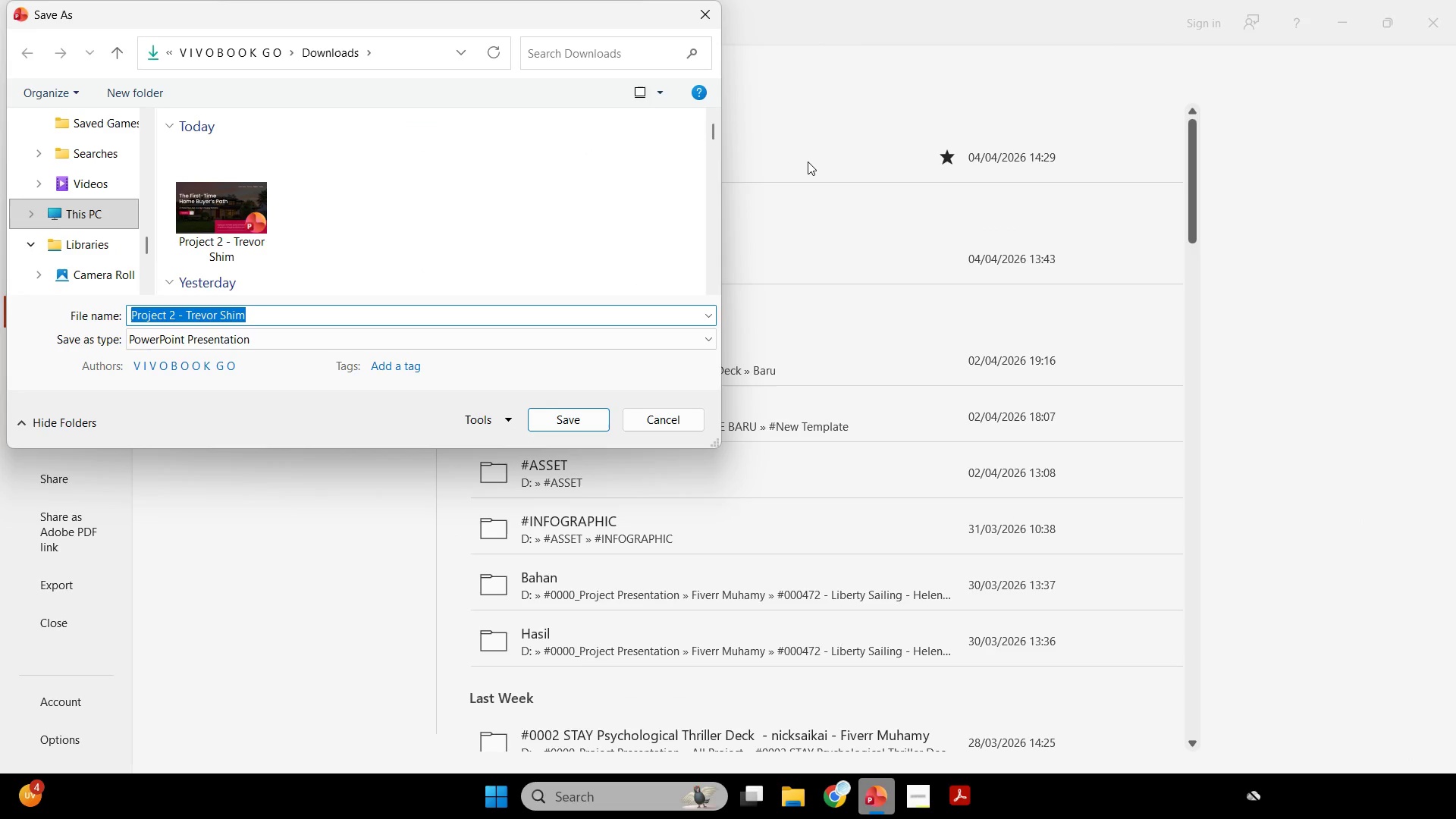 
left_click([253, 342])
 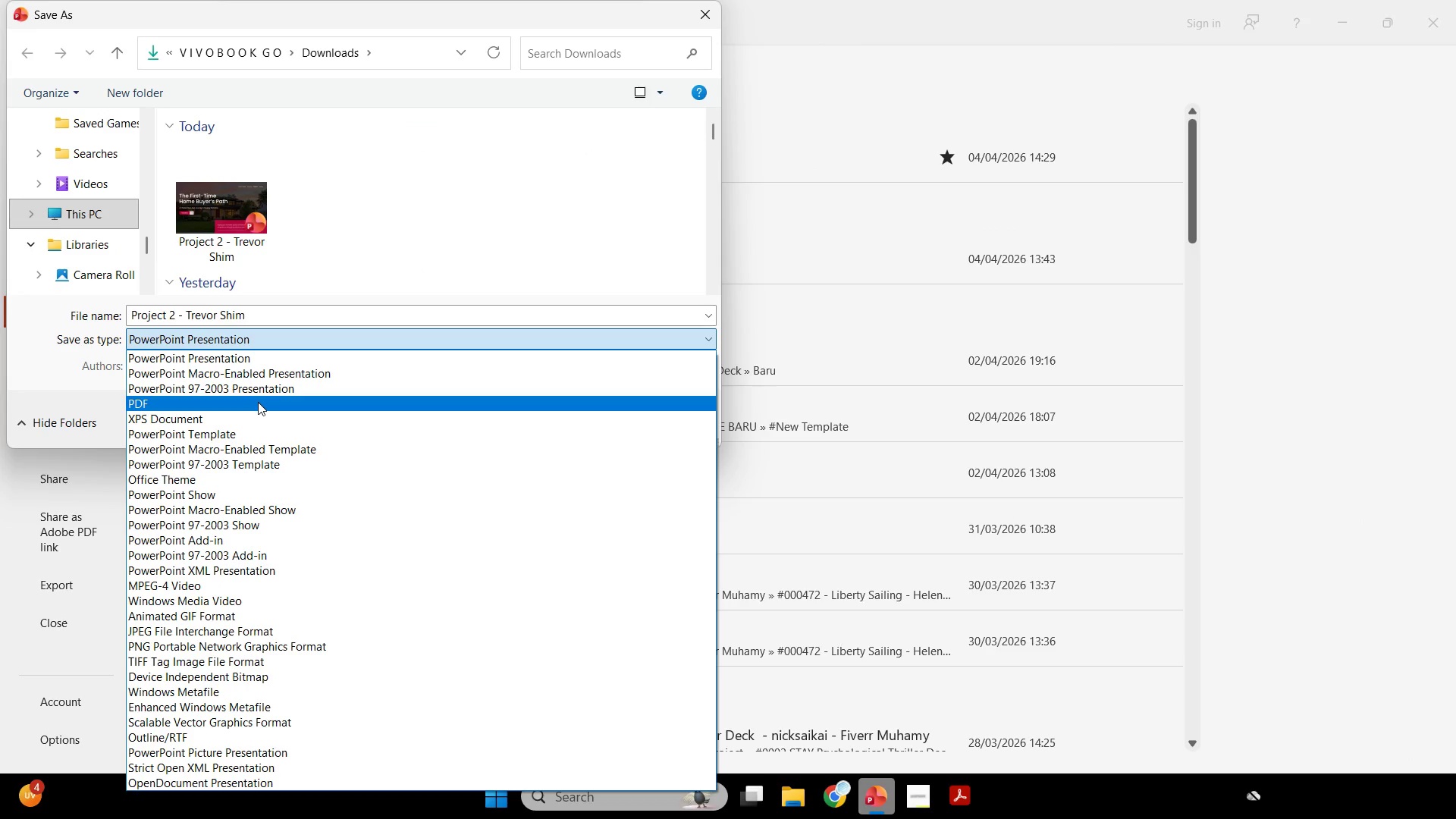 
left_click([256, 402])
 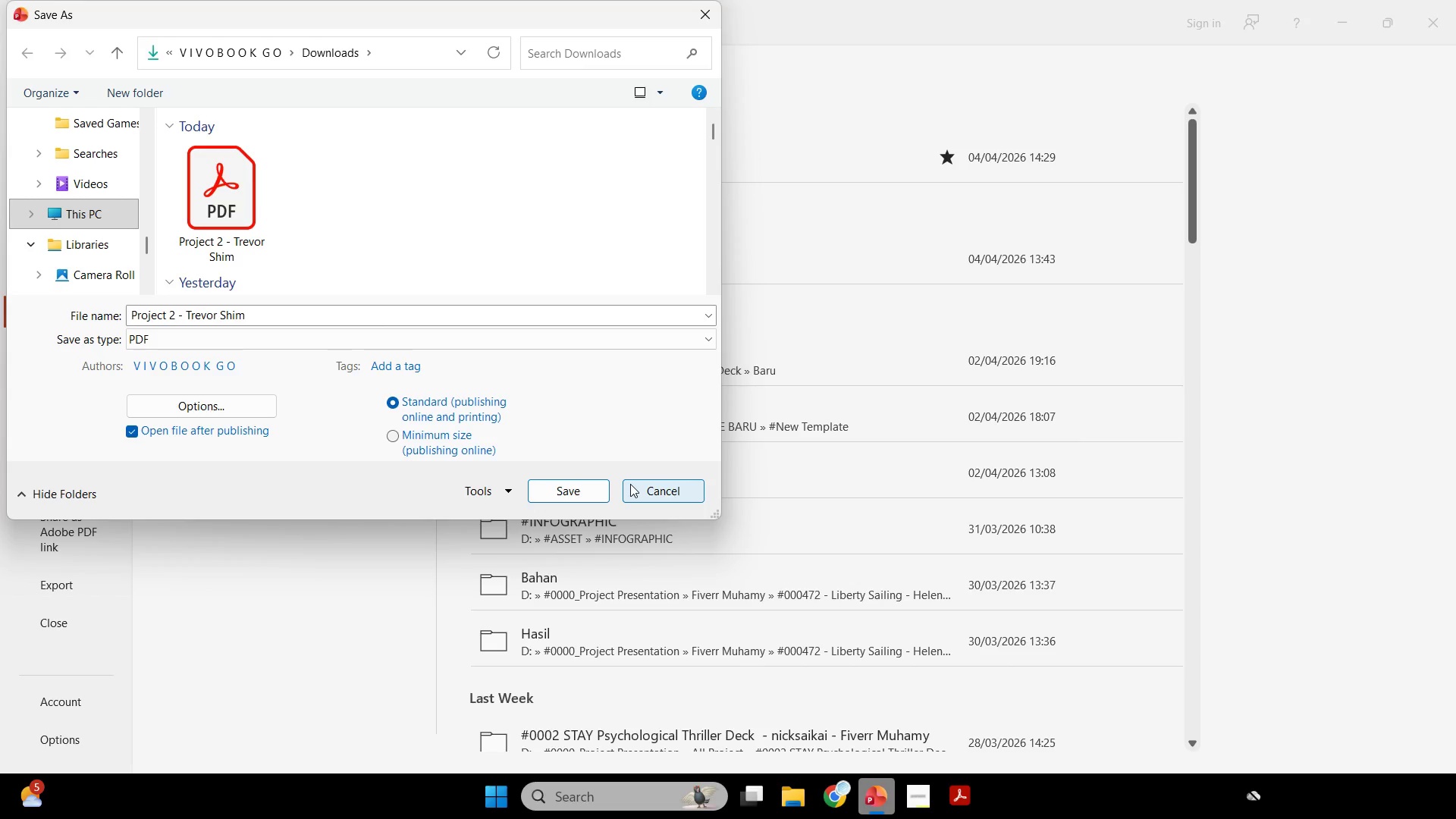 
left_click([600, 496])
 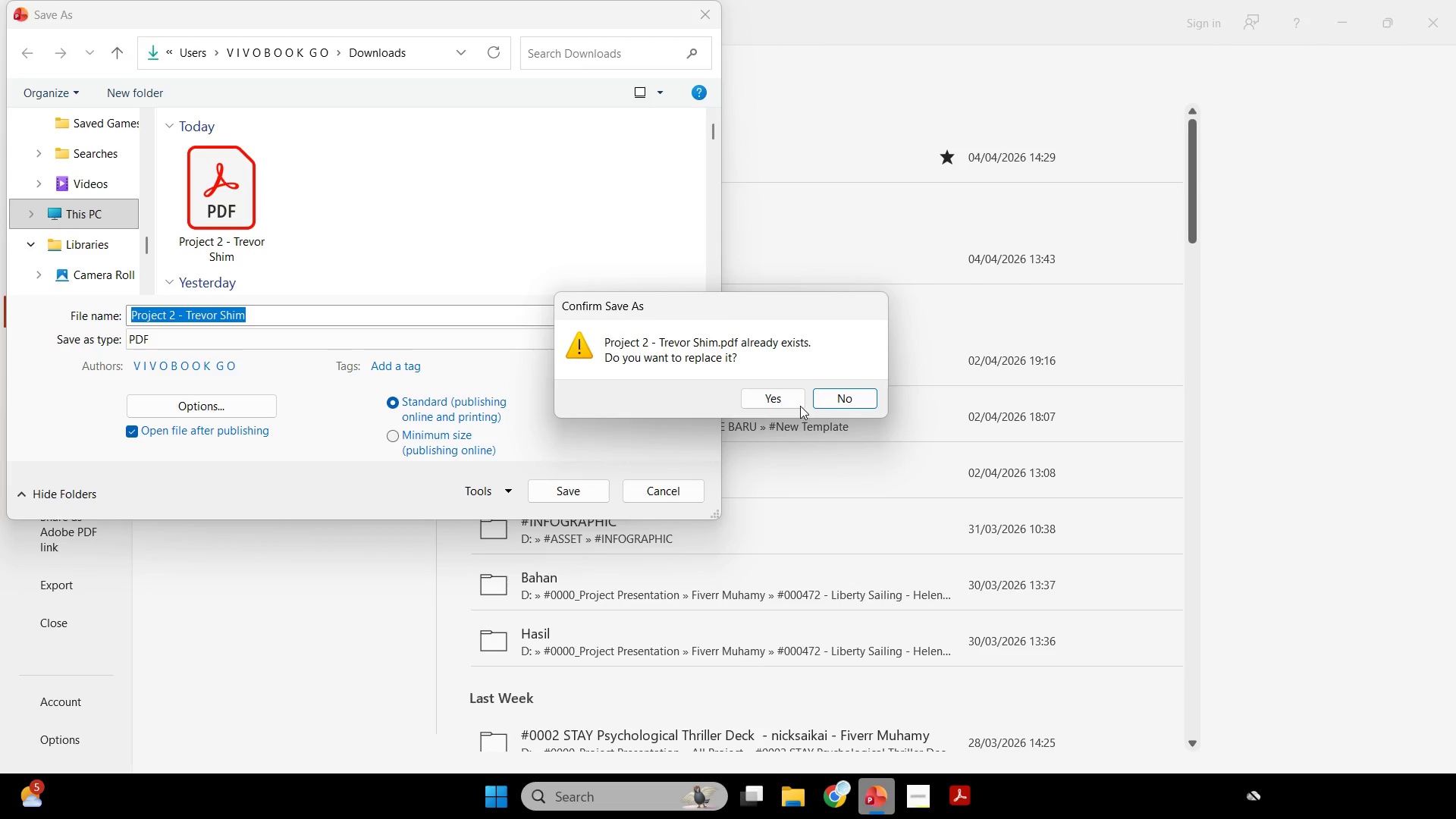 
left_click([777, 394])
 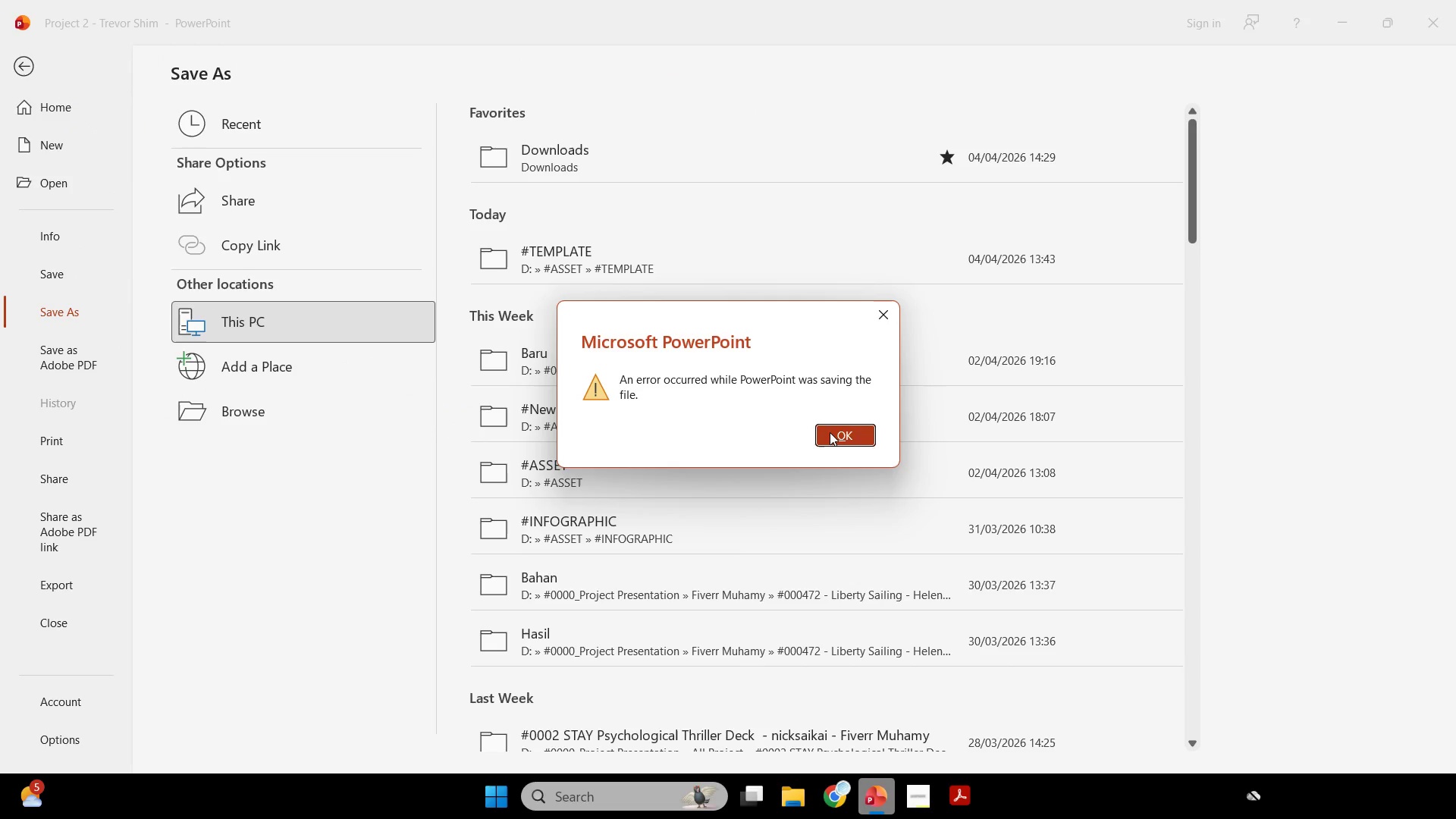 
wait(5.03)
 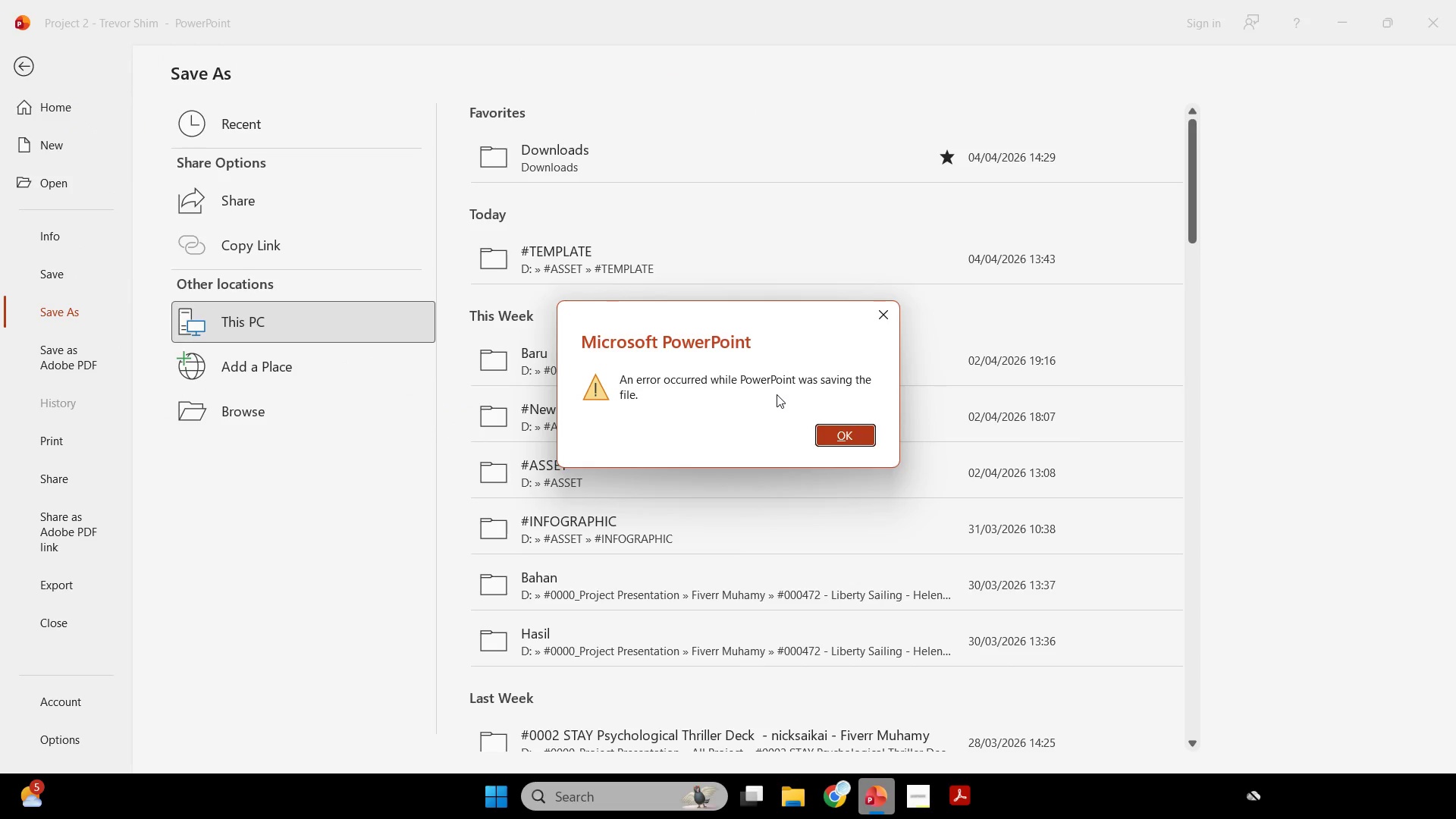 
left_click([830, 432])
 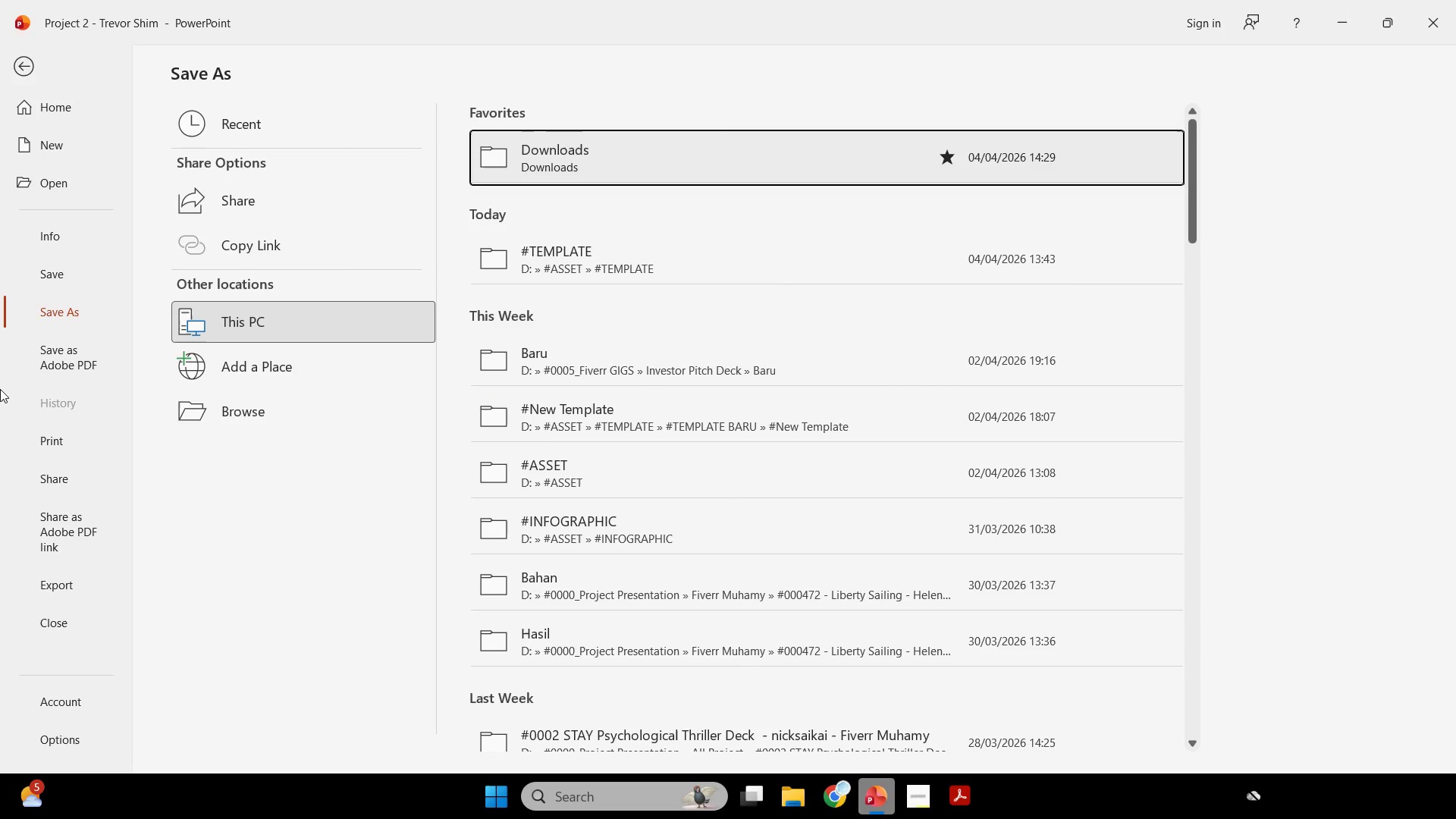 
left_click([107, 350])
 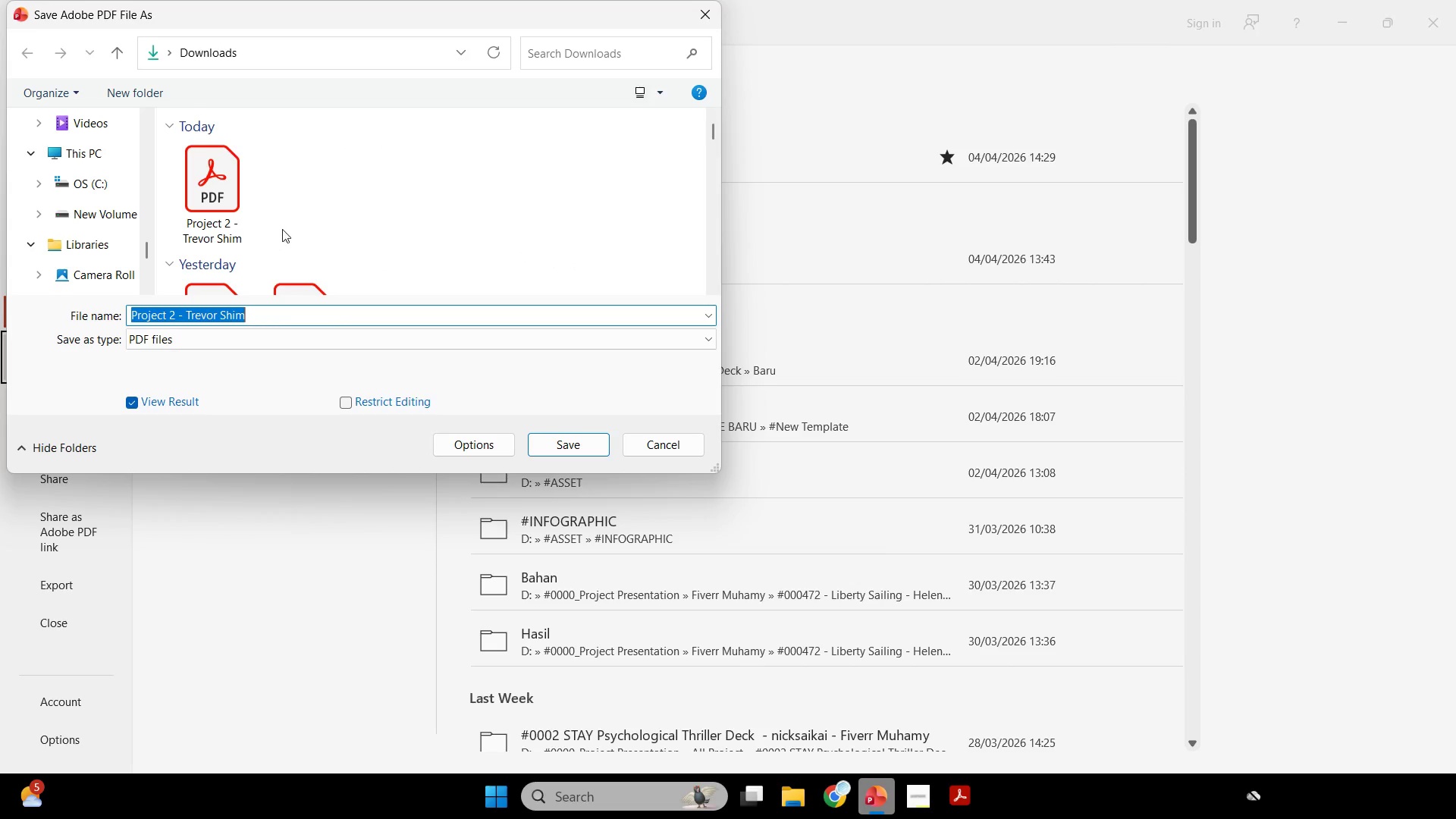 
left_click([595, 439])
 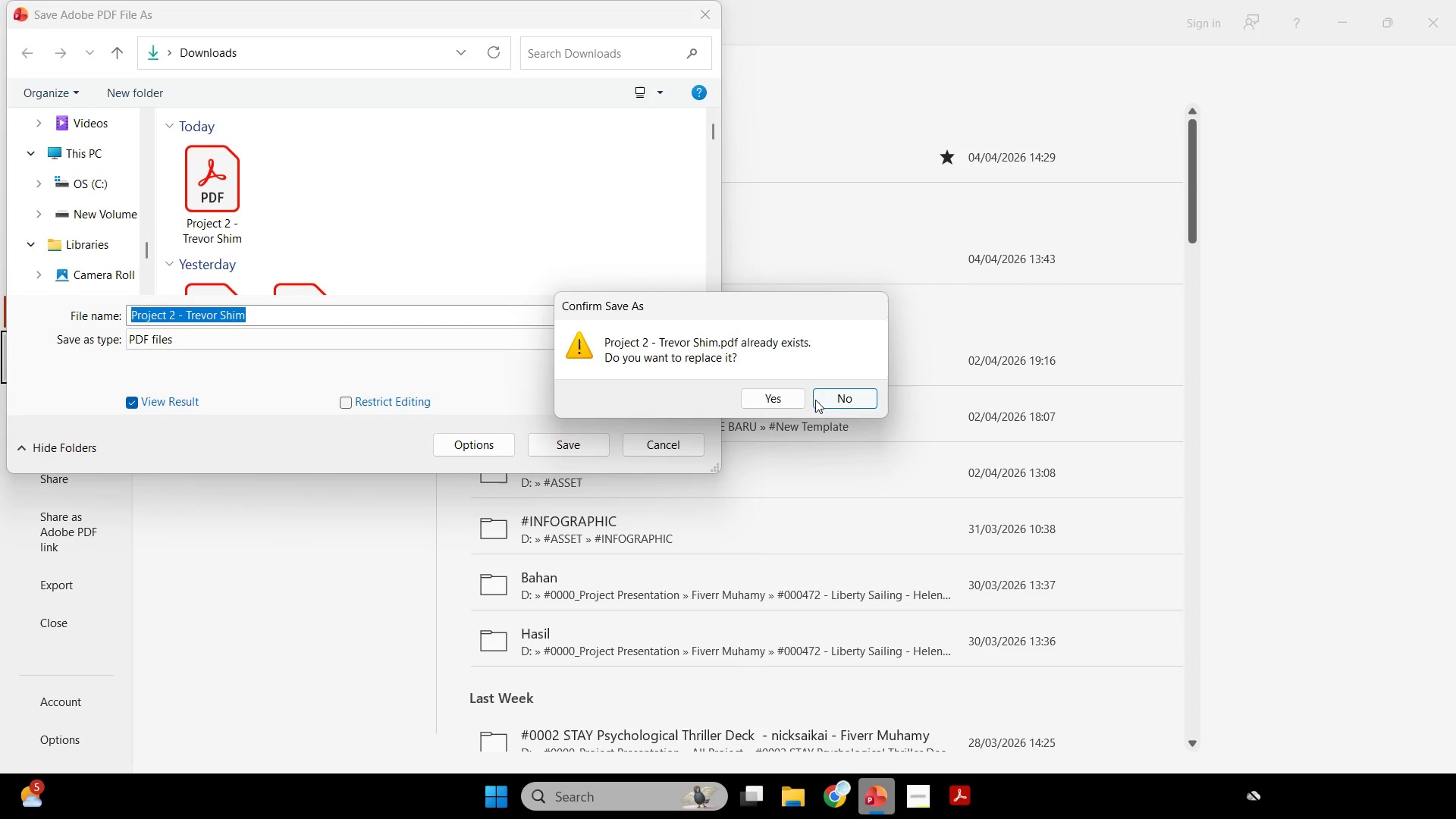 
left_click([789, 388])
 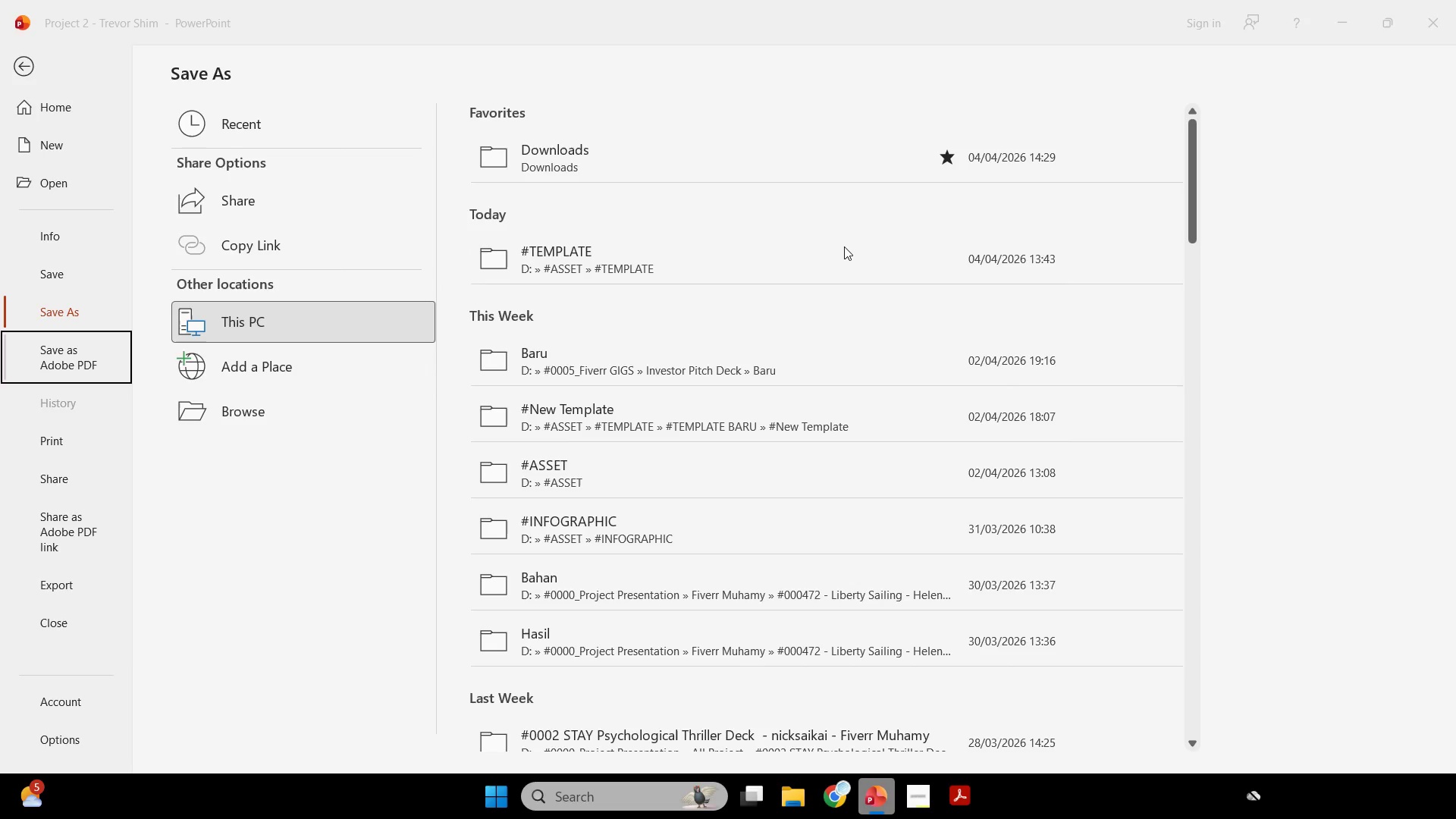 
wait(14.69)
 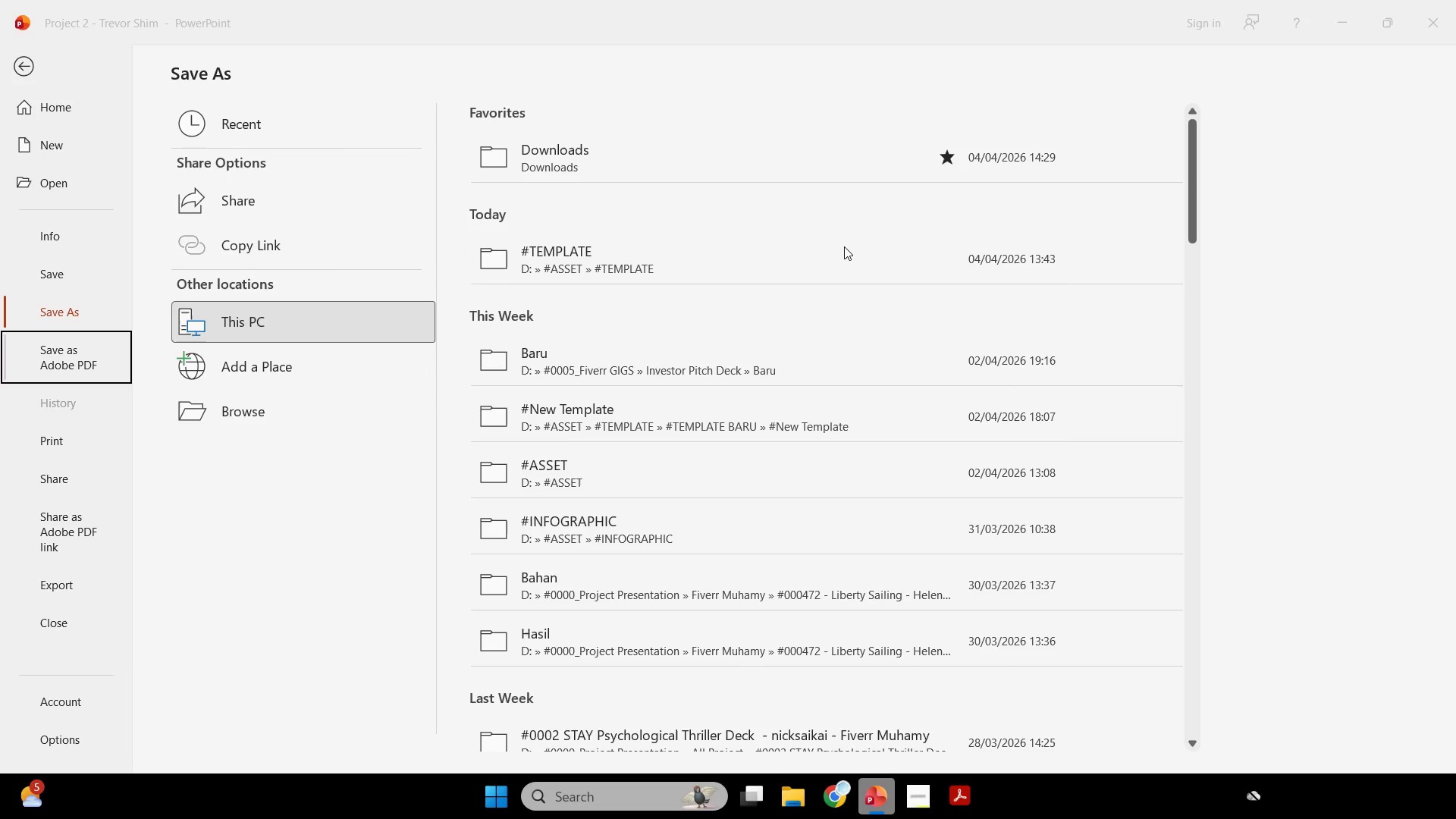 
scroll: coordinate [1019, 415], scroll_direction: down, amount: 4.0
 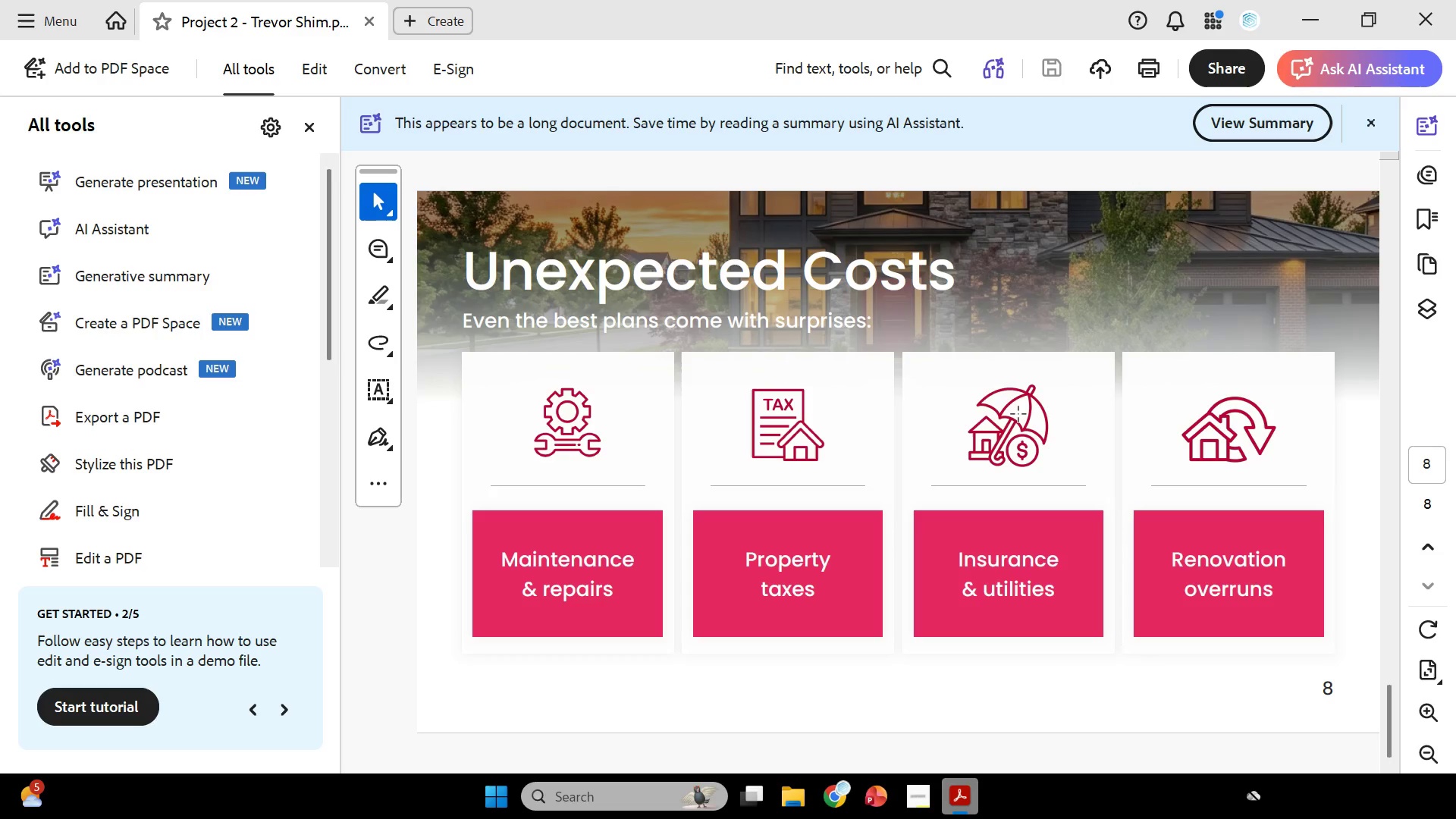 
wait(53.19)
 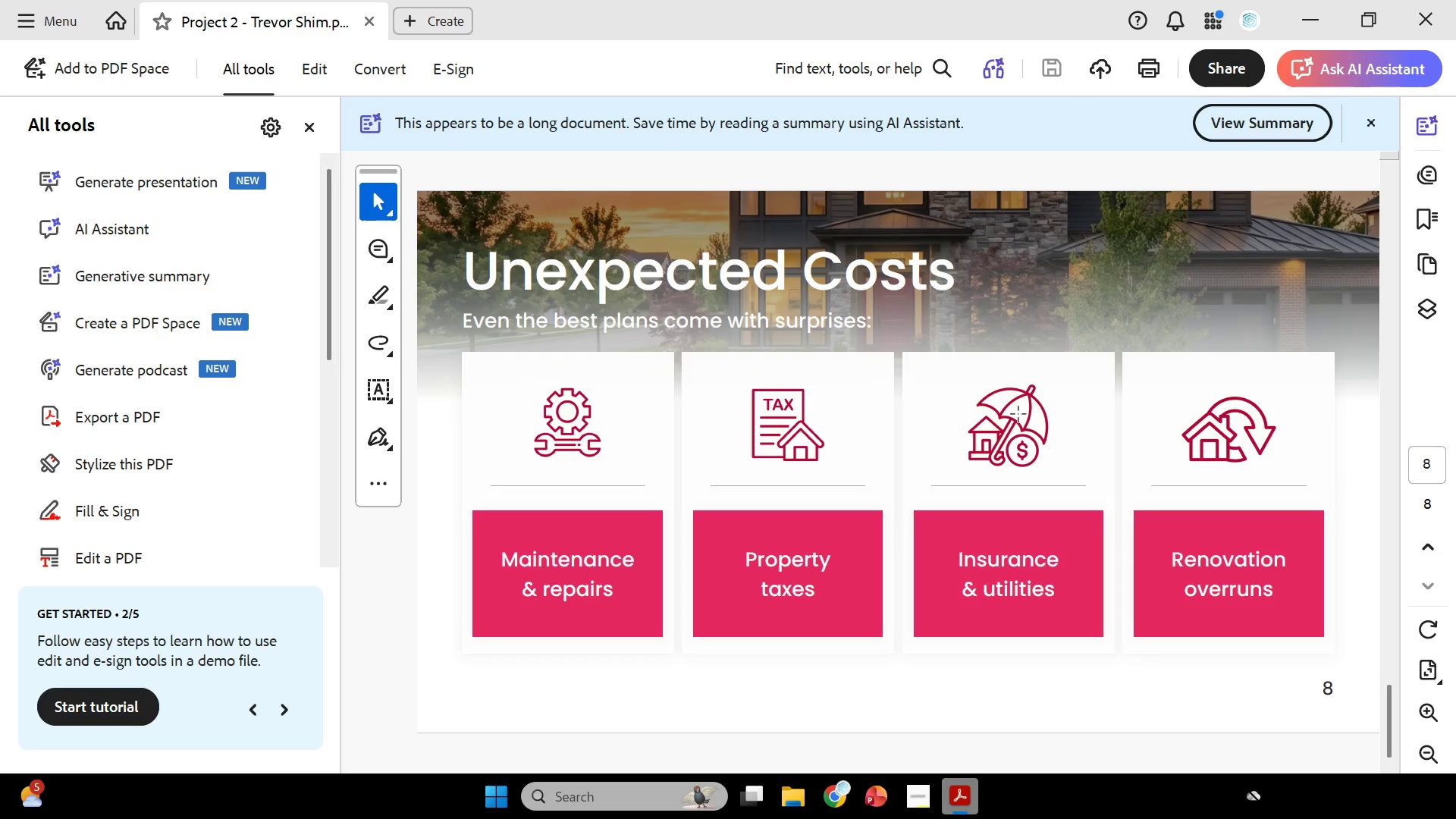 
scroll: coordinate [826, 294], scroll_direction: down, amount: 2.0
 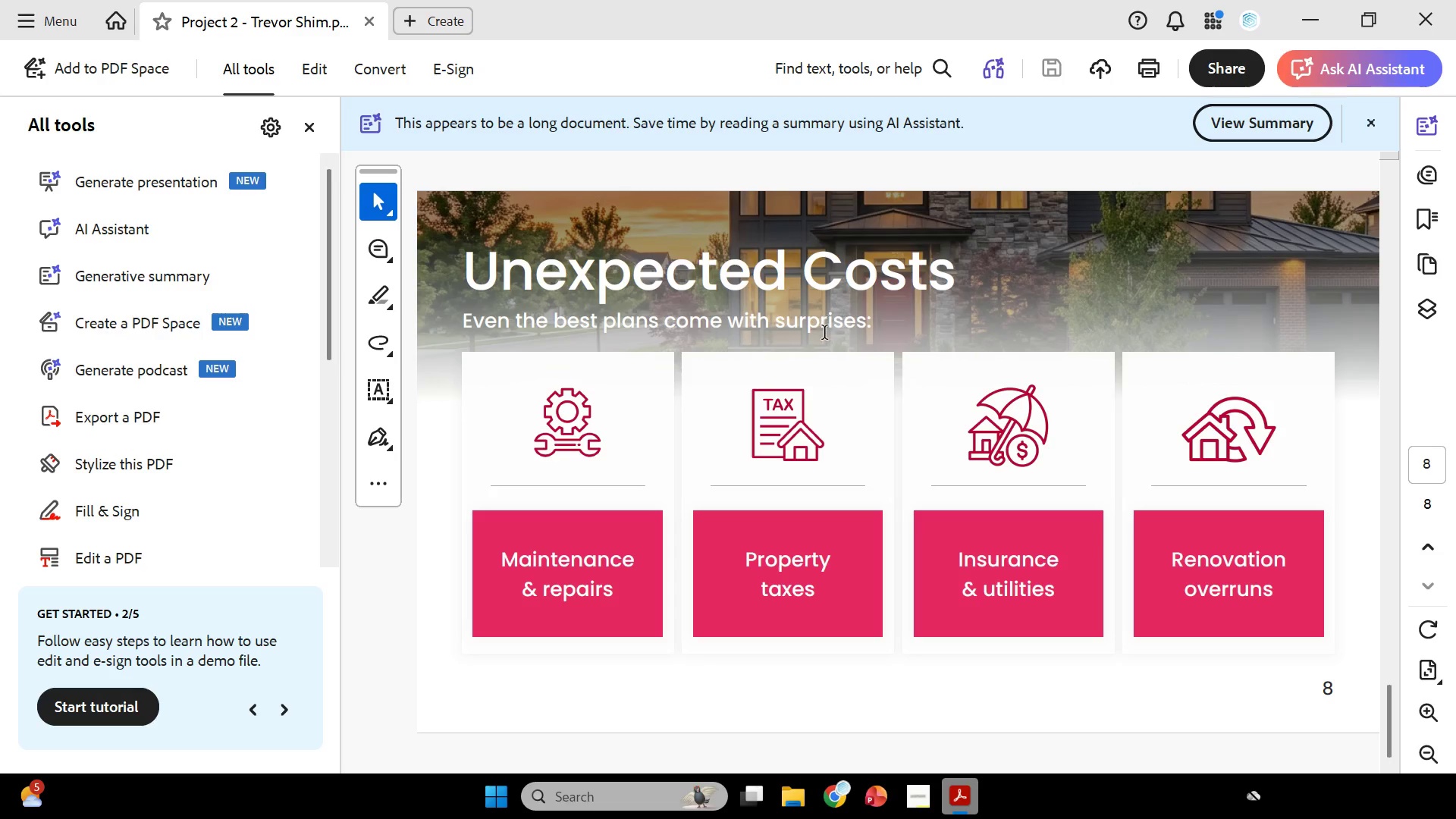 
scroll: coordinate [827, 334], scroll_direction: none, amount: 0.0
 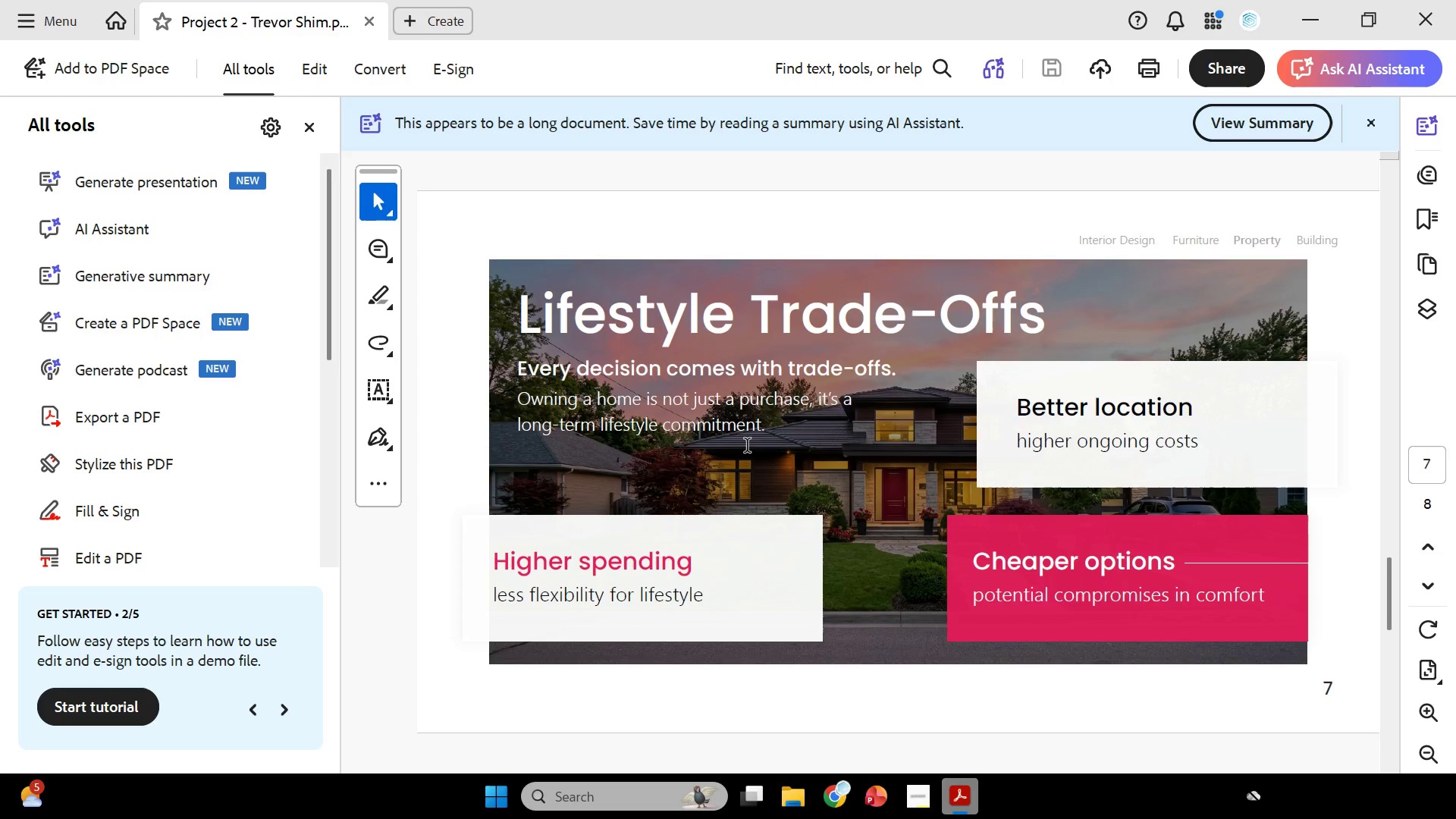 
wait(29.4)
 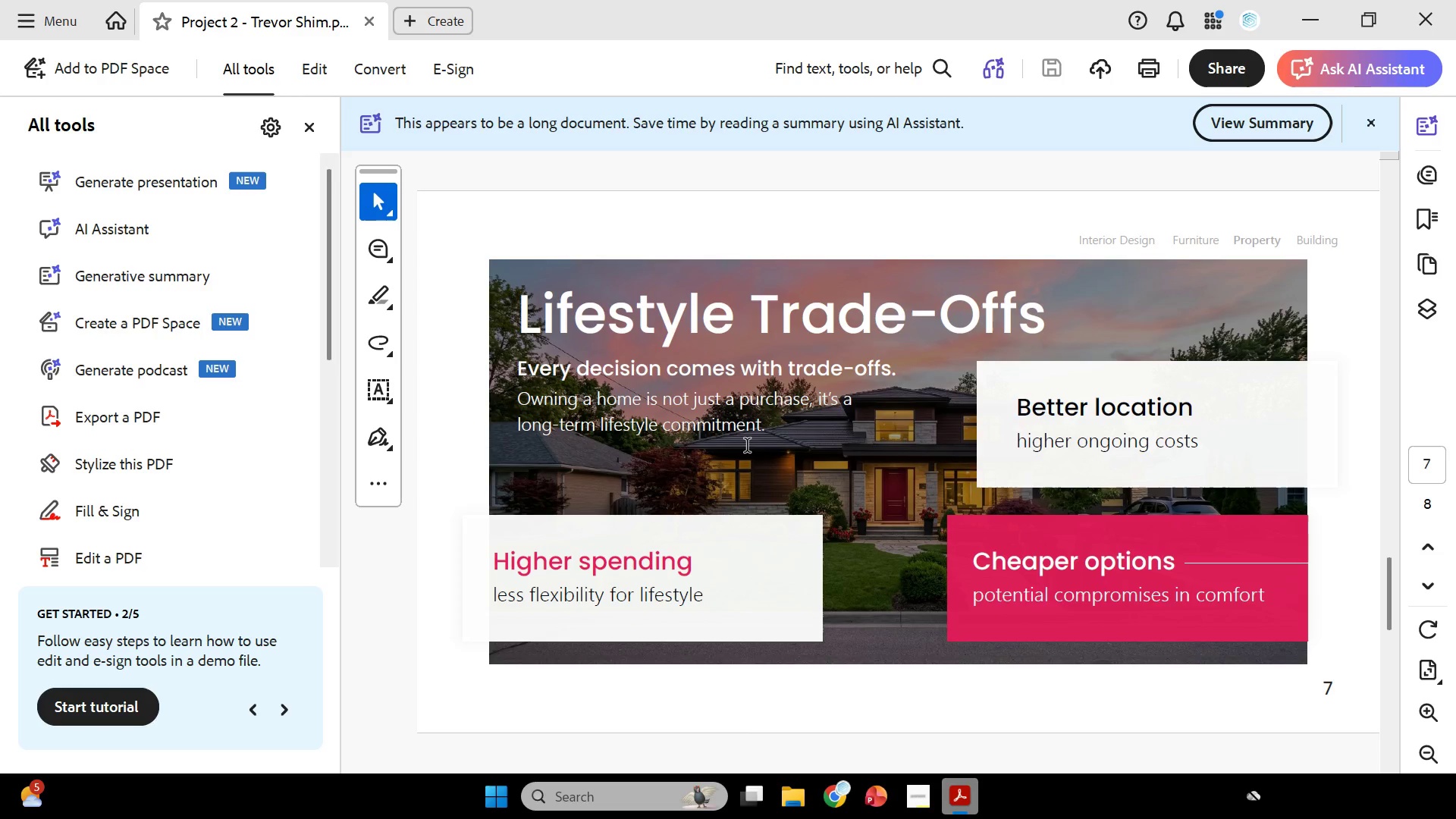 
scroll: coordinate [723, 461], scroll_direction: up, amount: 1.0
 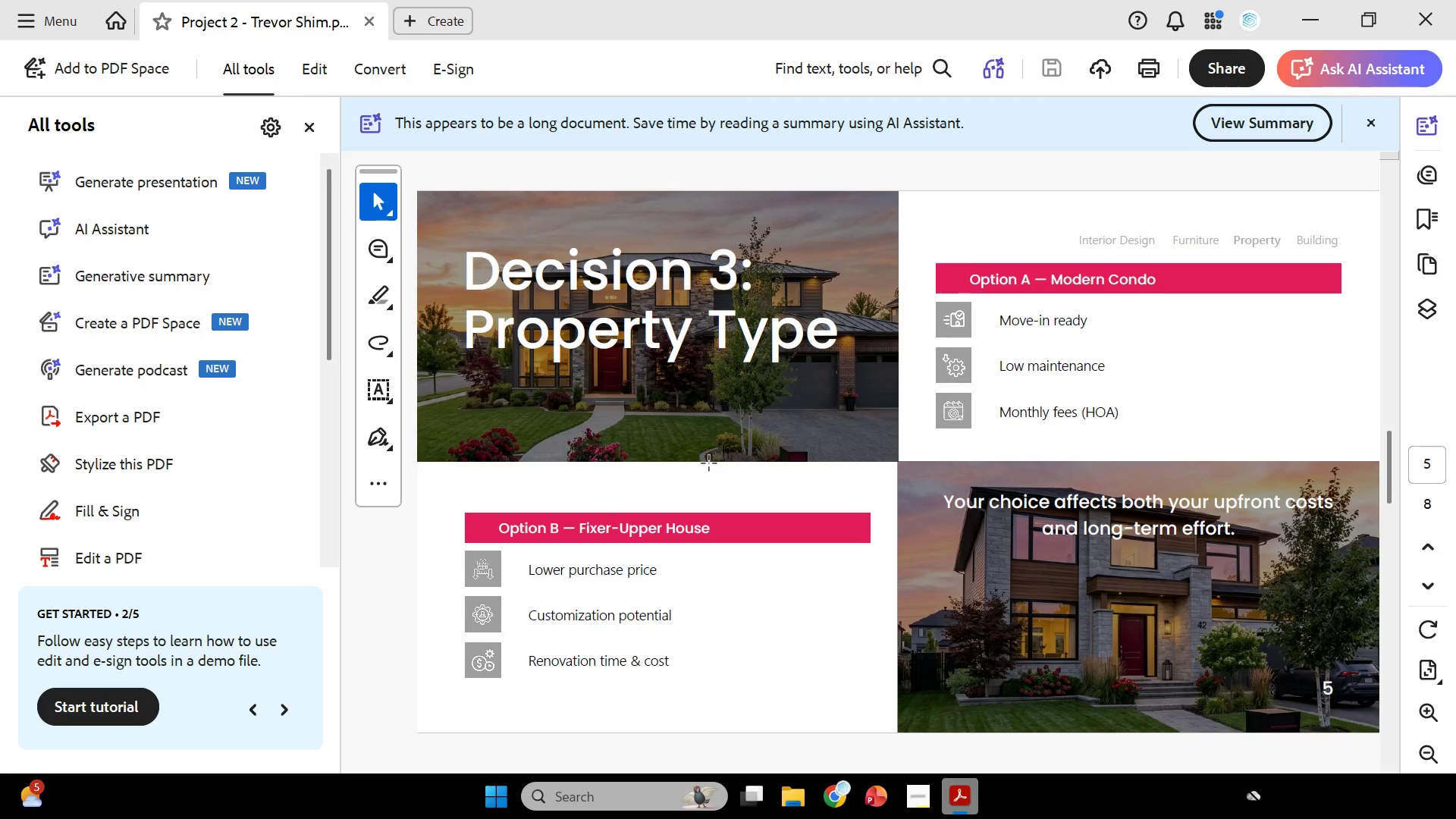 
wait(30.62)
 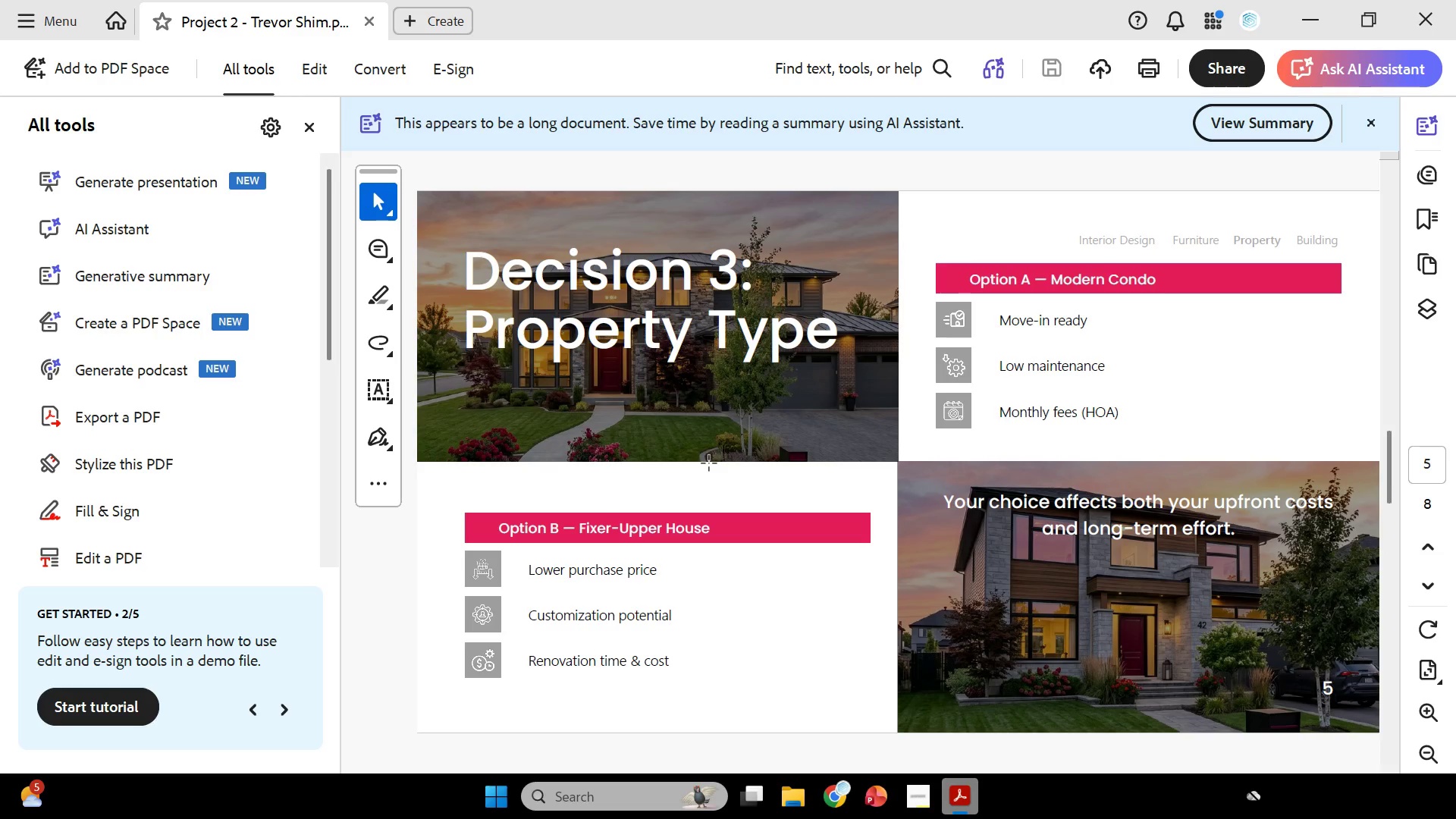 
scroll: coordinate [714, 463], scroll_direction: none, amount: 0.0
 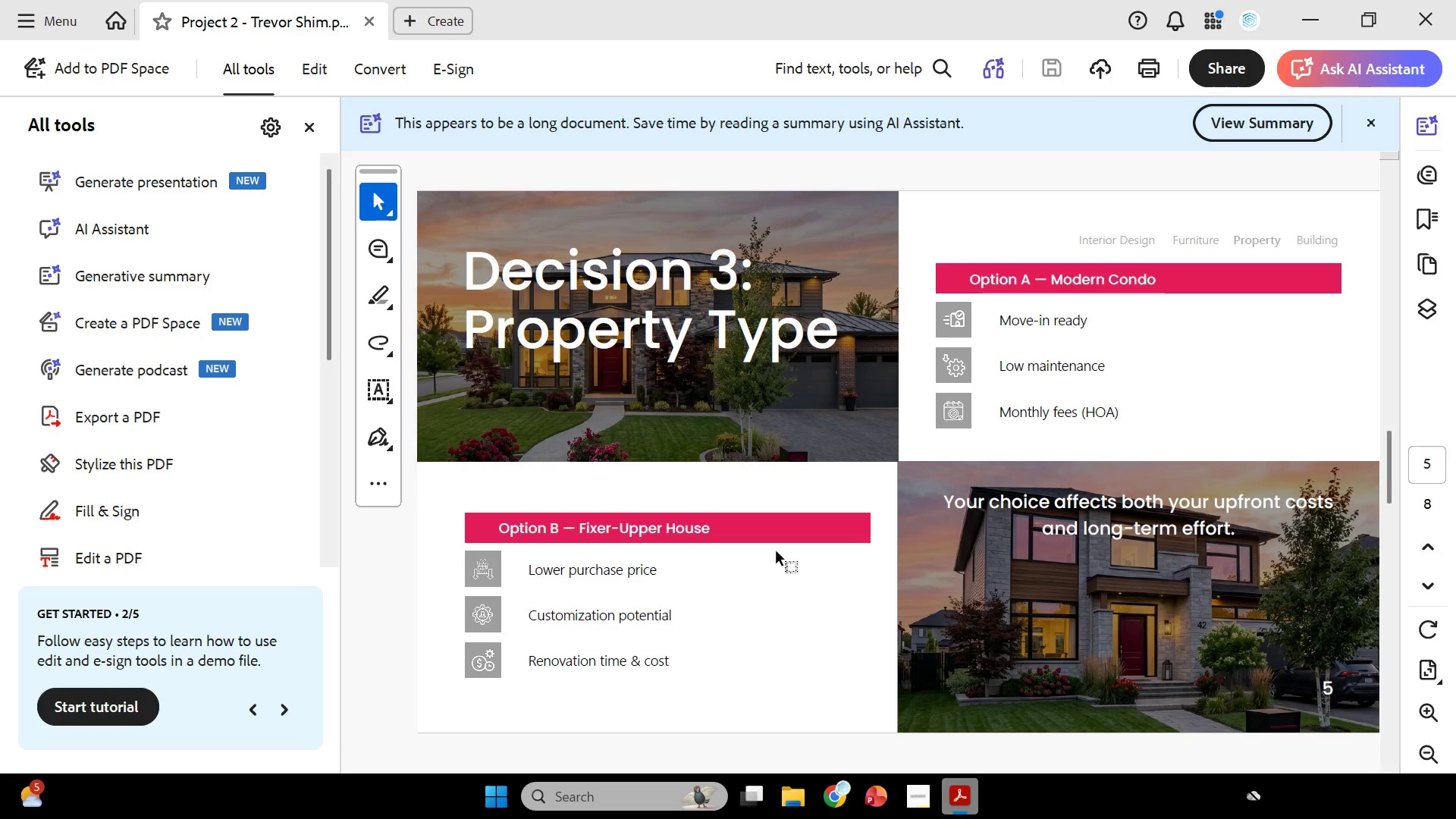 
scroll: coordinate [814, 577], scroll_direction: up, amount: 1.0
 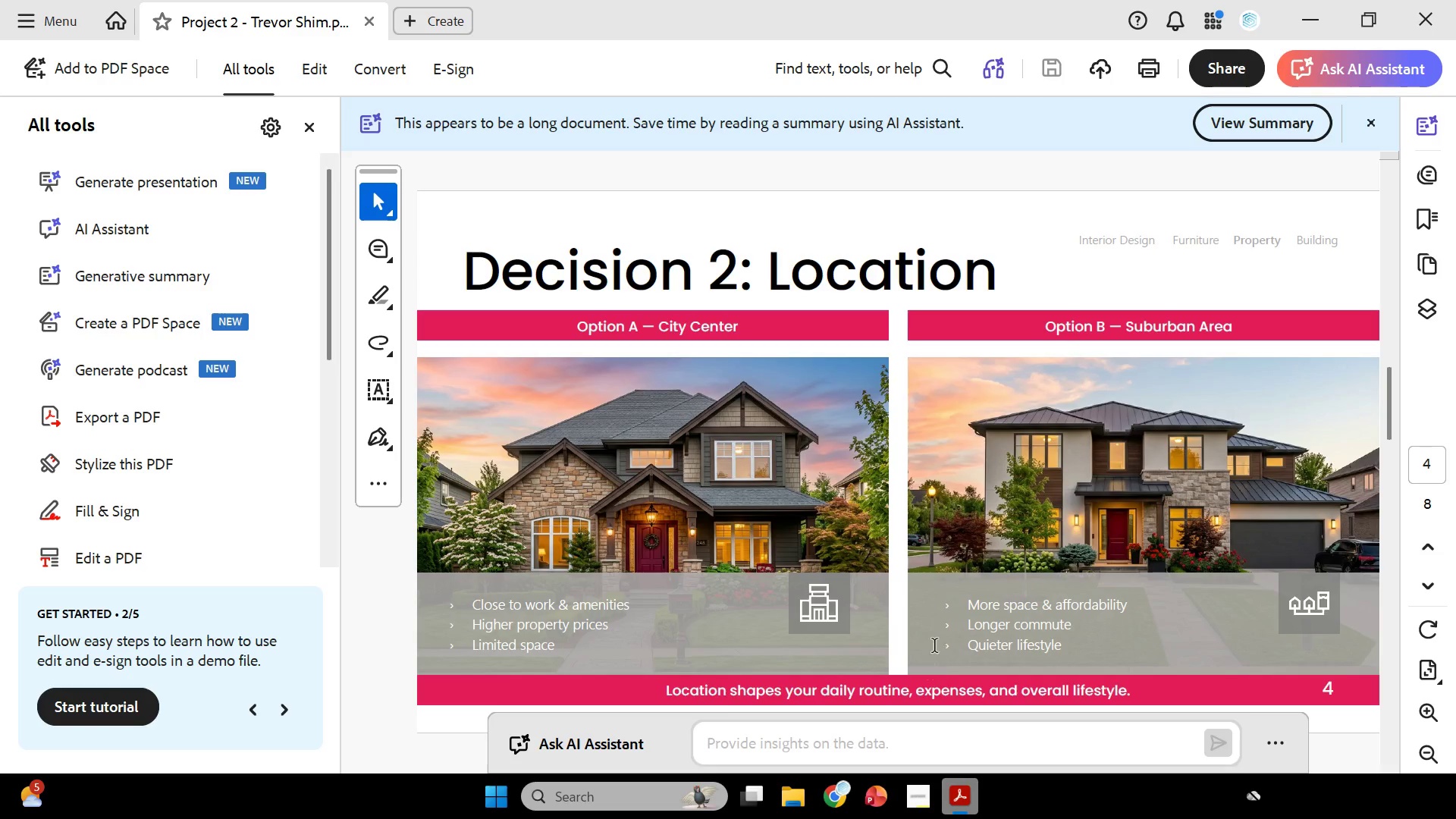 